 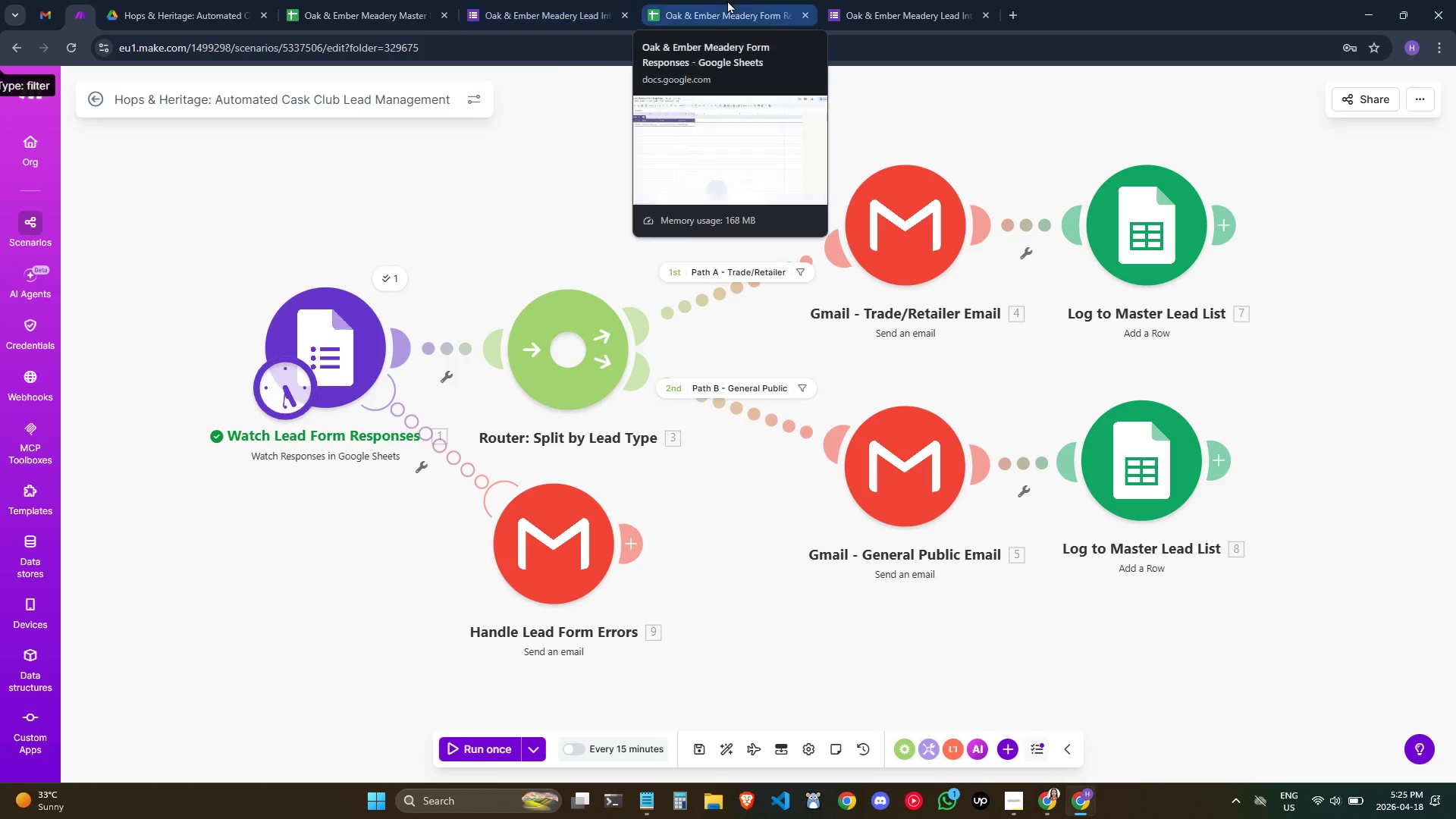 
left_click([727, 0])
 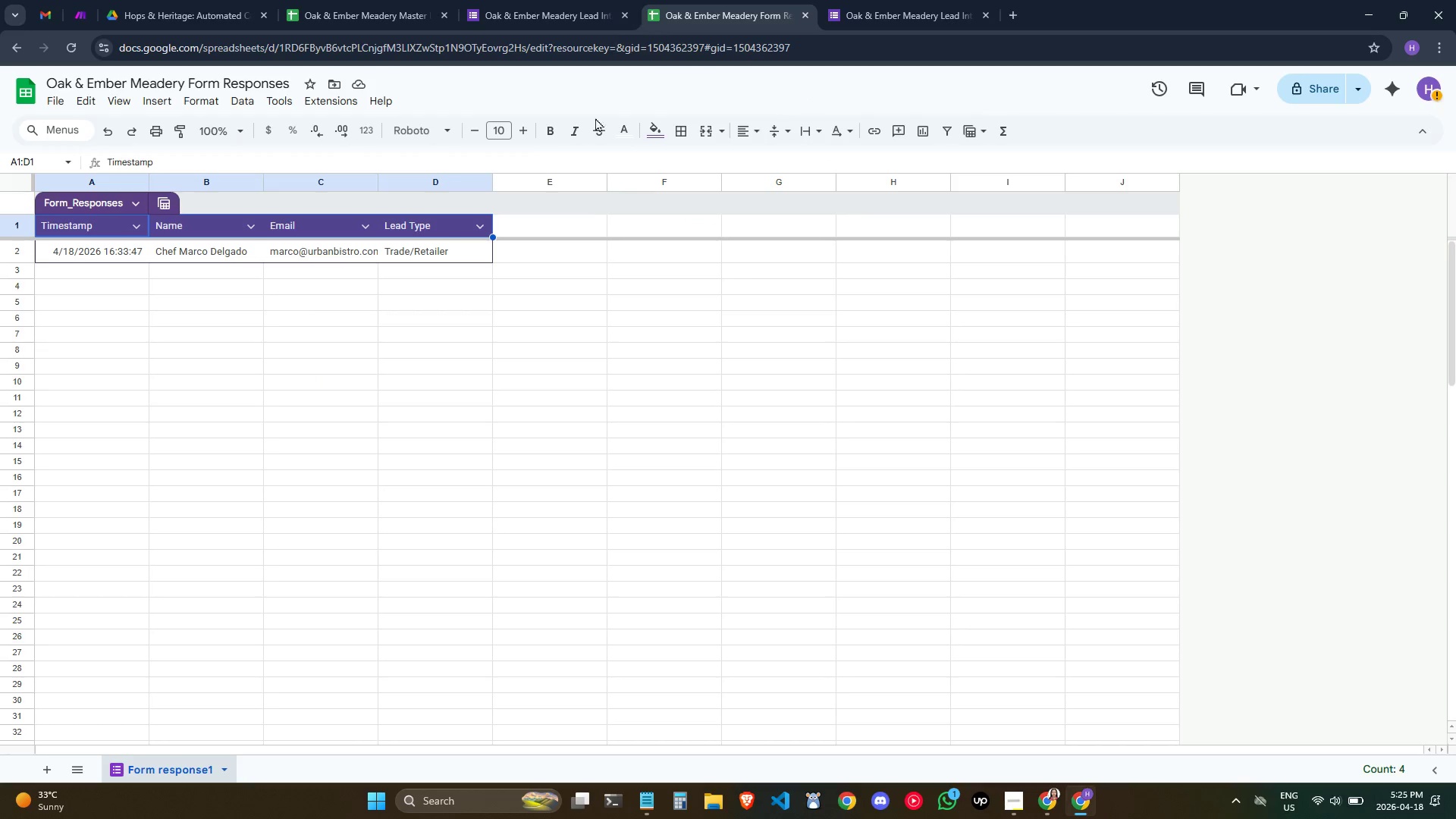 
left_click([595, 273])
 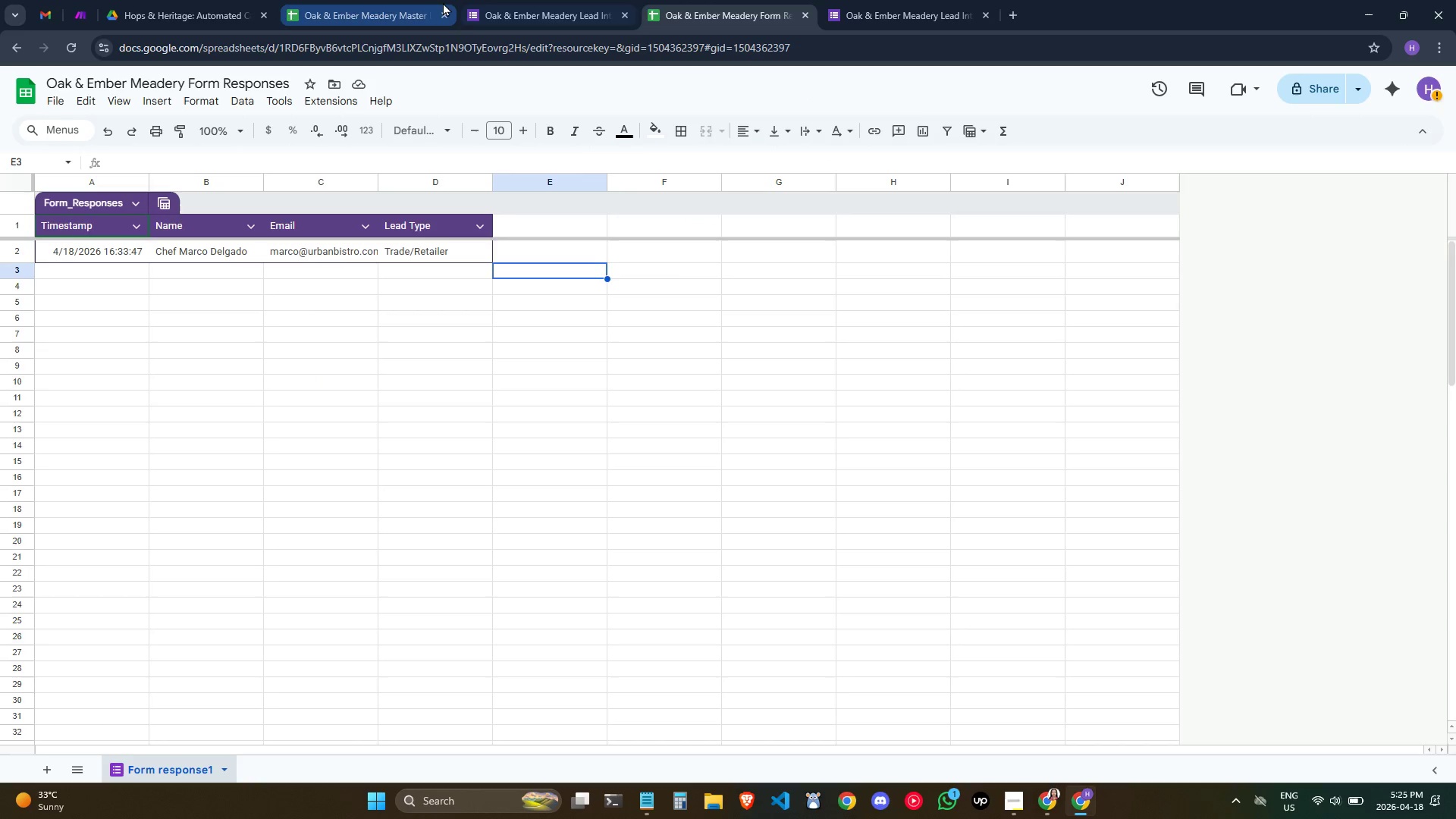 
left_click([366, 0])
 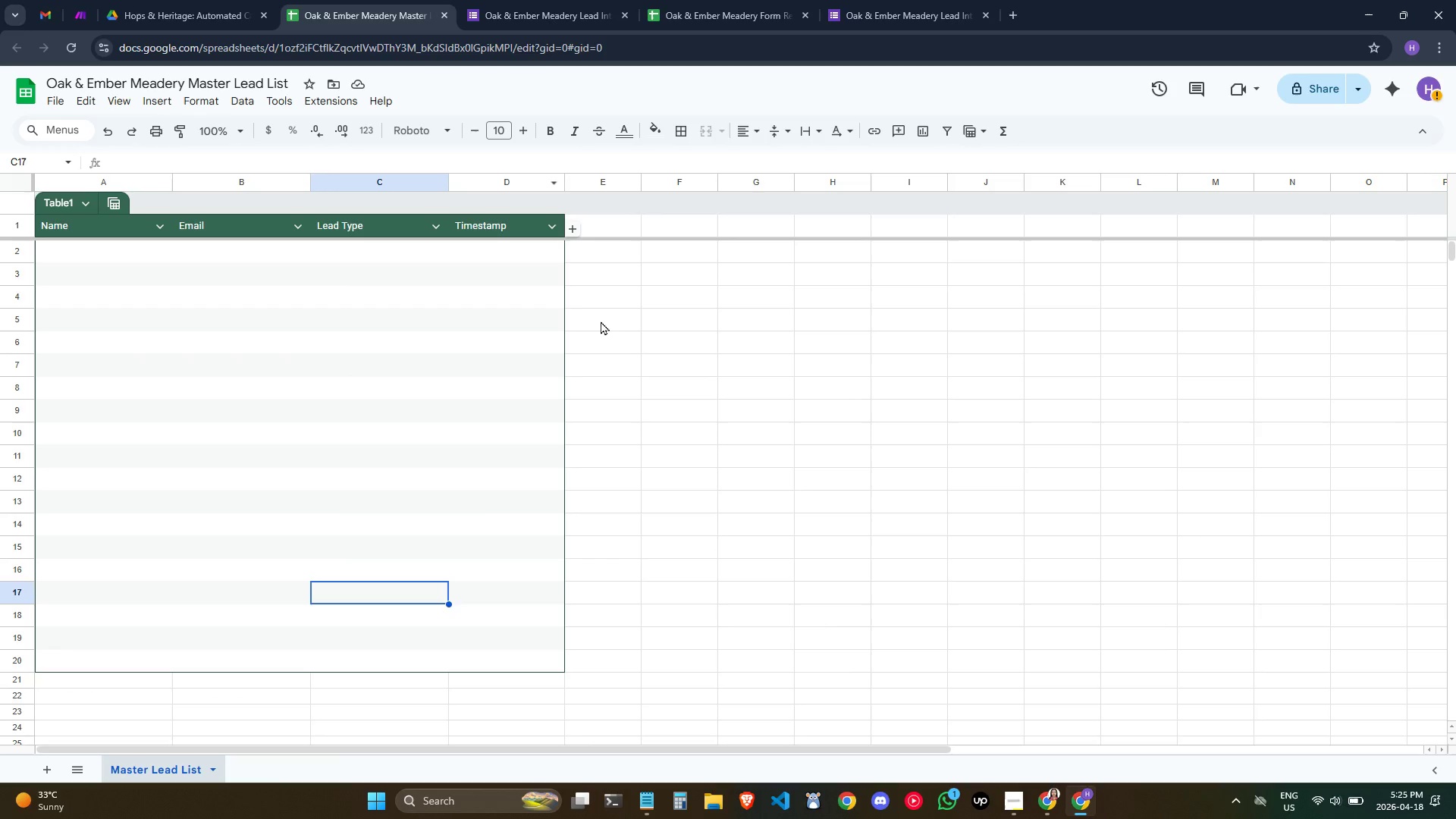 
left_click([613, 334])
 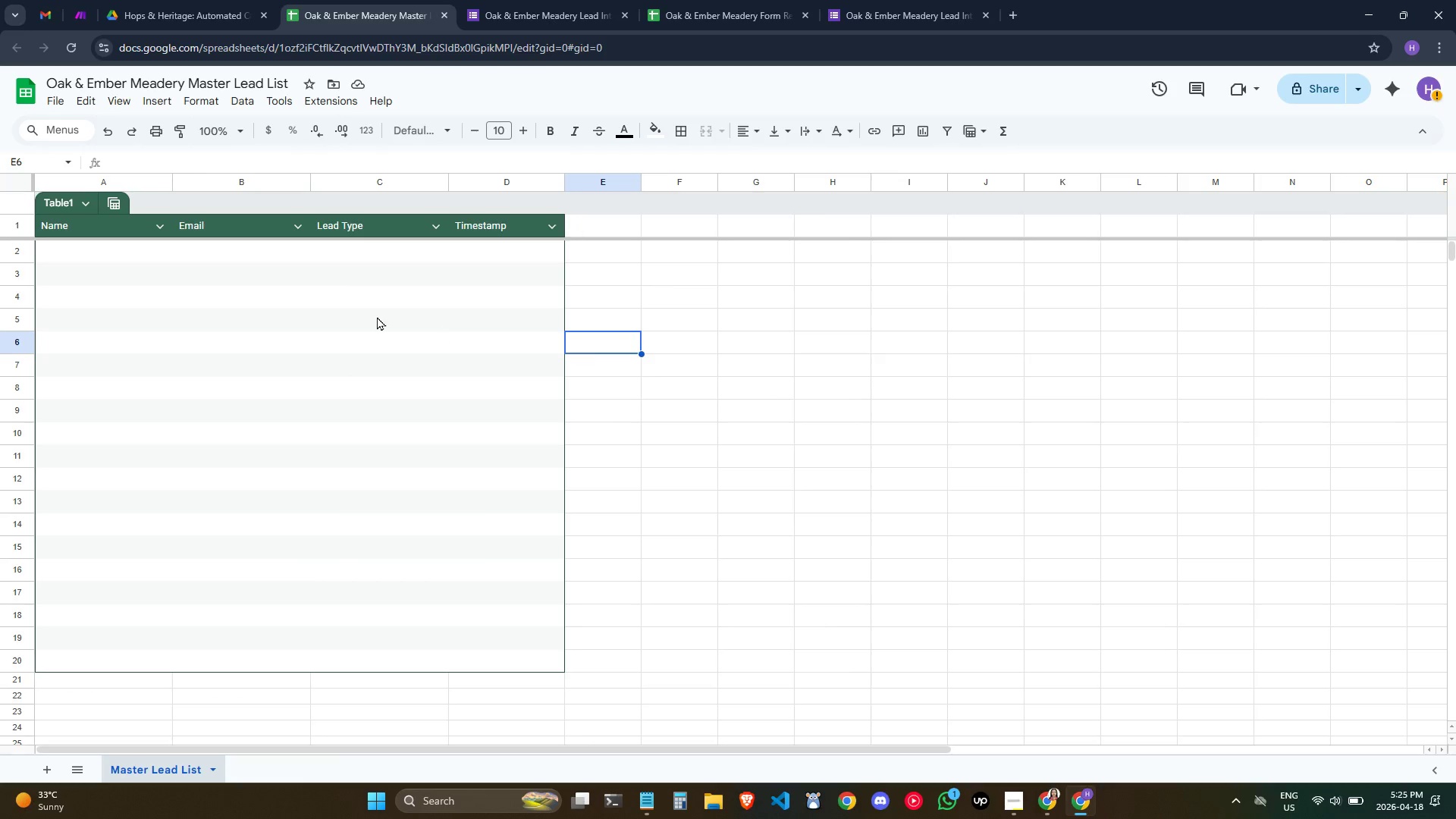 
left_click([362, 279])
 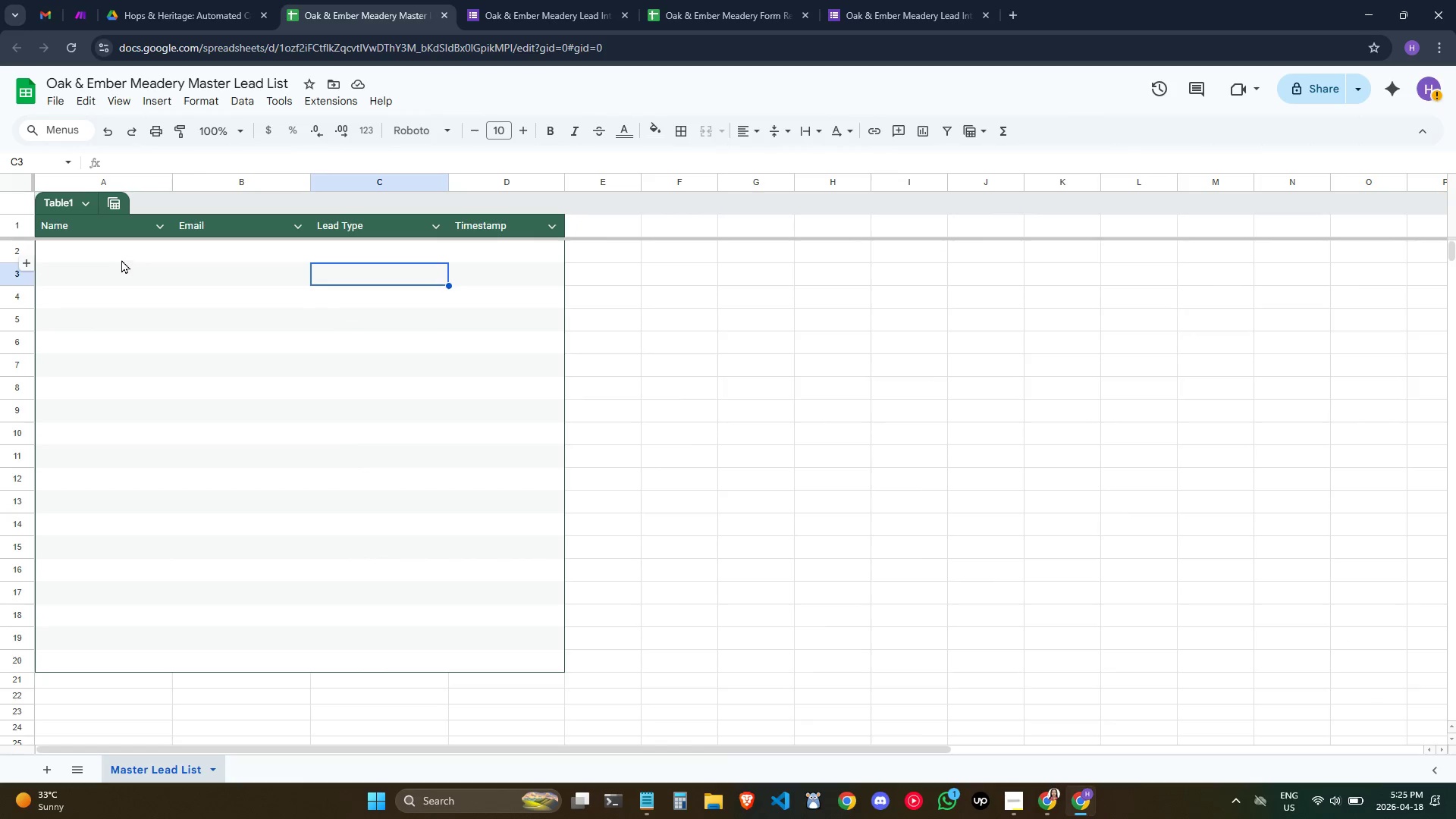 
scroll: coordinate [377, 315], scroll_direction: up, amount: 5.0
 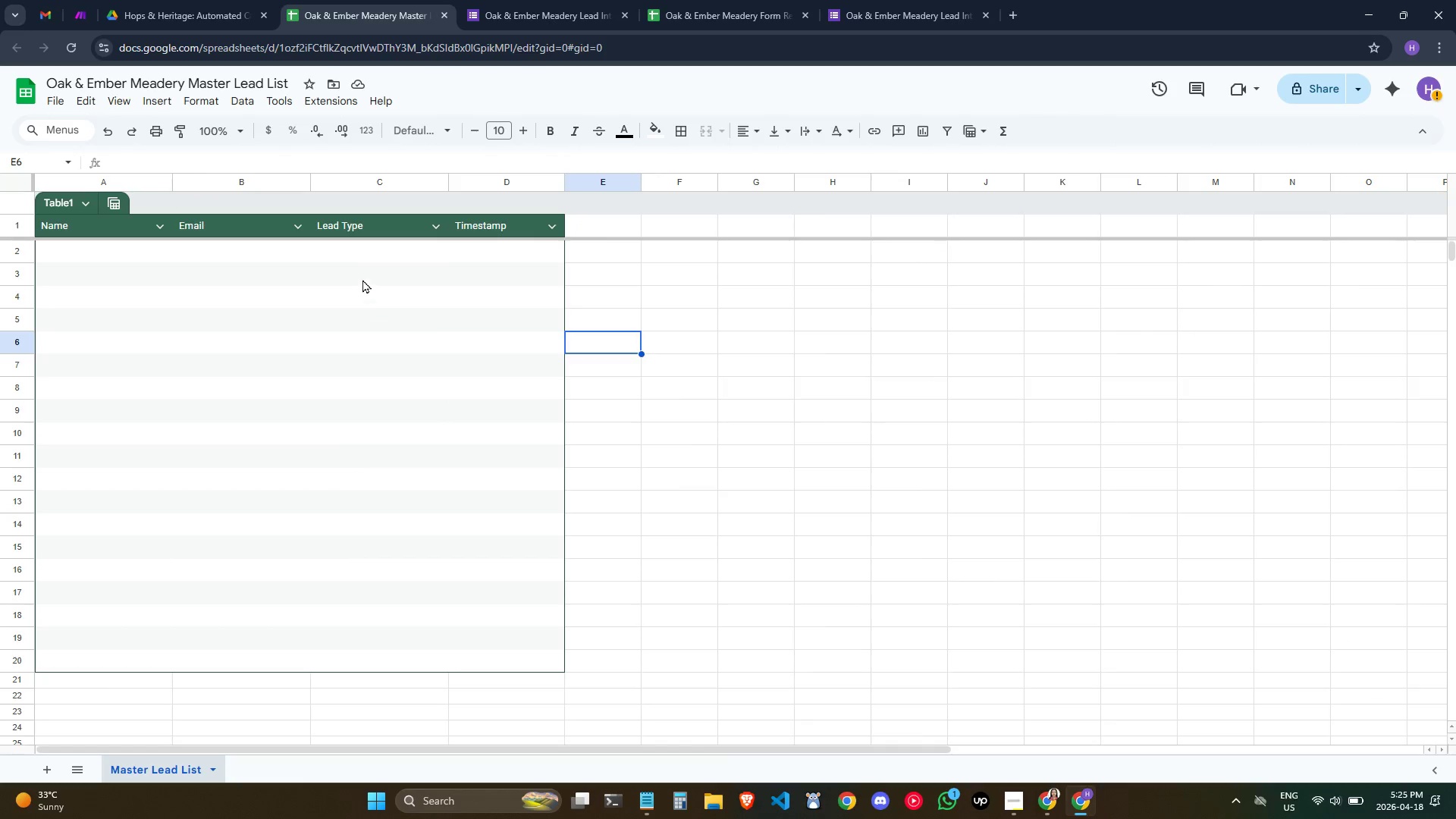 
left_click([111, 256])
 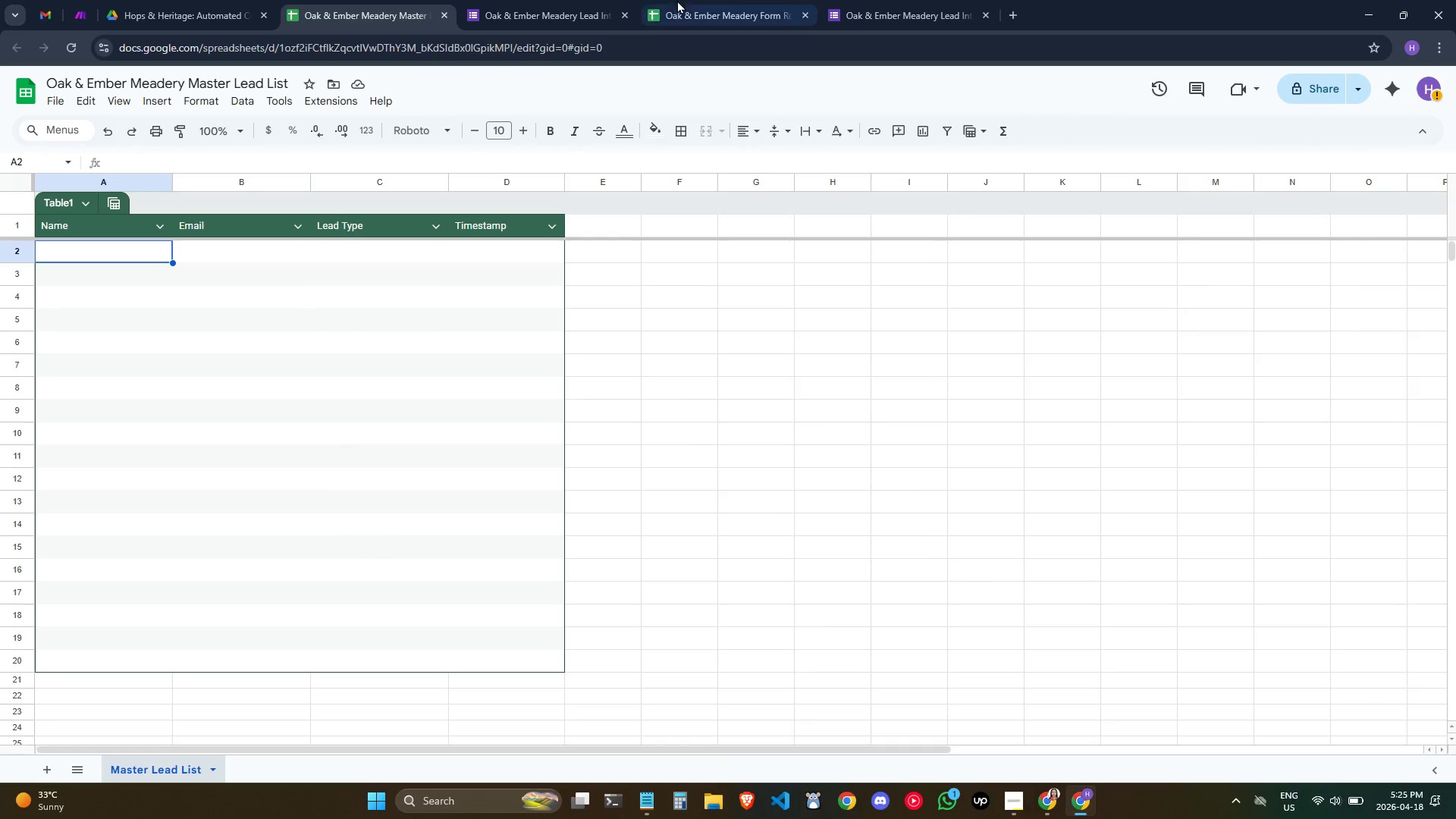 
left_click([679, 0])
 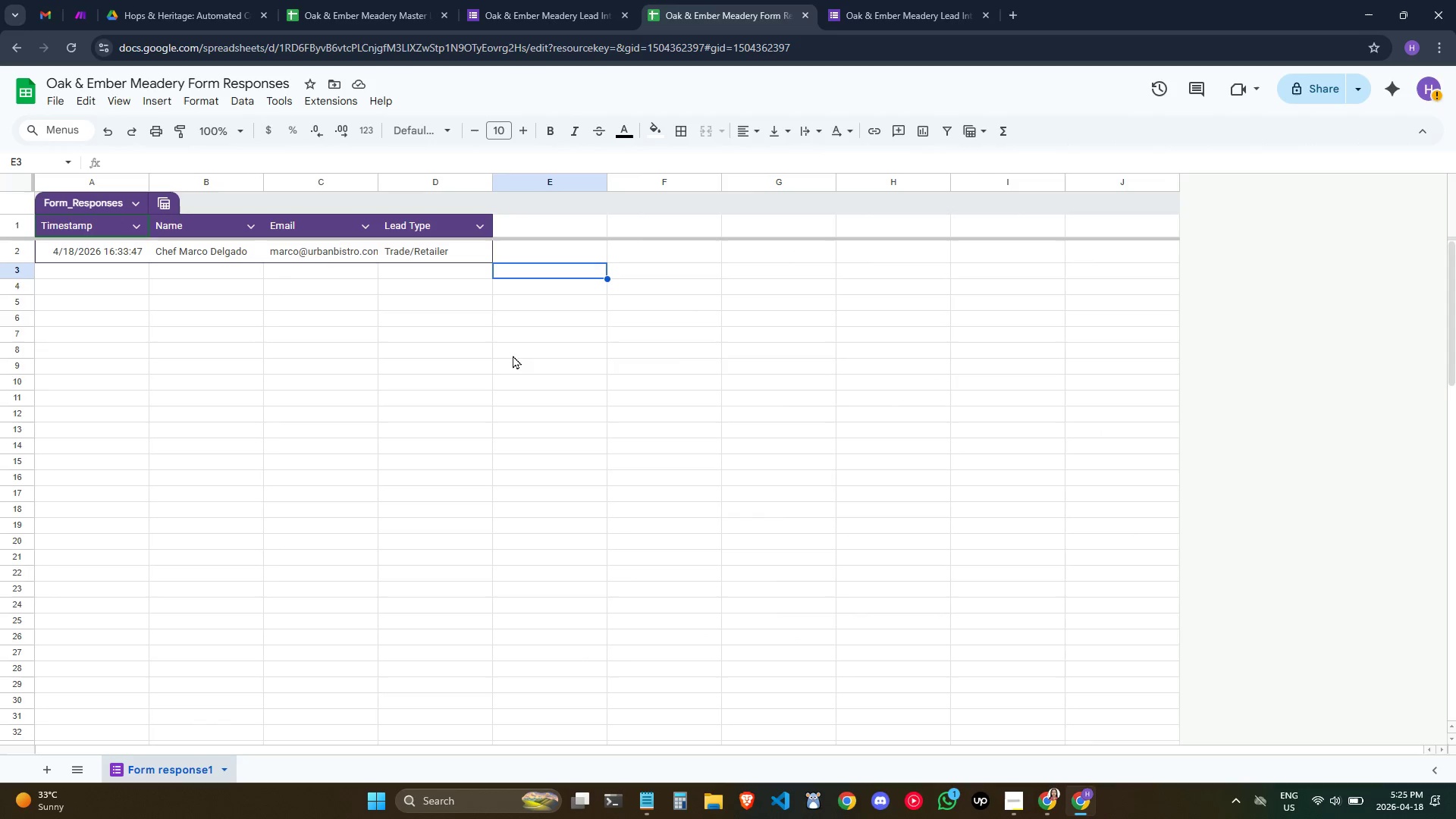 
left_click([507, 364])
 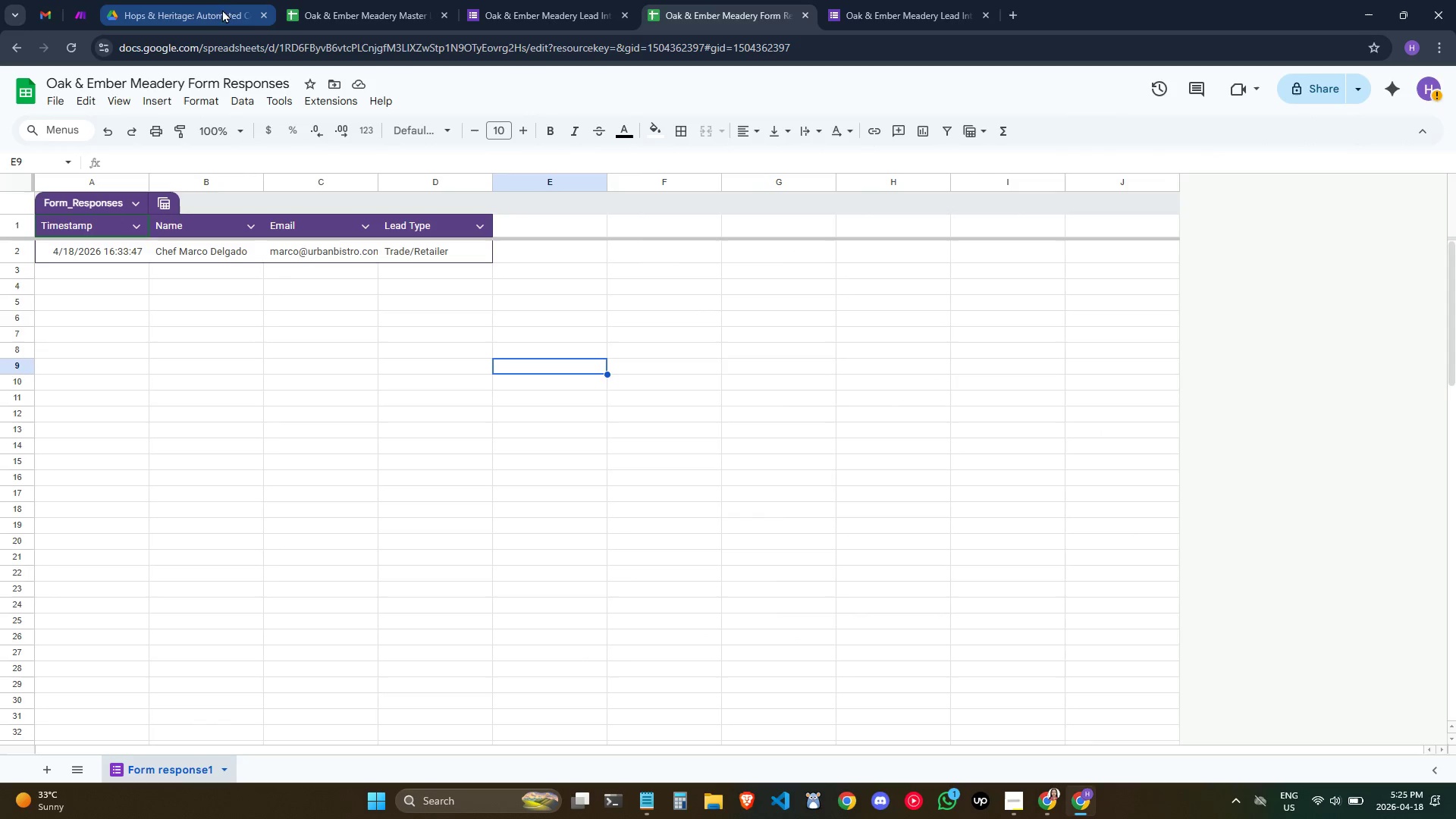 
left_click([332, 0])
 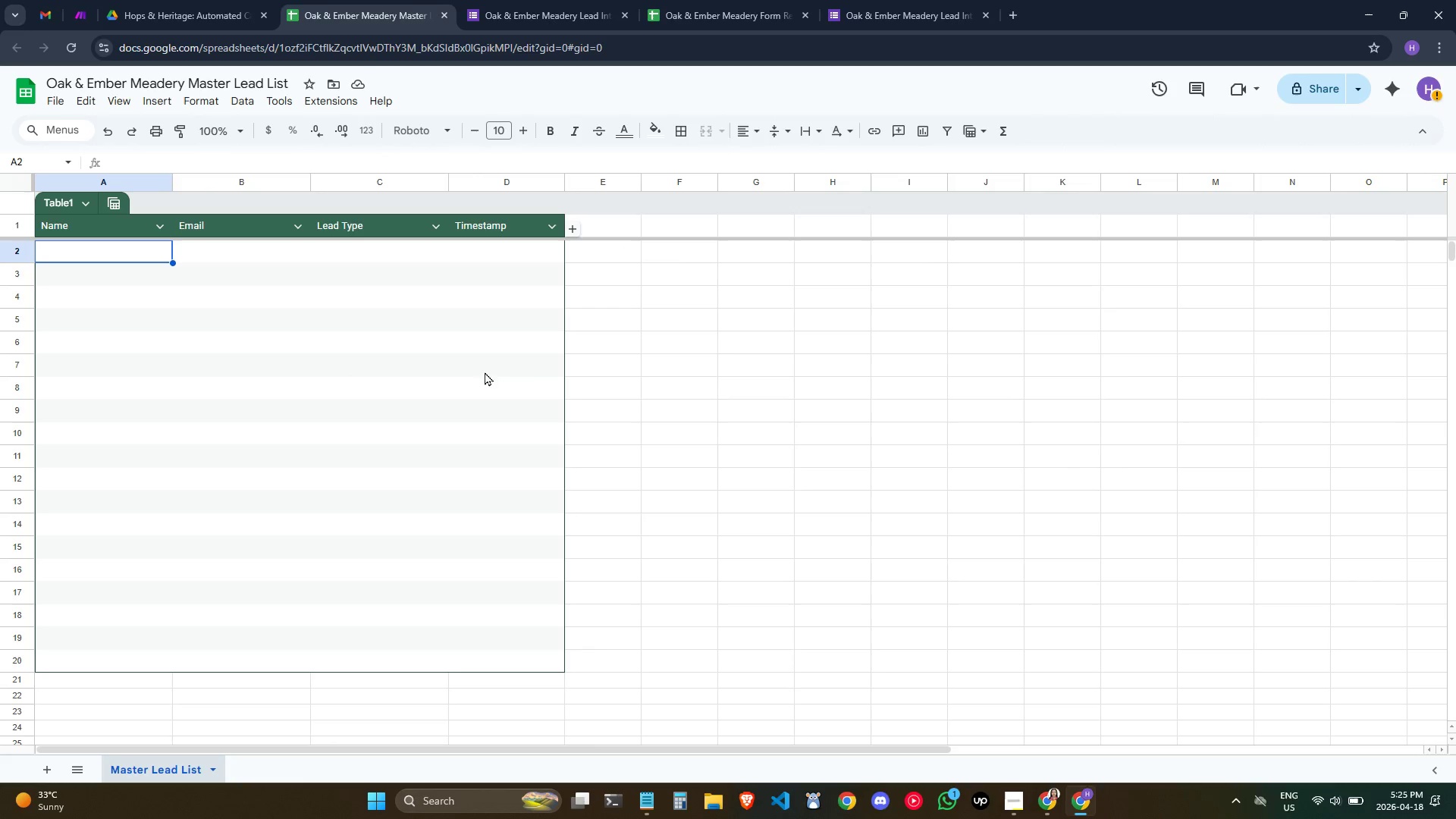 
left_click([481, 355])
 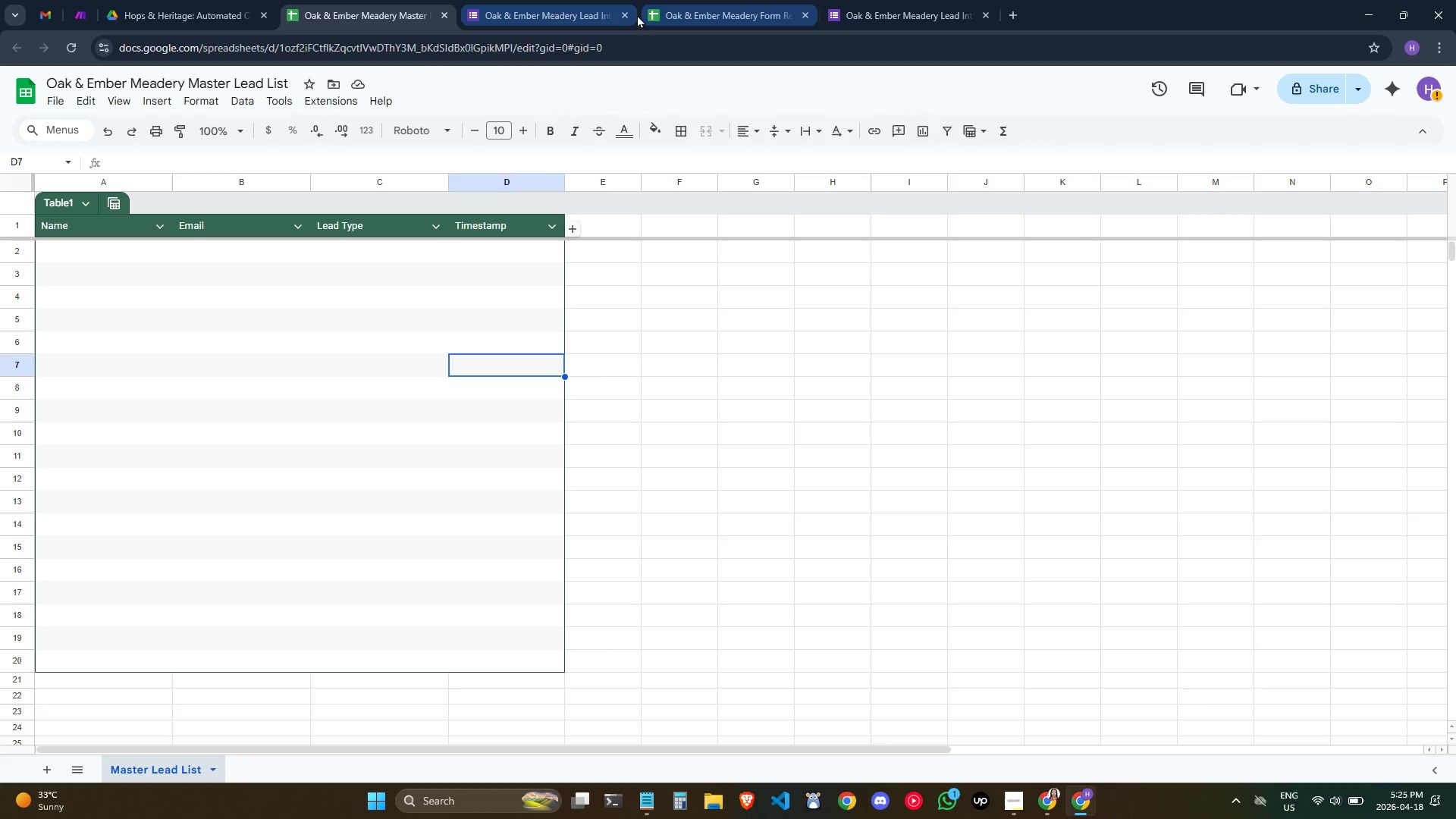 
left_click([823, 0])
 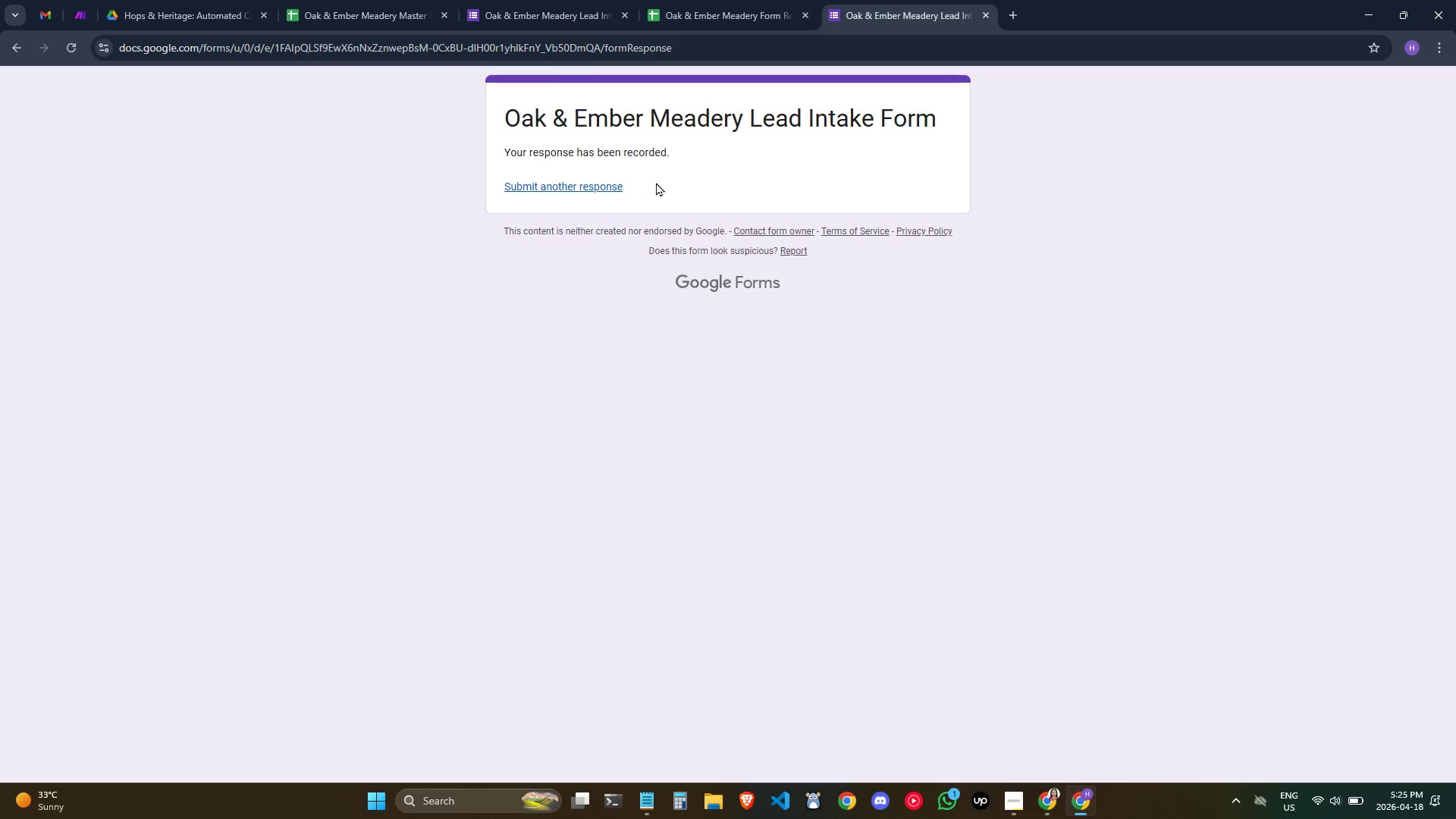 
left_click([526, 0])
 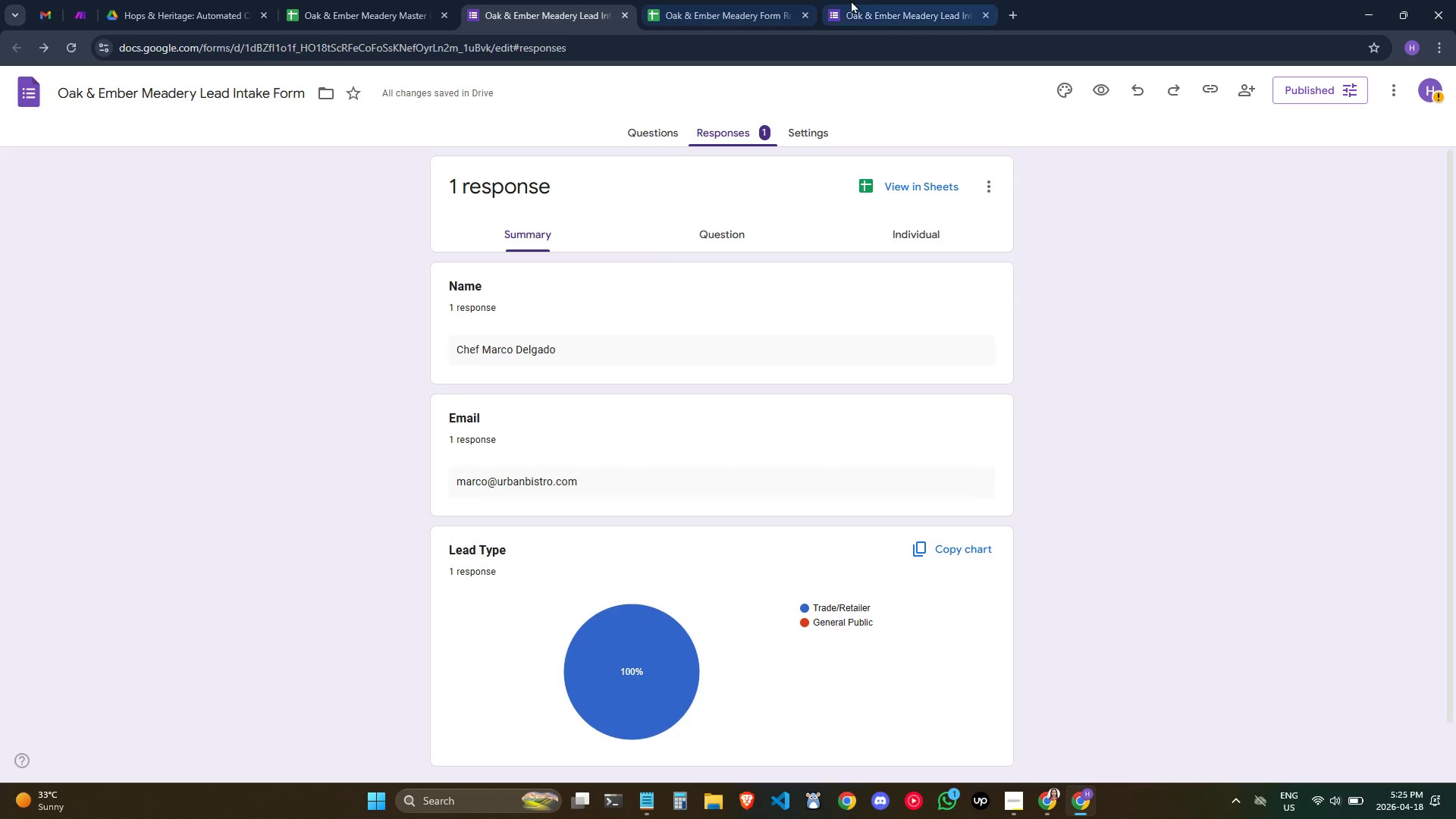 
left_click([891, 0])
 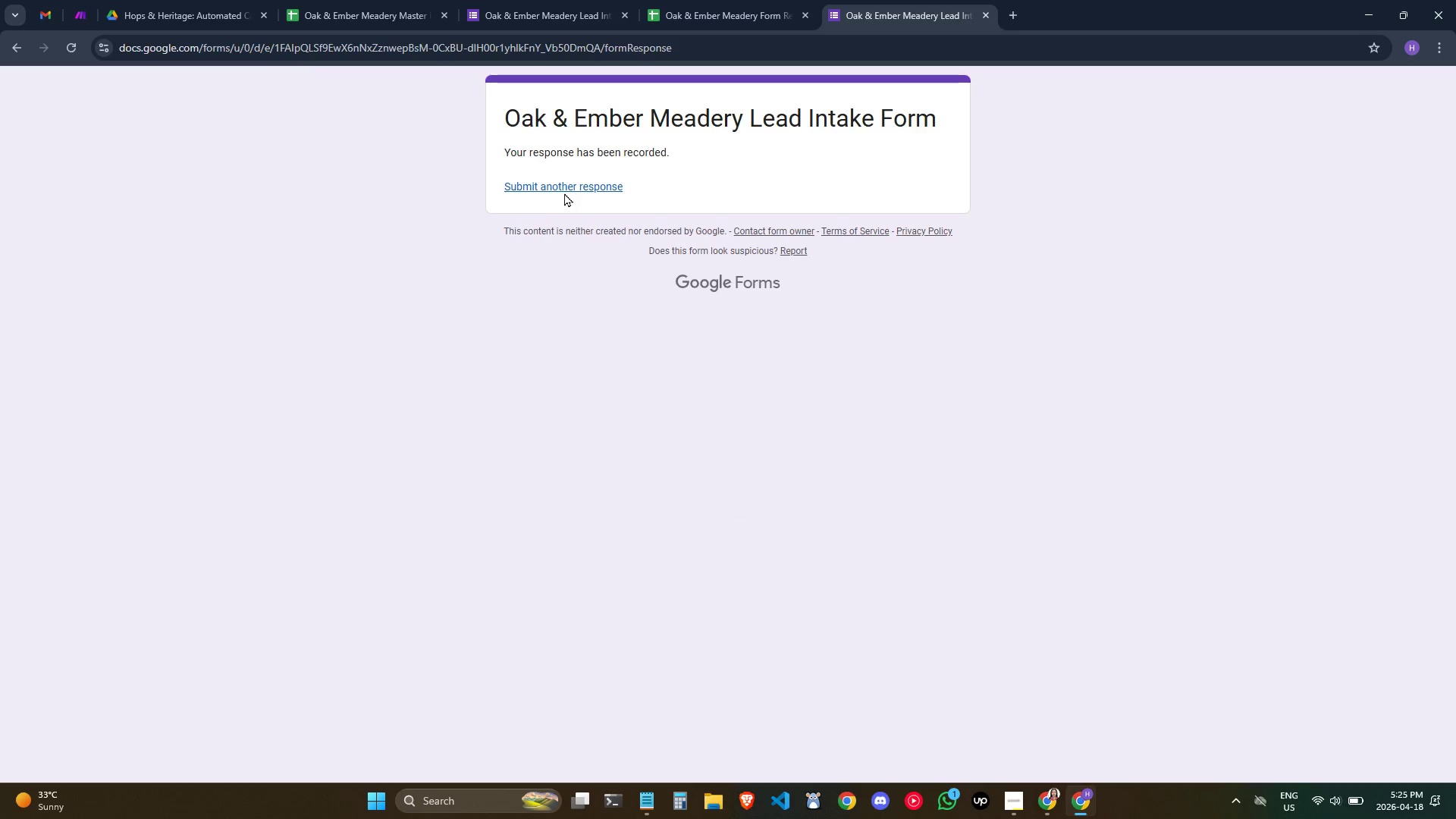 
left_click([561, 190])
 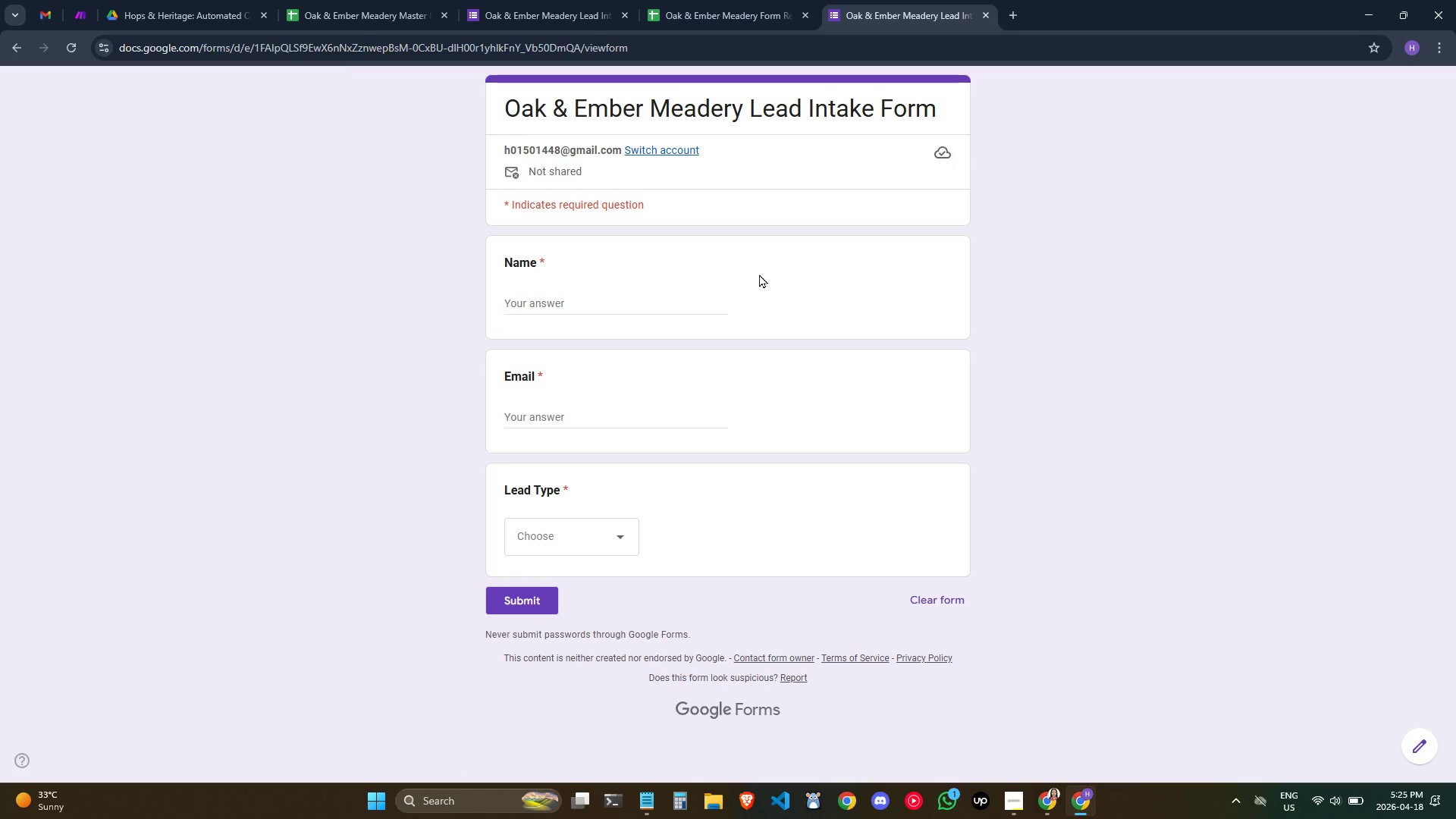 
left_click([752, 0])
 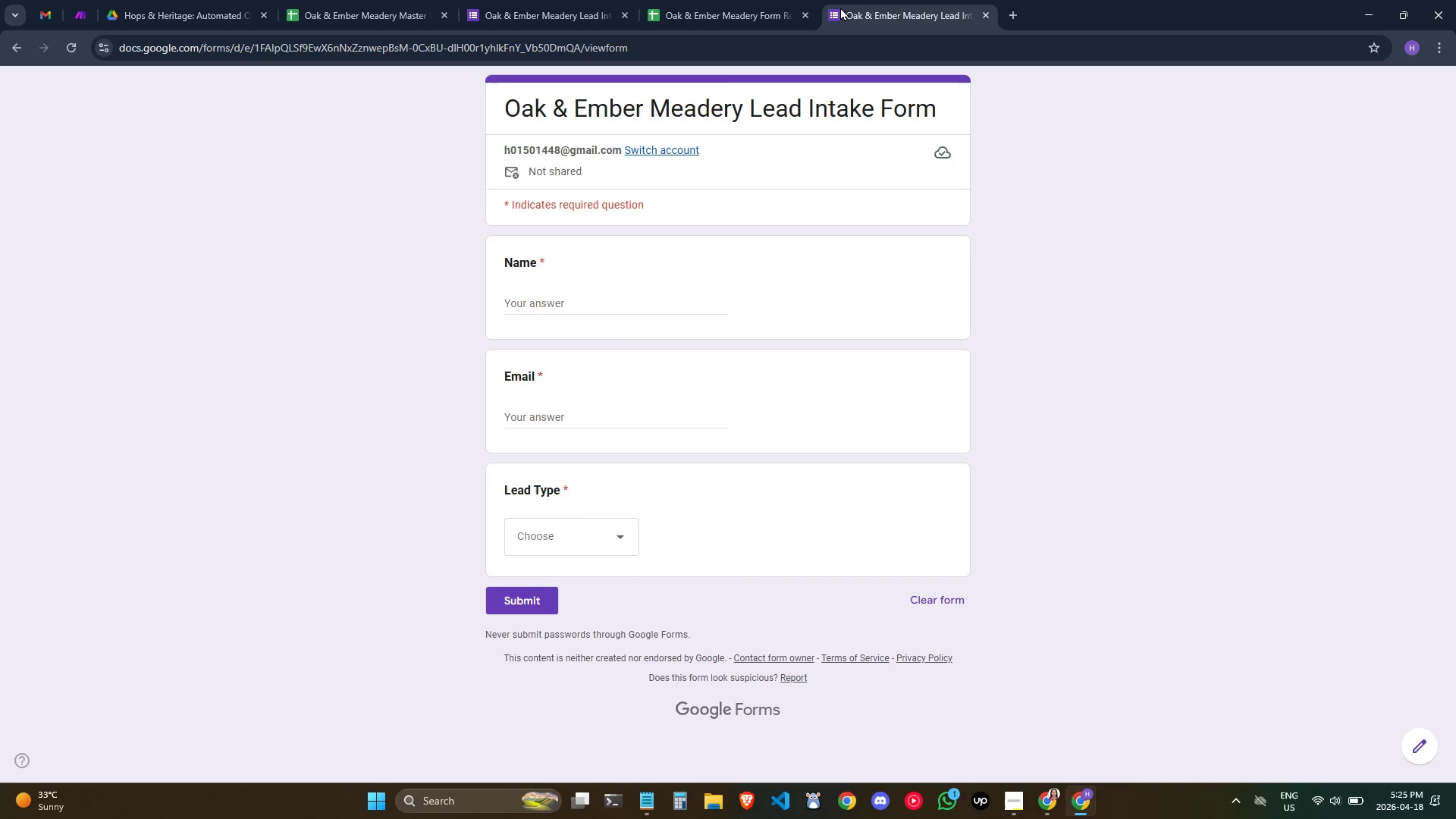 
left_click([767, 0])
 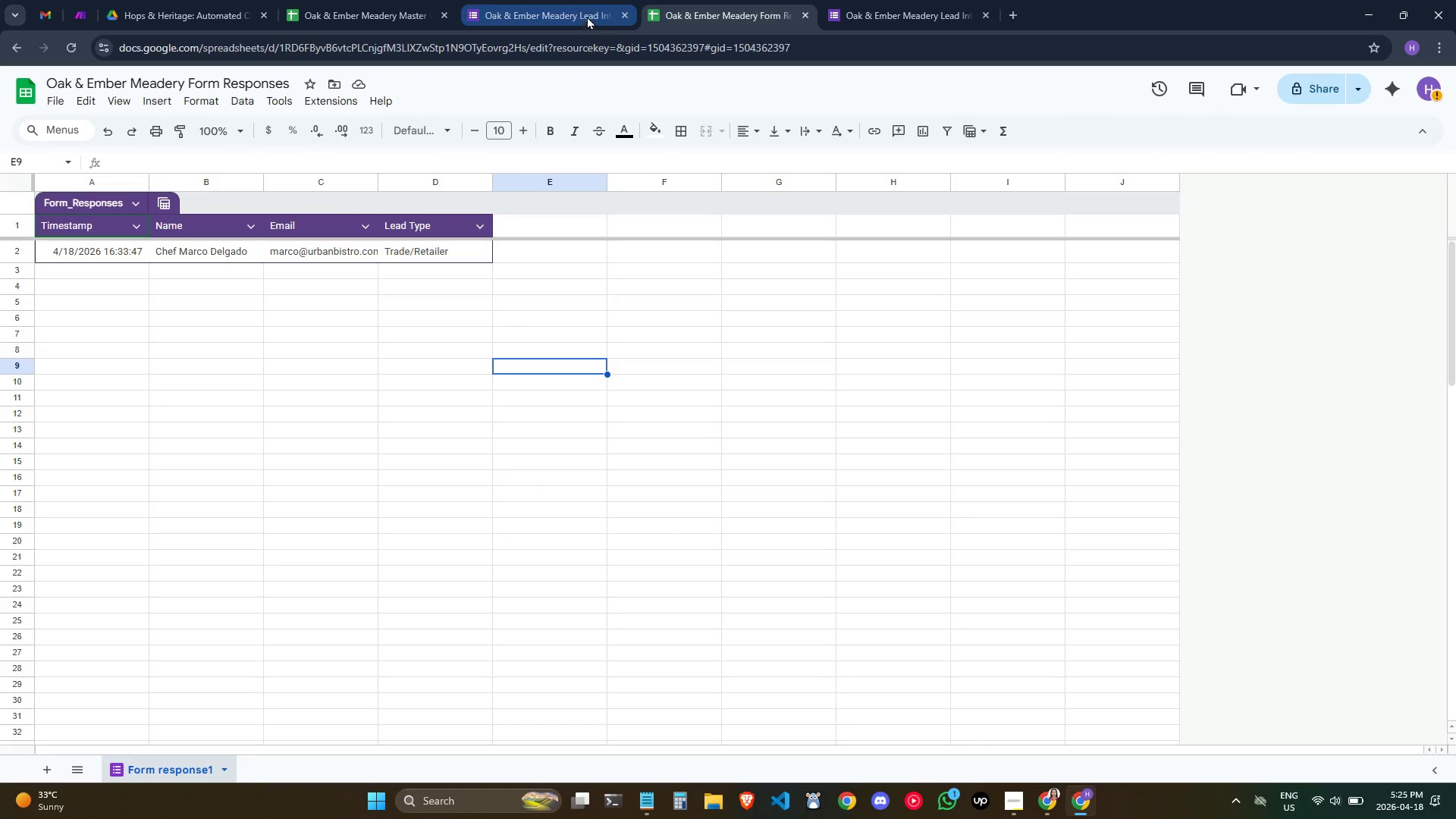 
left_click([360, 0])
 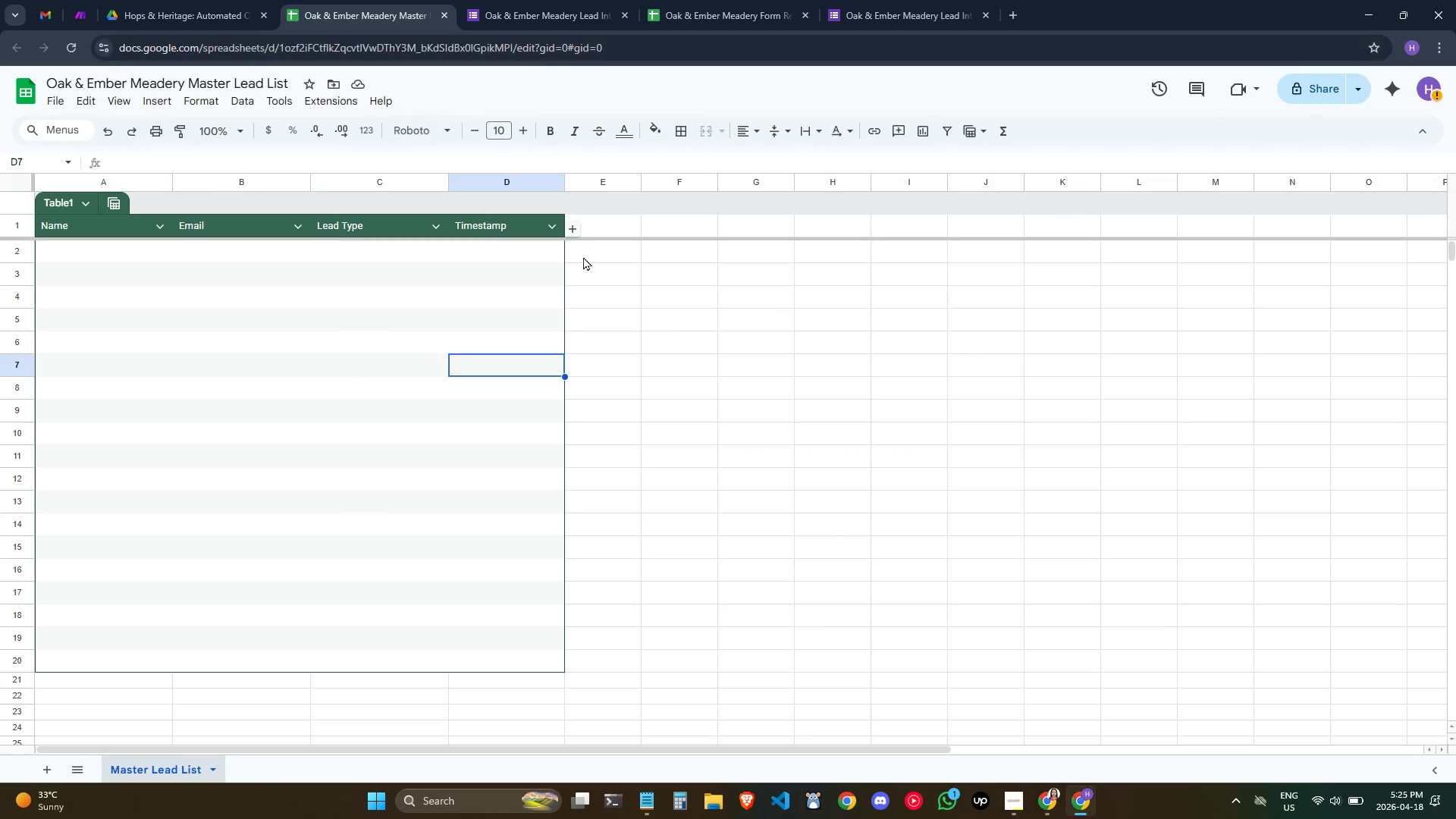 
left_click([713, 290])
 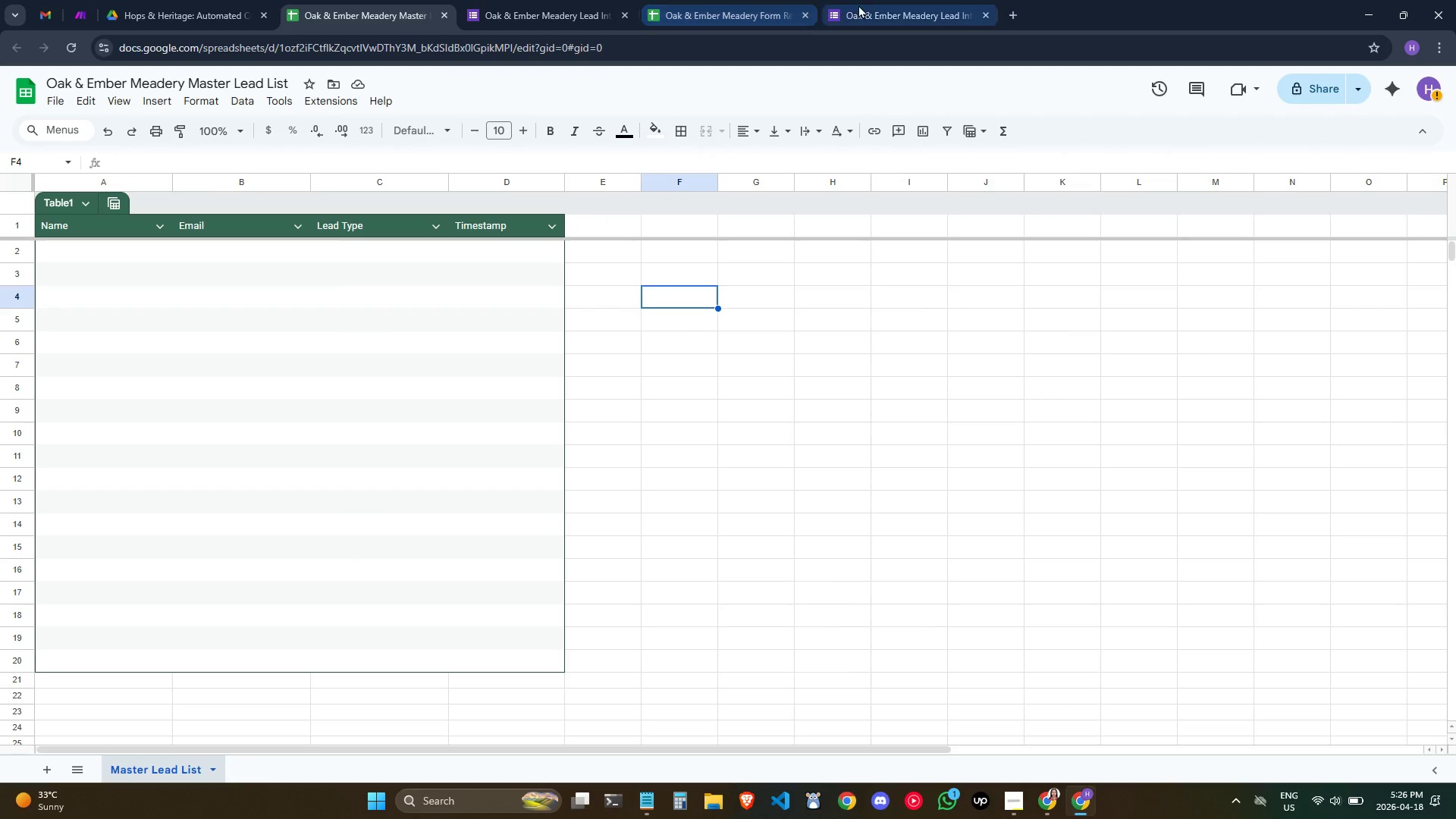 
left_click([877, 0])
 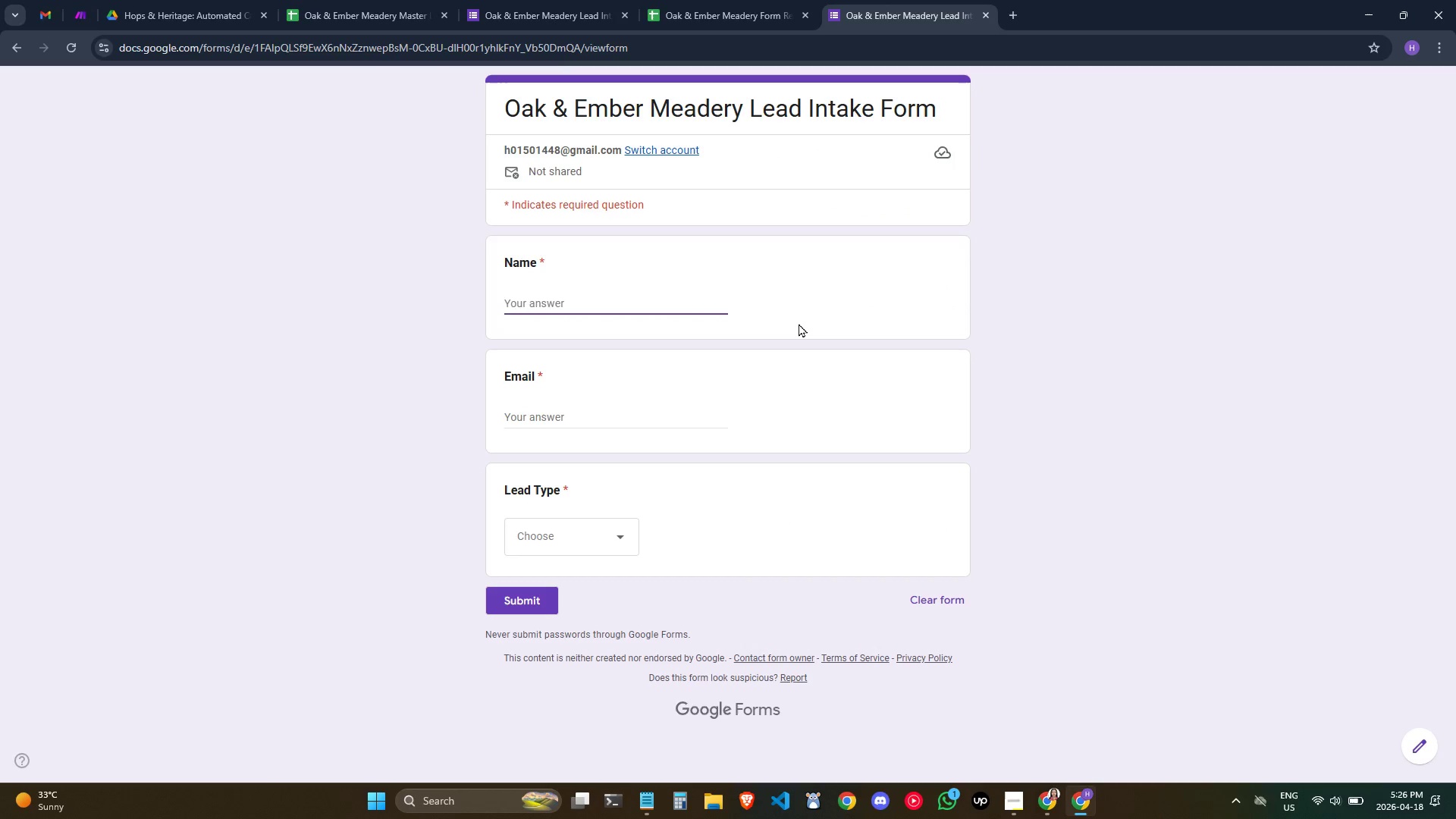 
type(Ched Marco Delgado)
 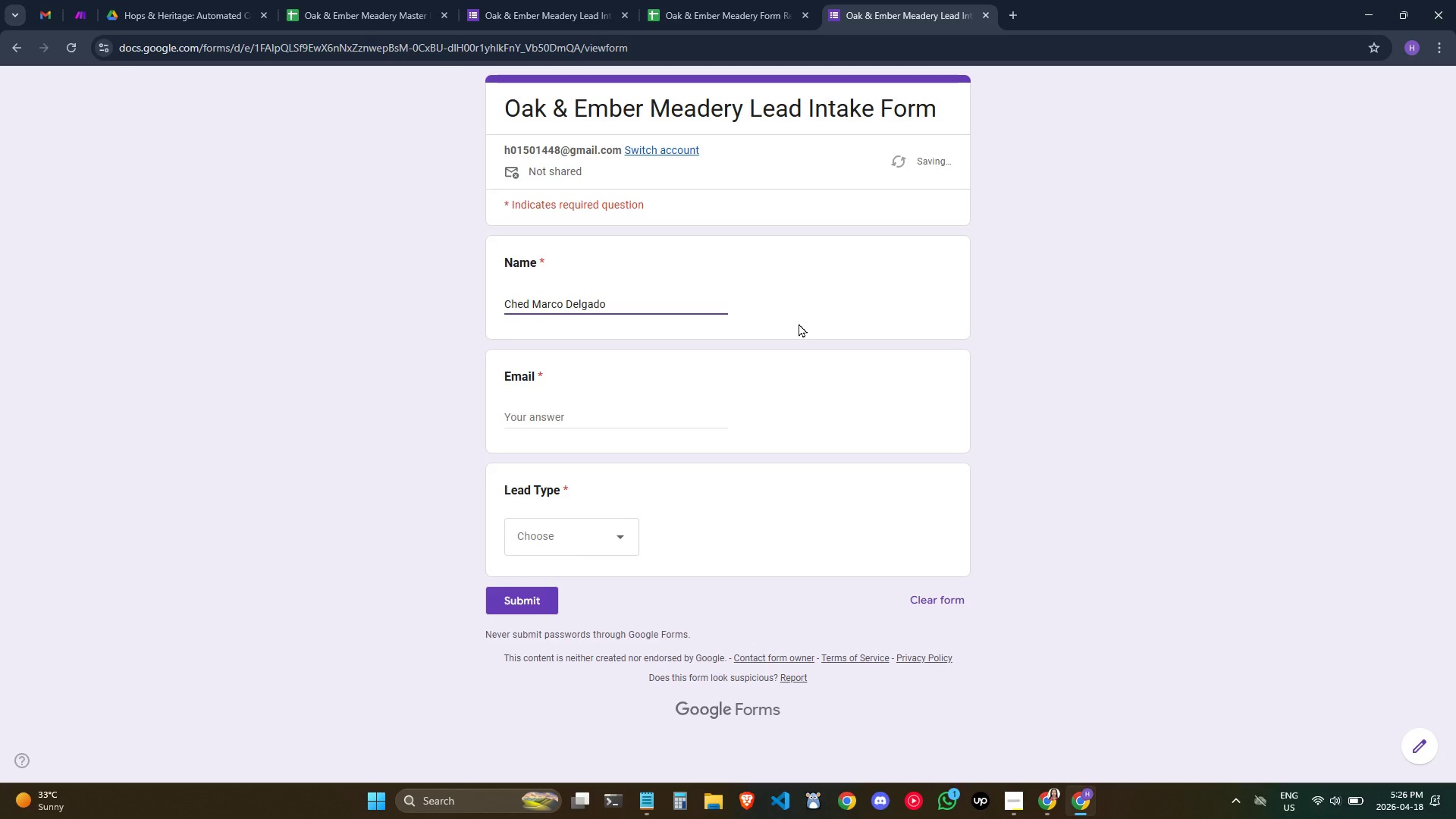 
left_click([557, 416])
 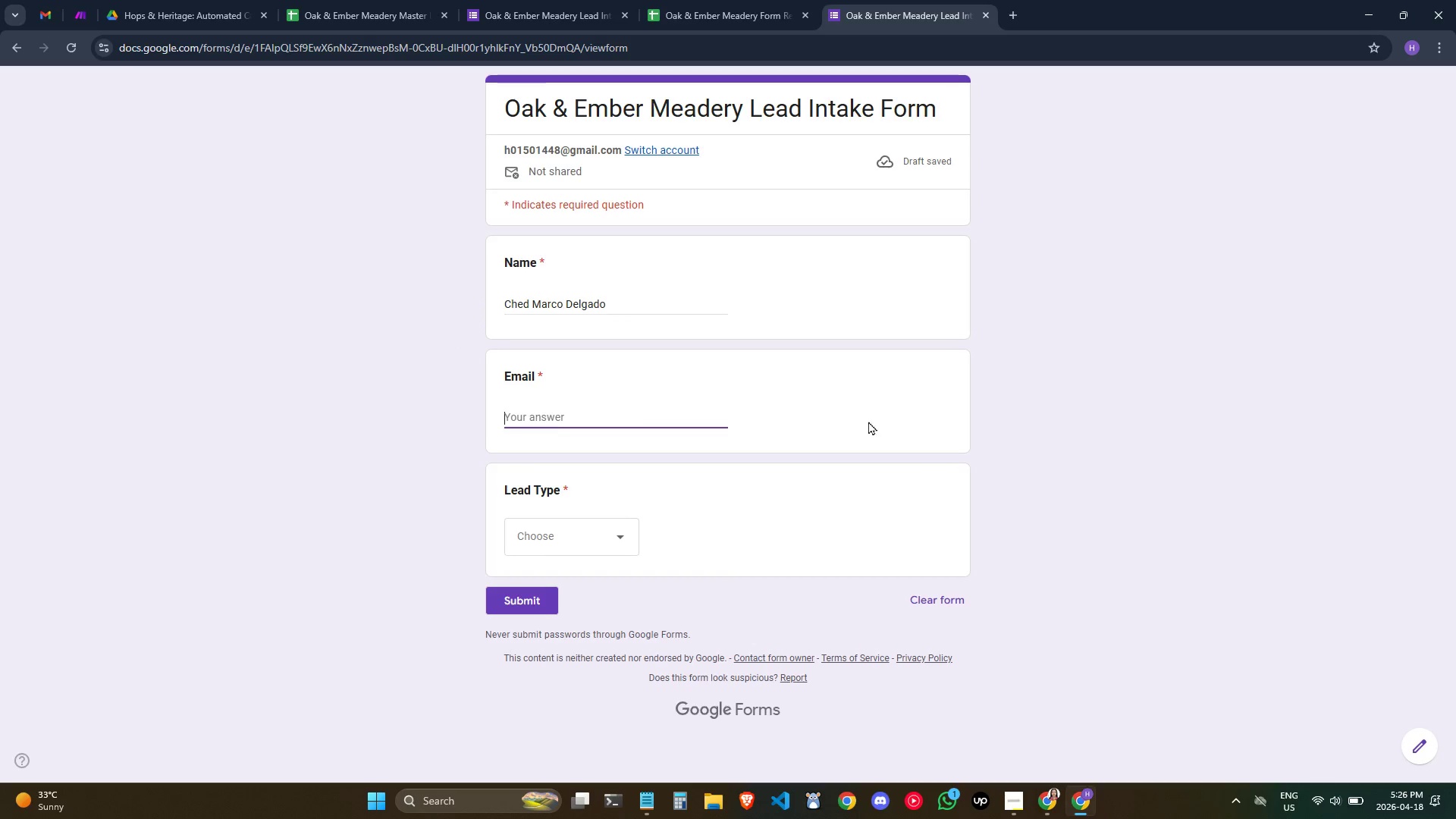 
left_click([42, 8])
 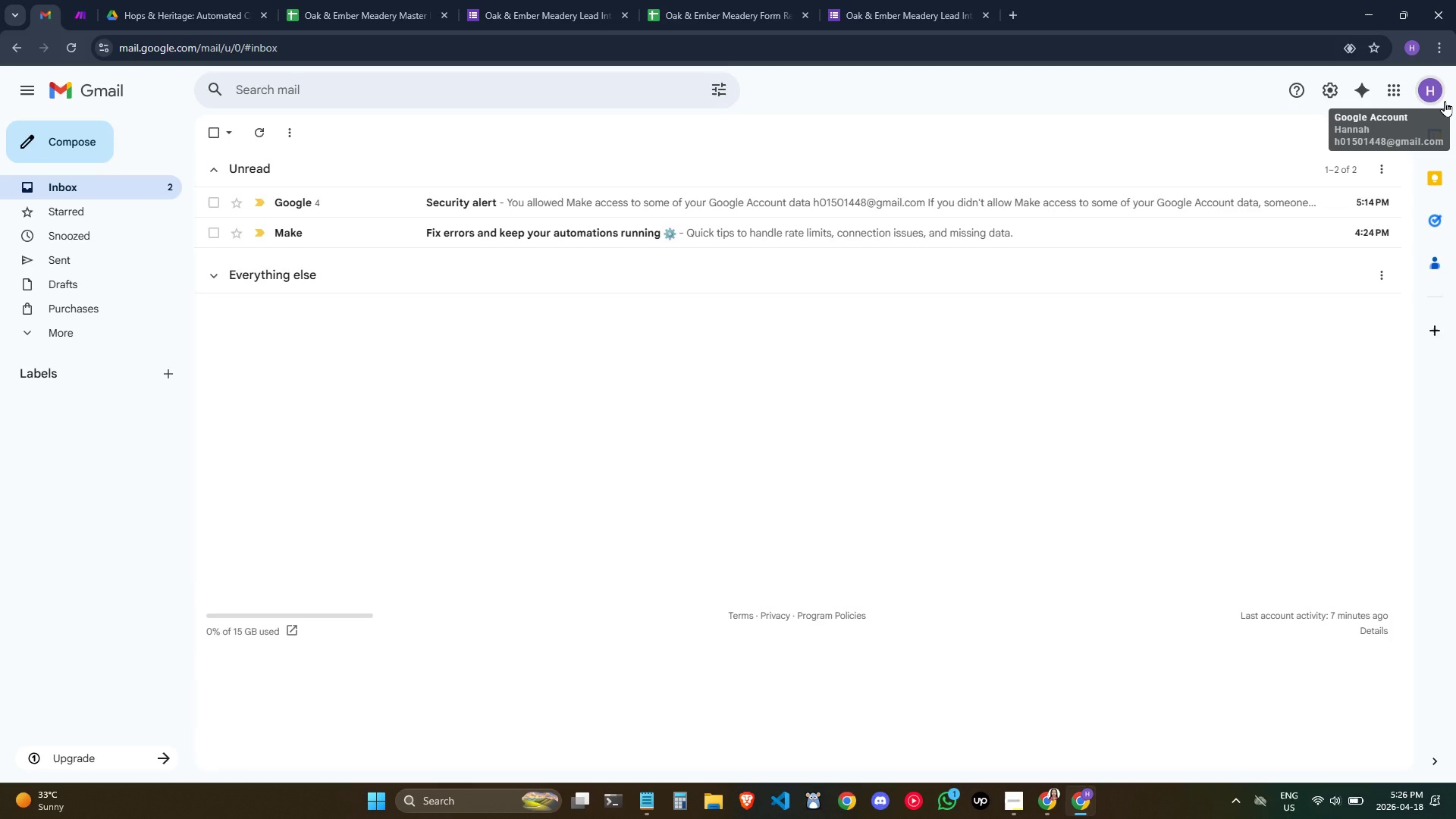 
left_click([1440, 89])
 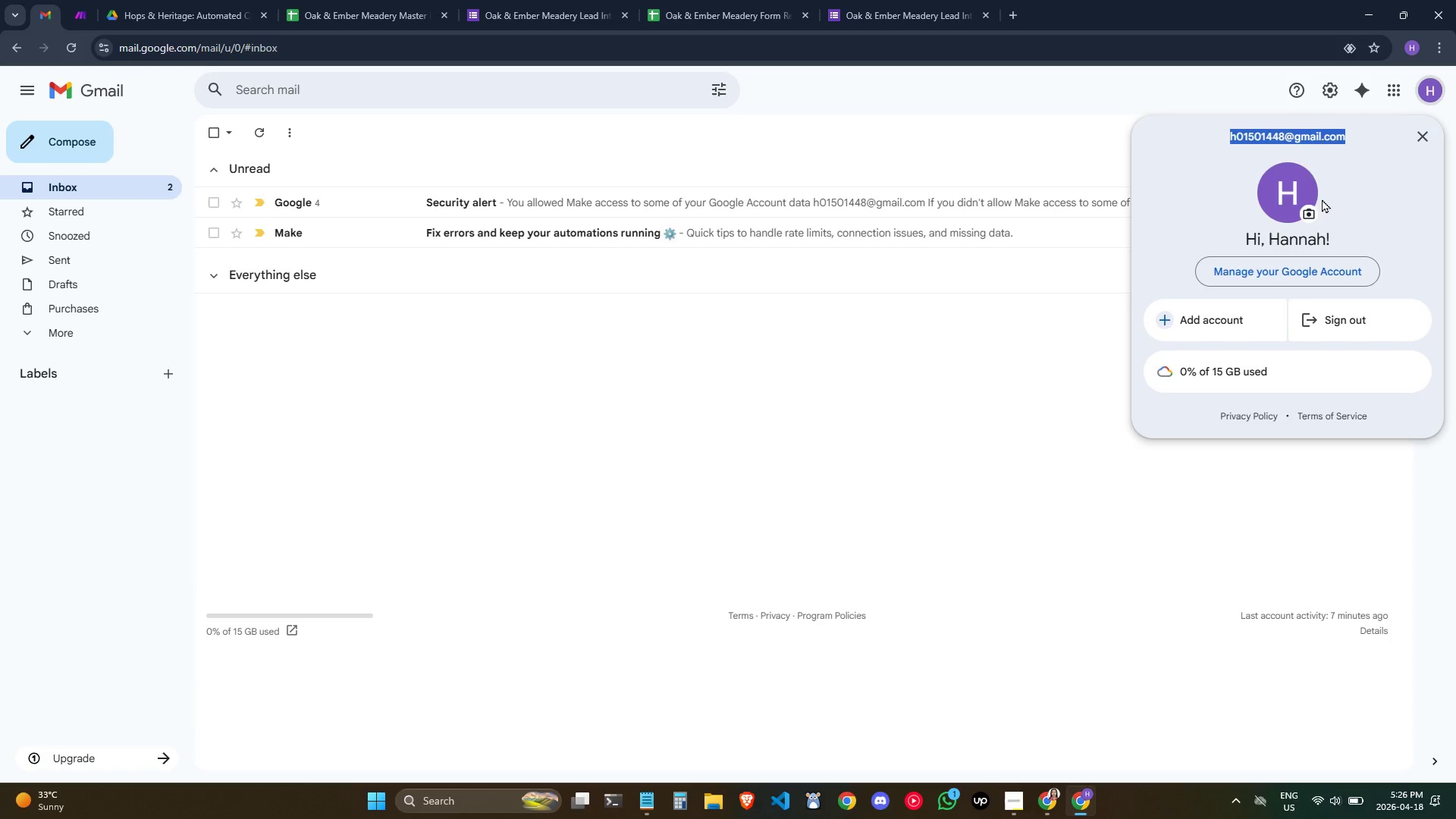 
key(Control+C)
 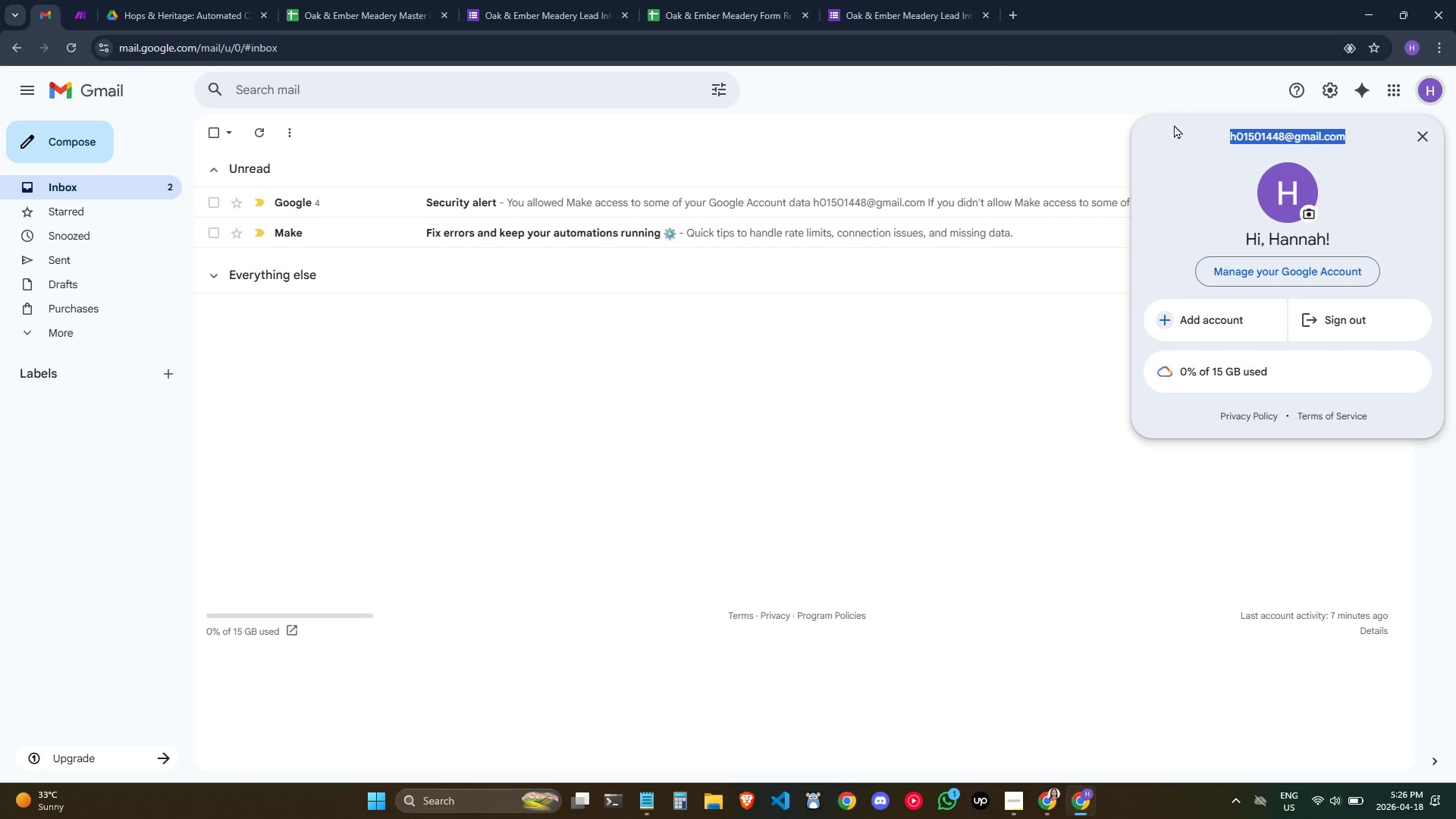 
key(Control+C)
 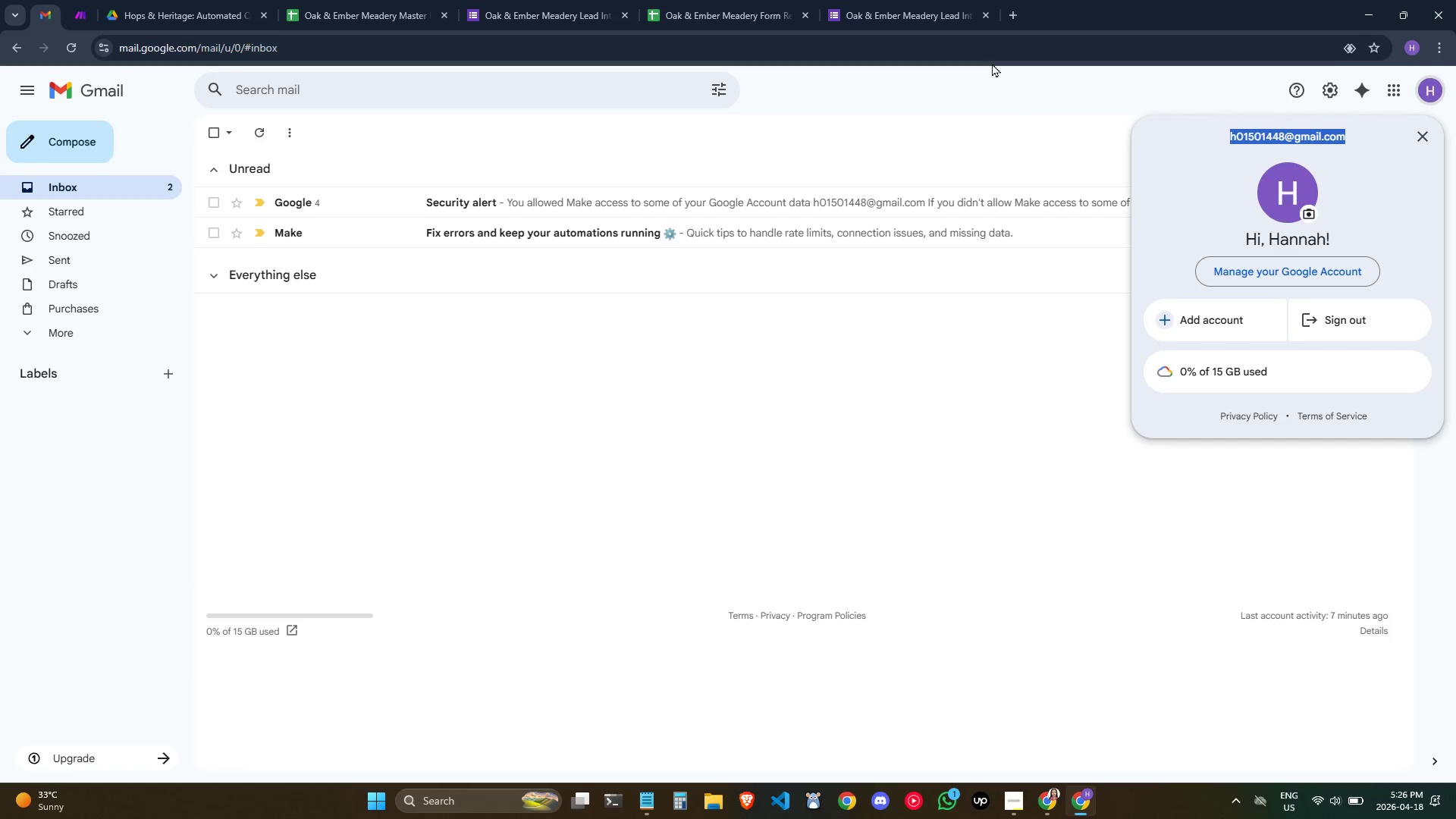 
key(Control+C)
 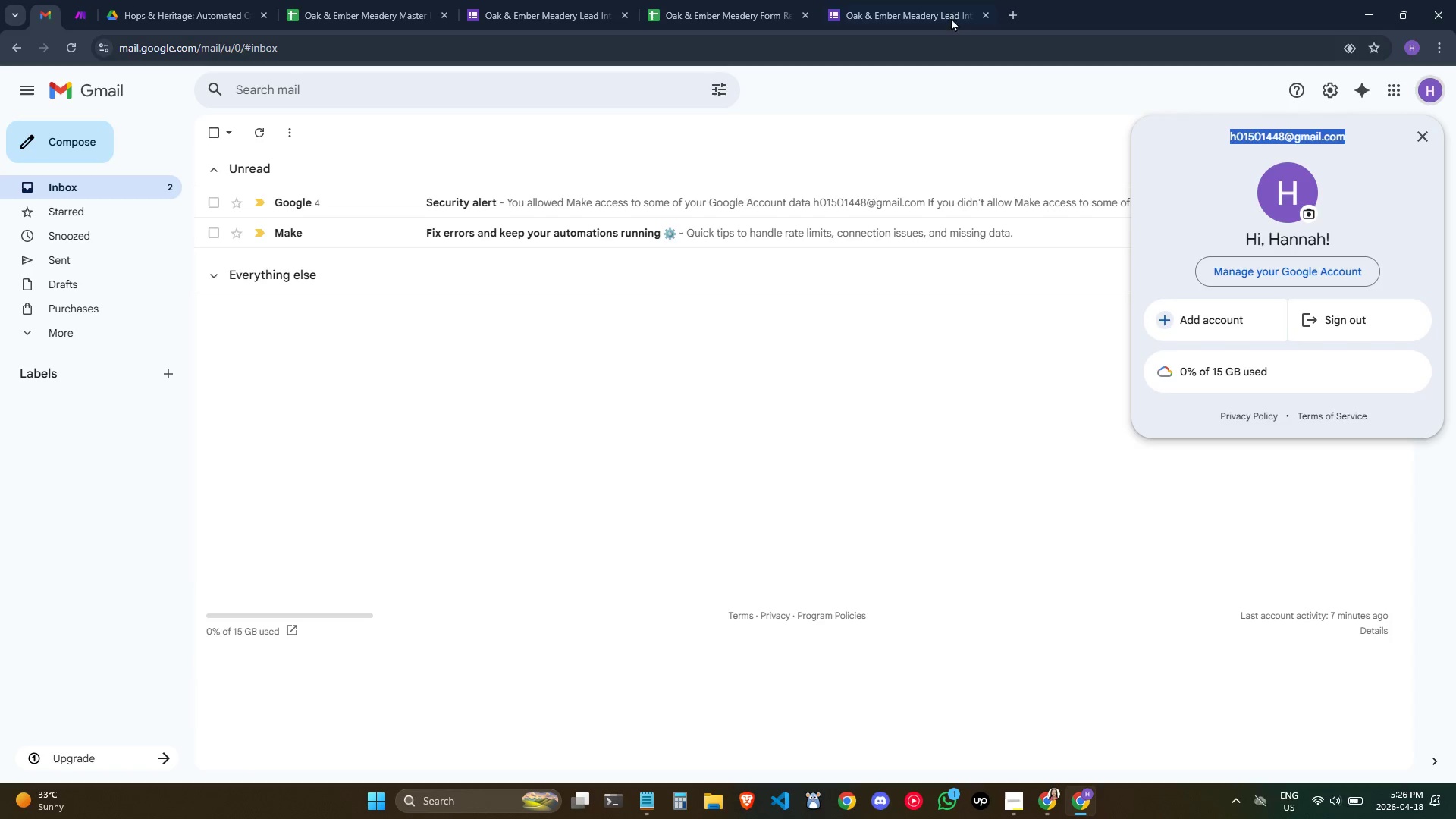 
key(Control+C)
 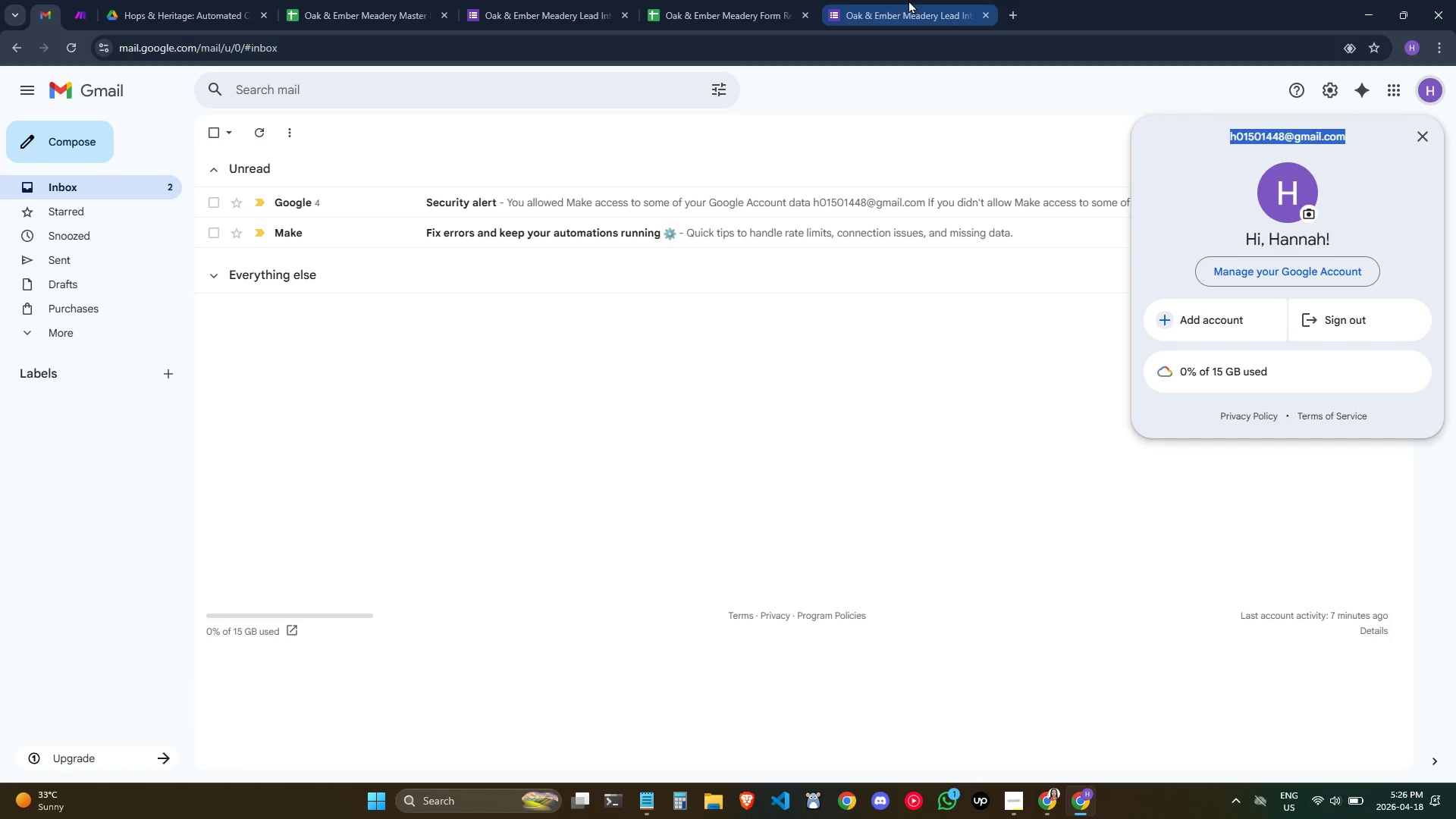 
left_click([908, 0])
 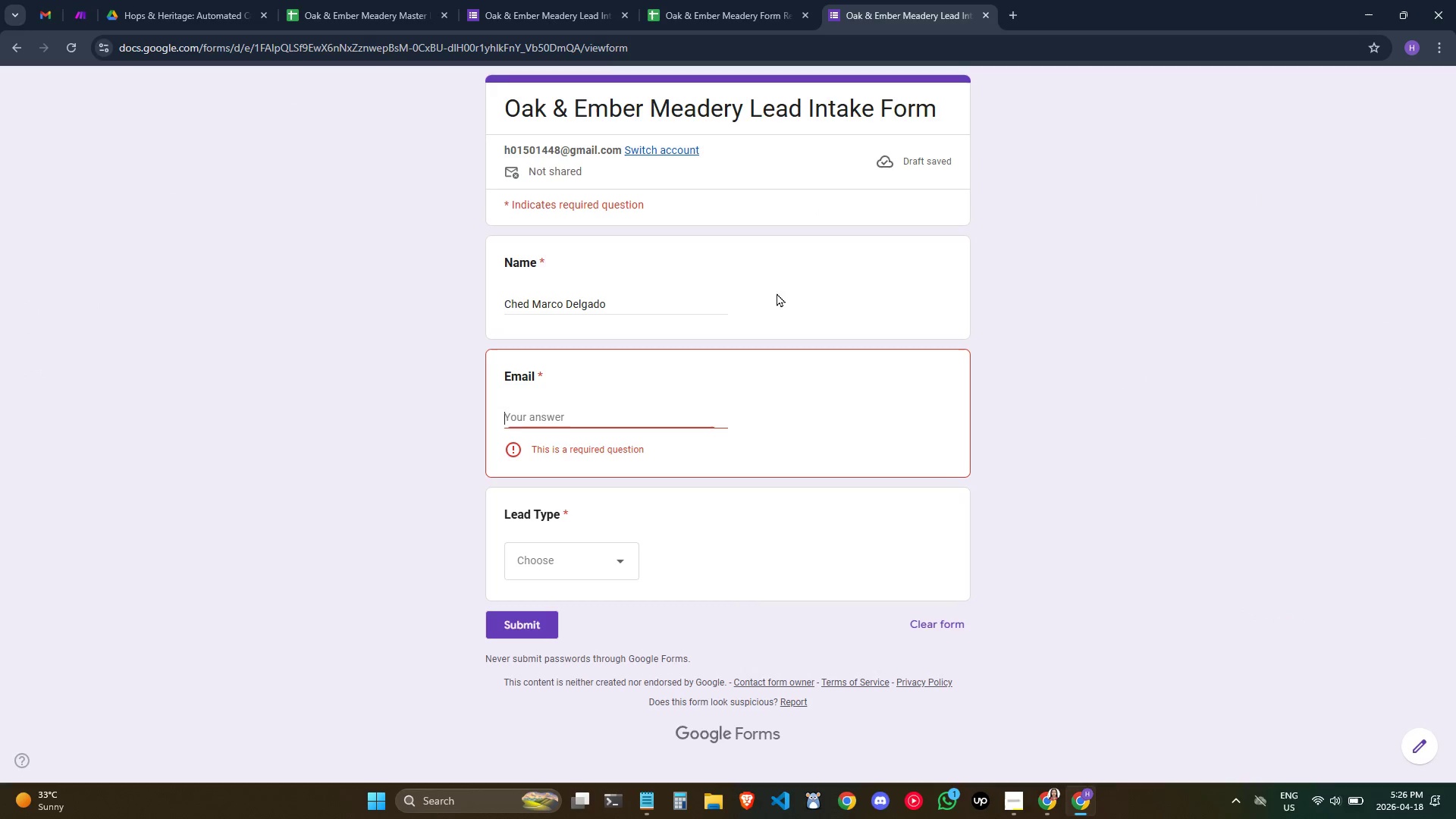 
key(Control+ControlLeft)
 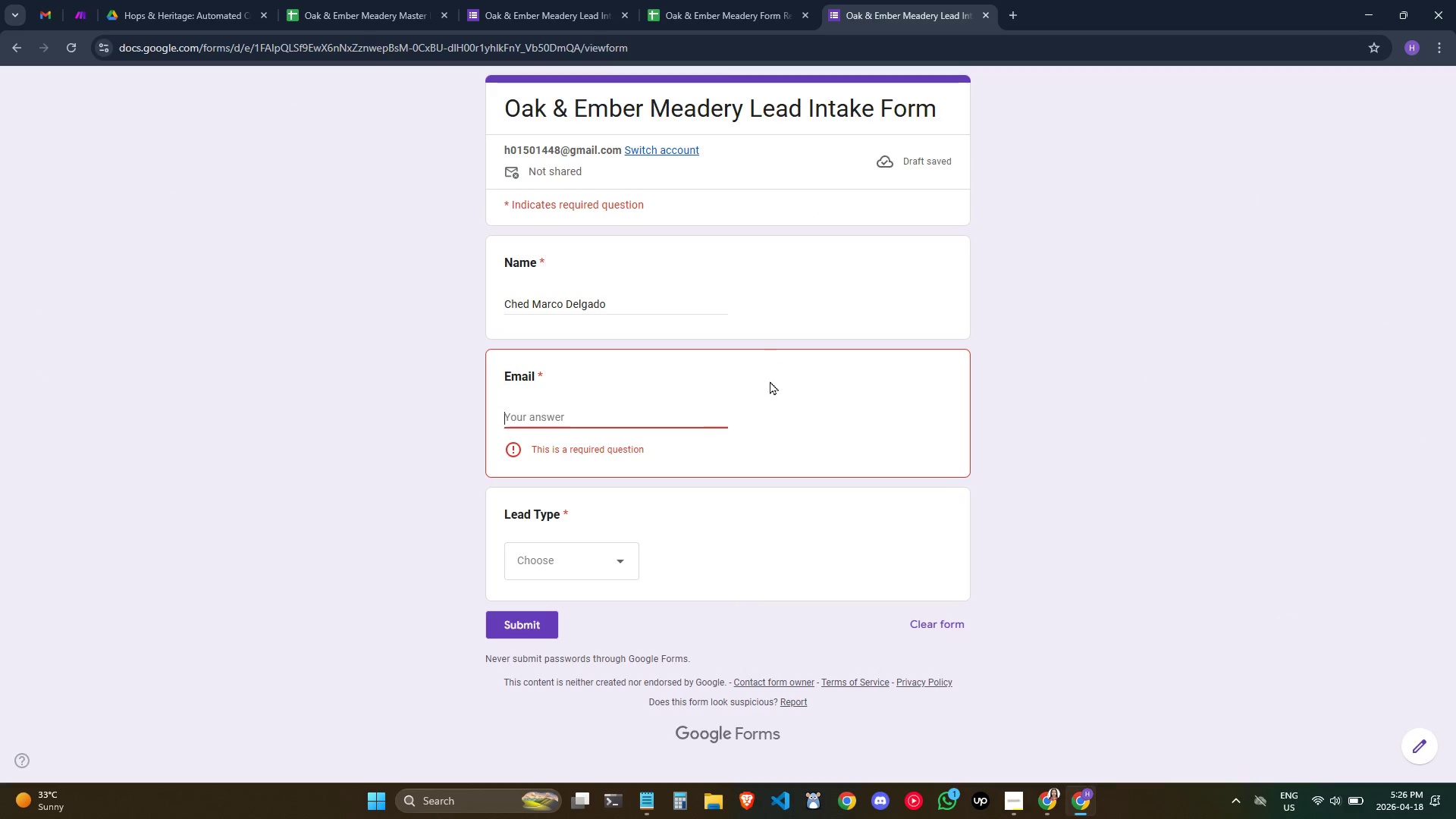 
key(Control+V)
 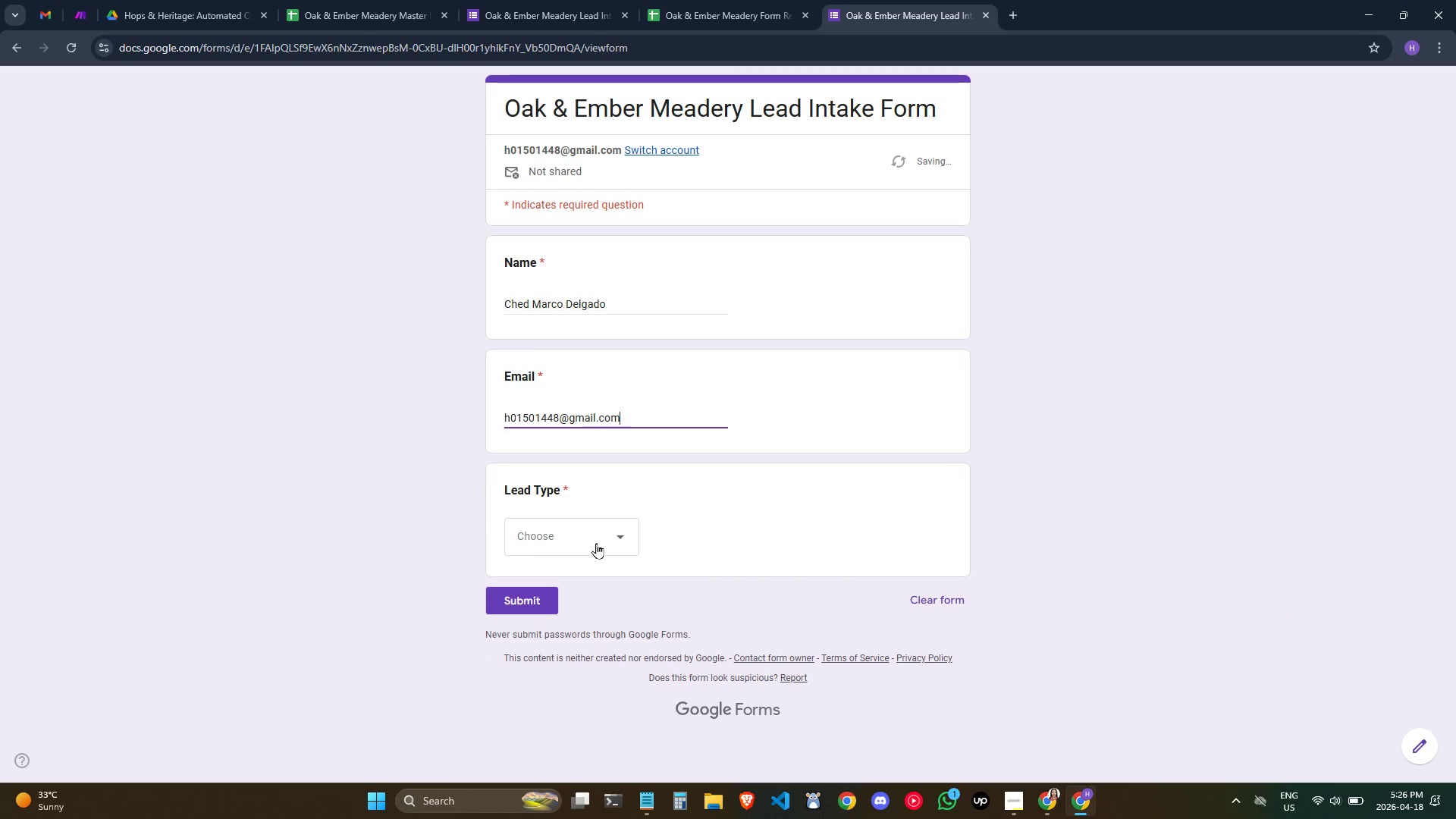 
left_click([596, 543])
 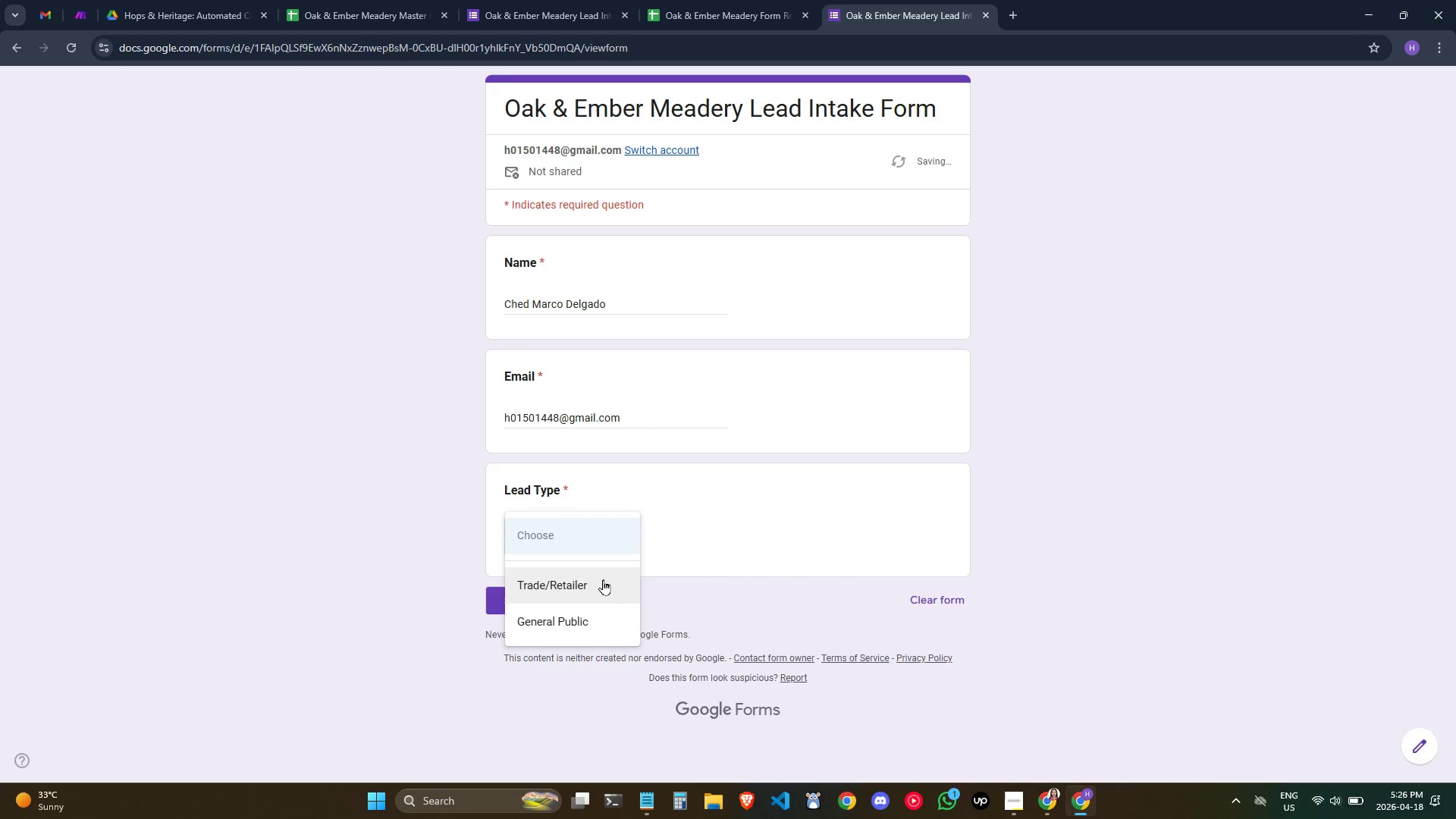 
left_click([603, 580])
 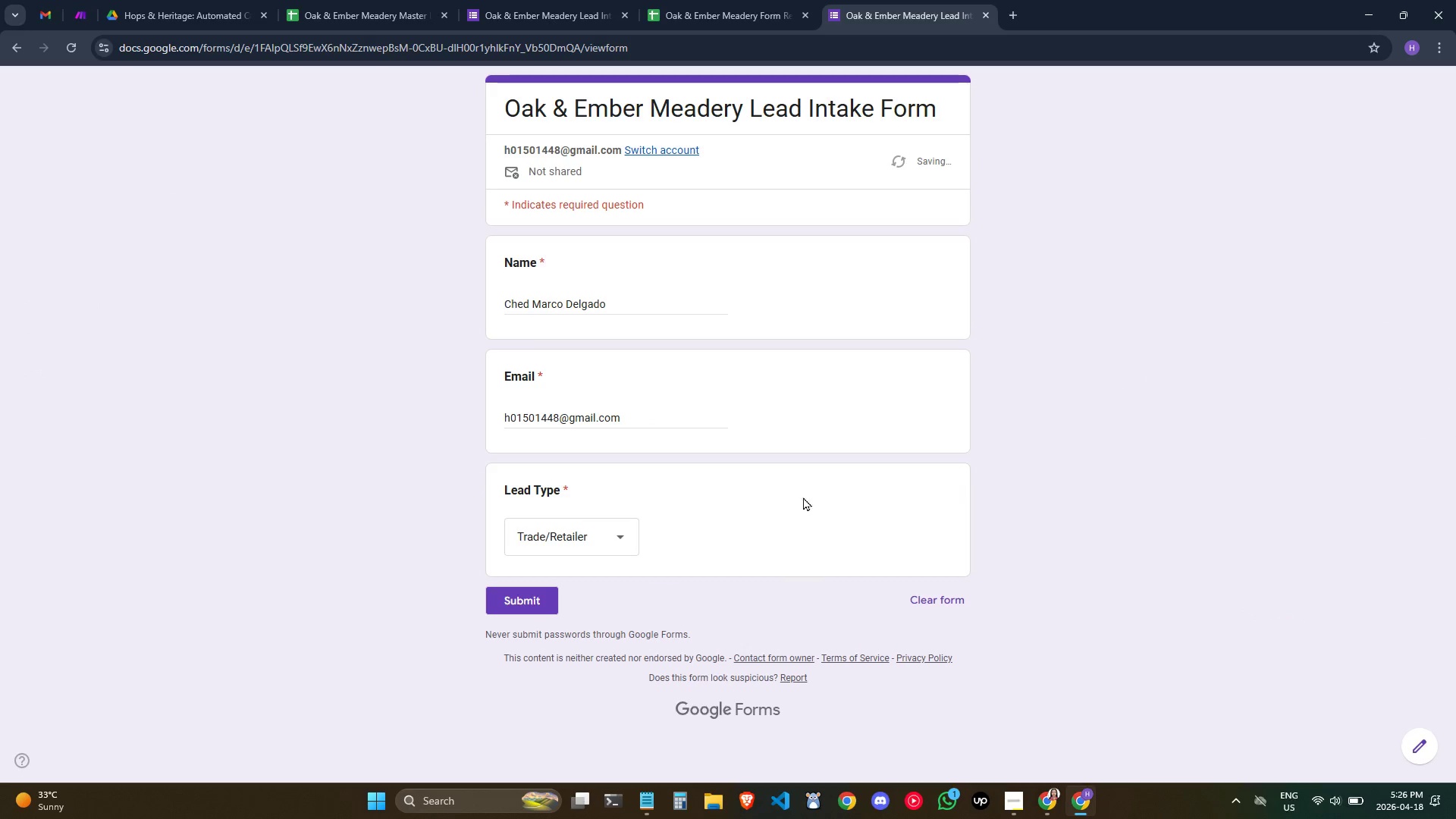 
scroll: coordinate [676, 479], scroll_direction: down, amount: 2.0
 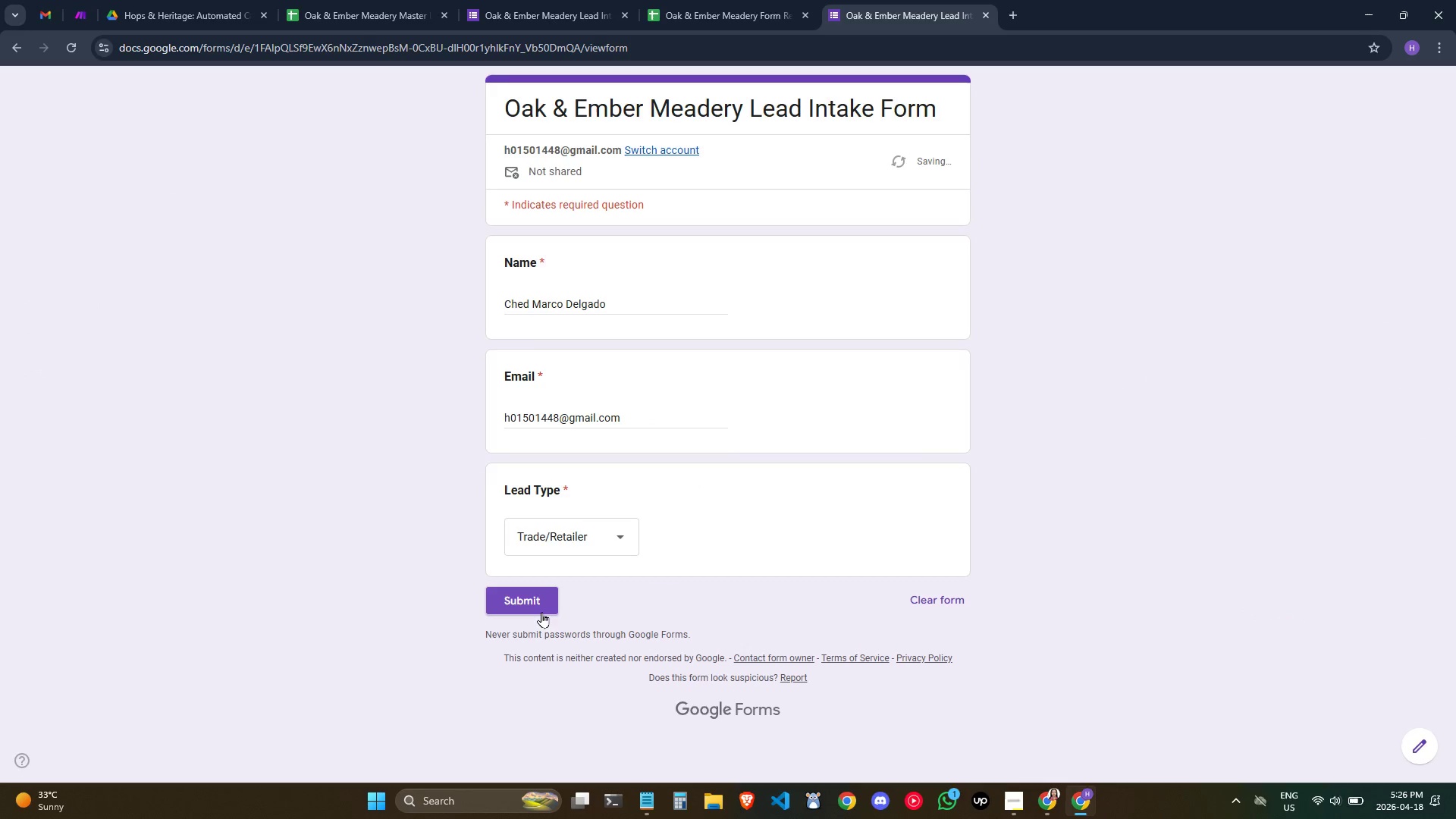 
left_click([537, 606])
 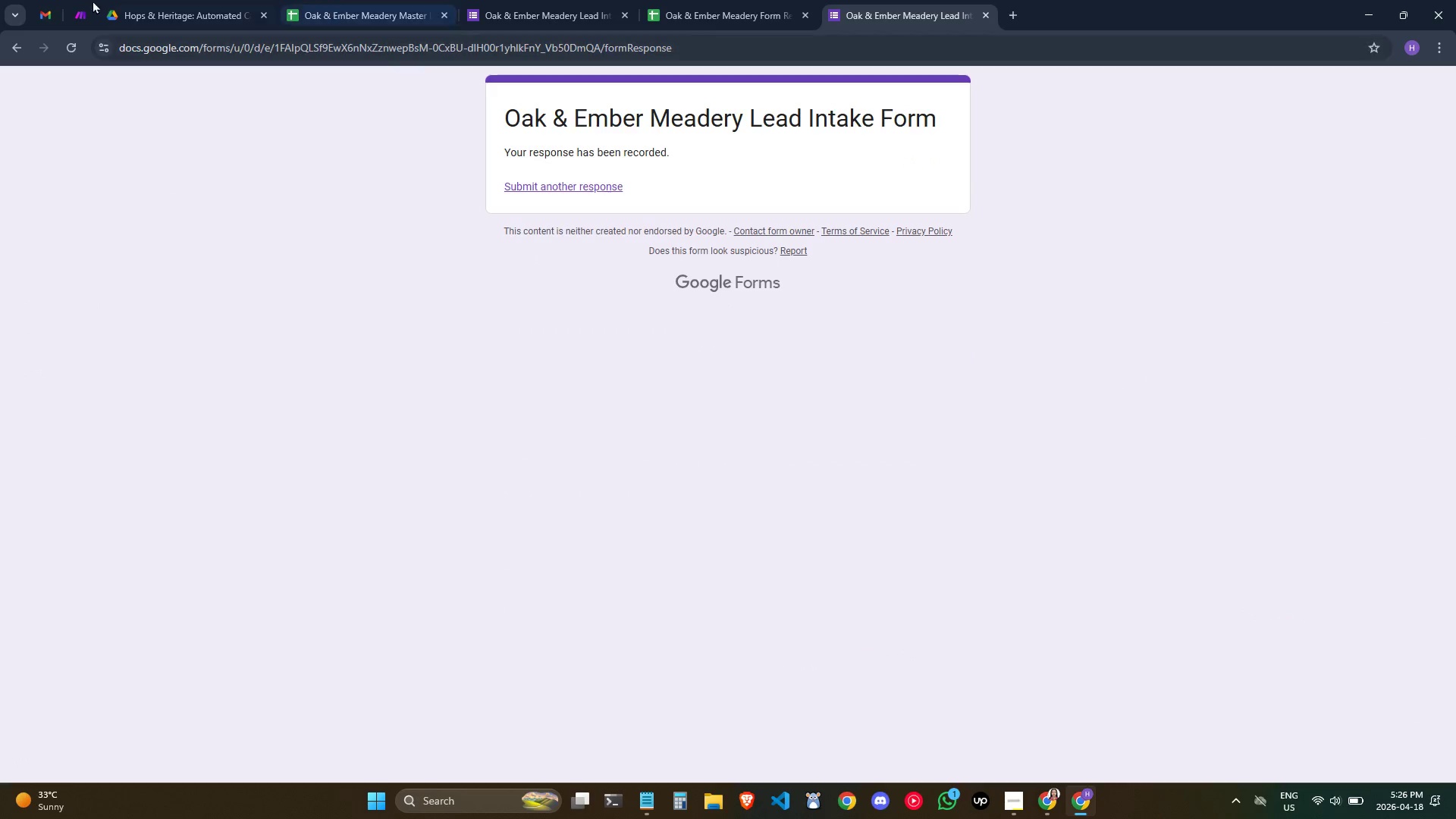 
left_click([82, 0])
 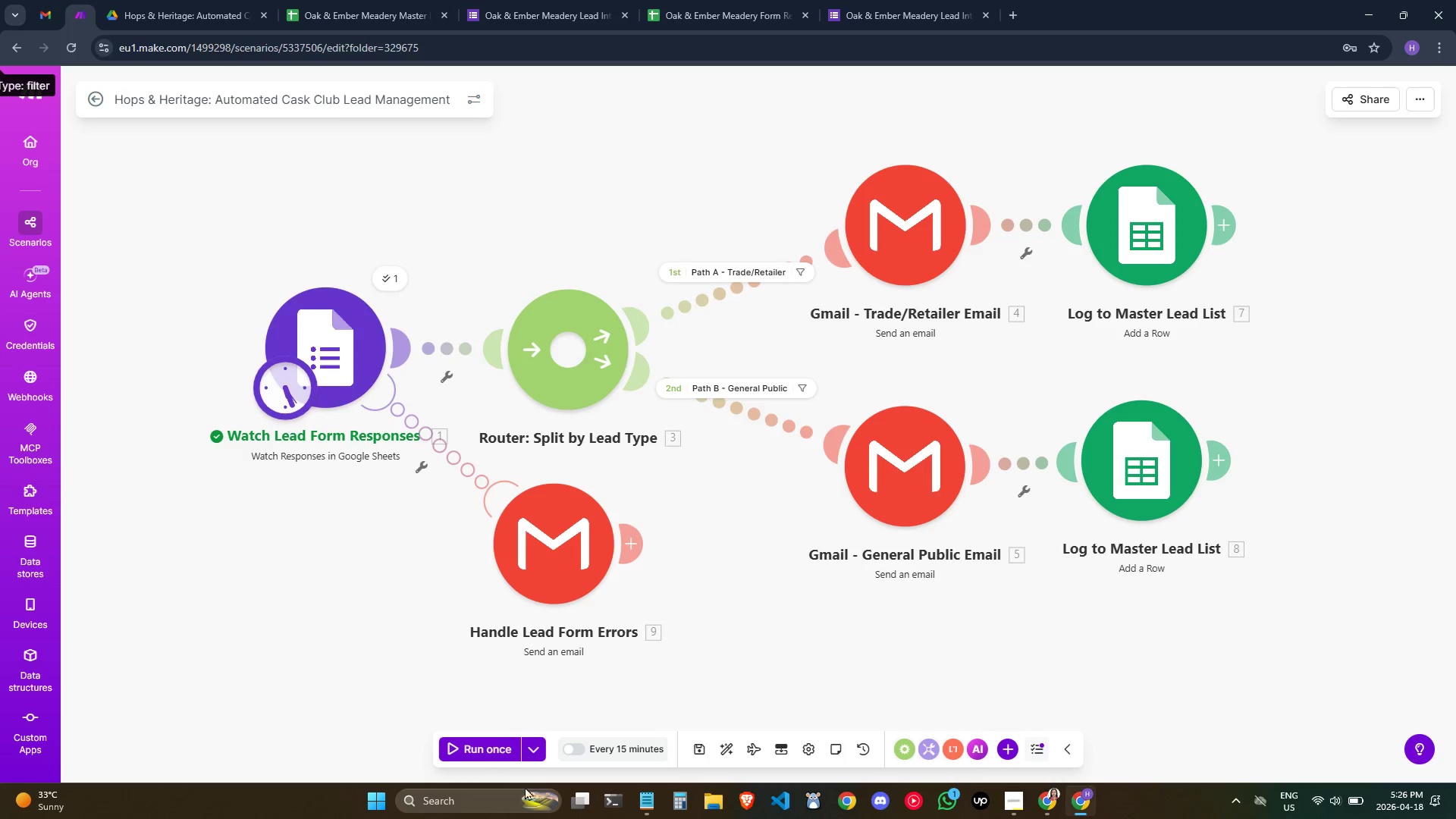 
left_click([472, 742])
 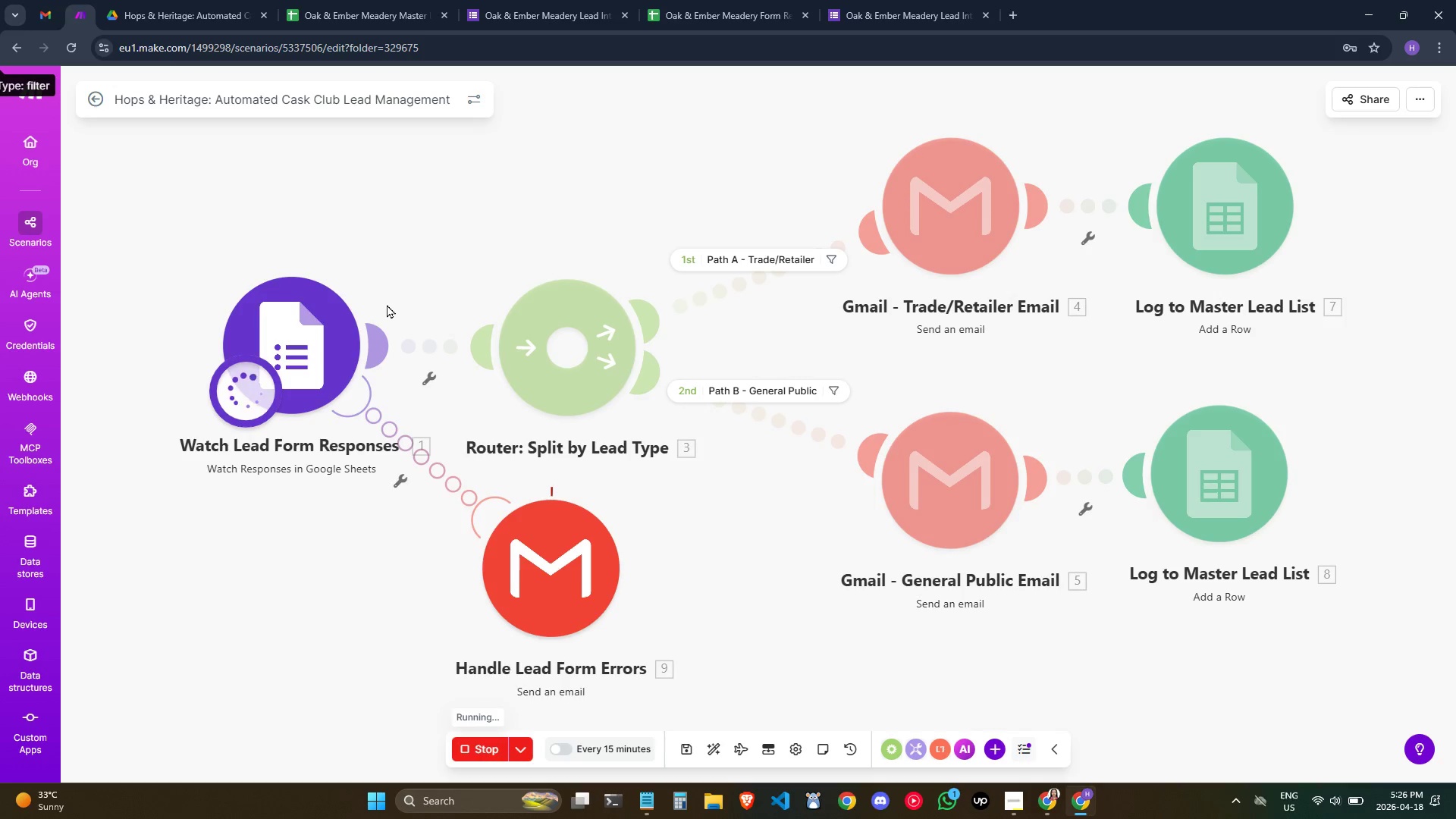 
left_click([626, 481])
 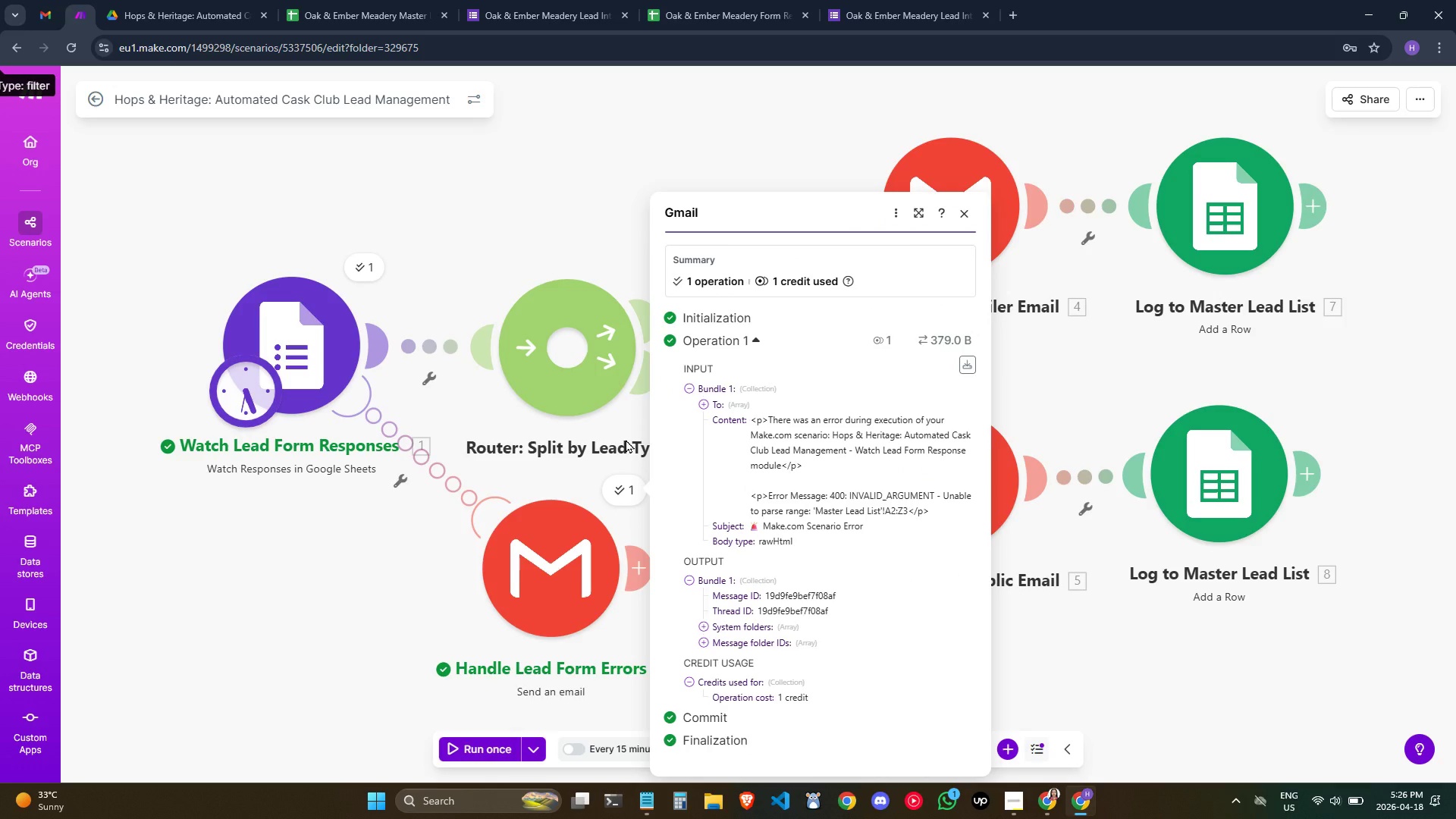 
left_click([333, 328])
 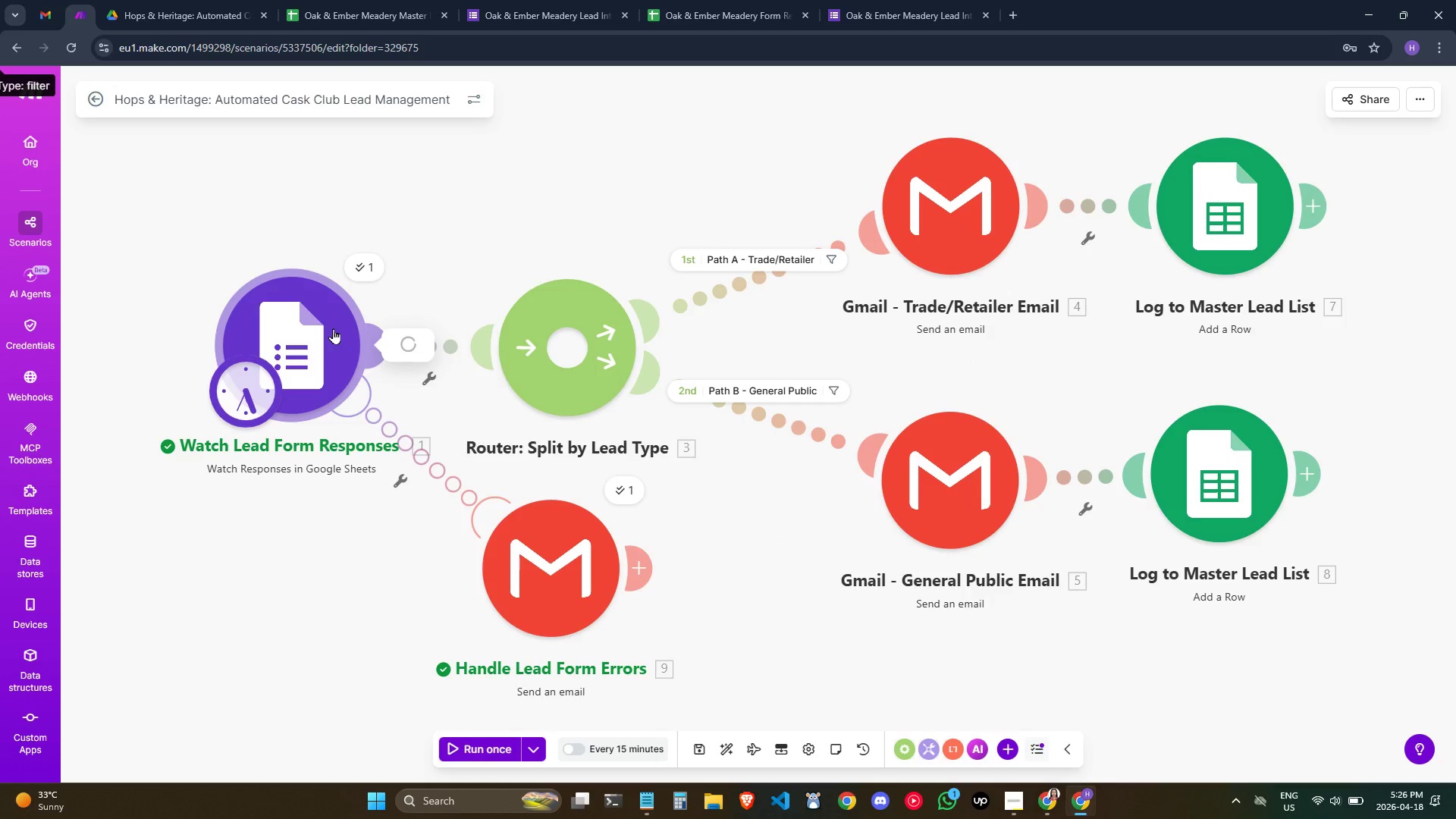 
left_click([333, 328])
 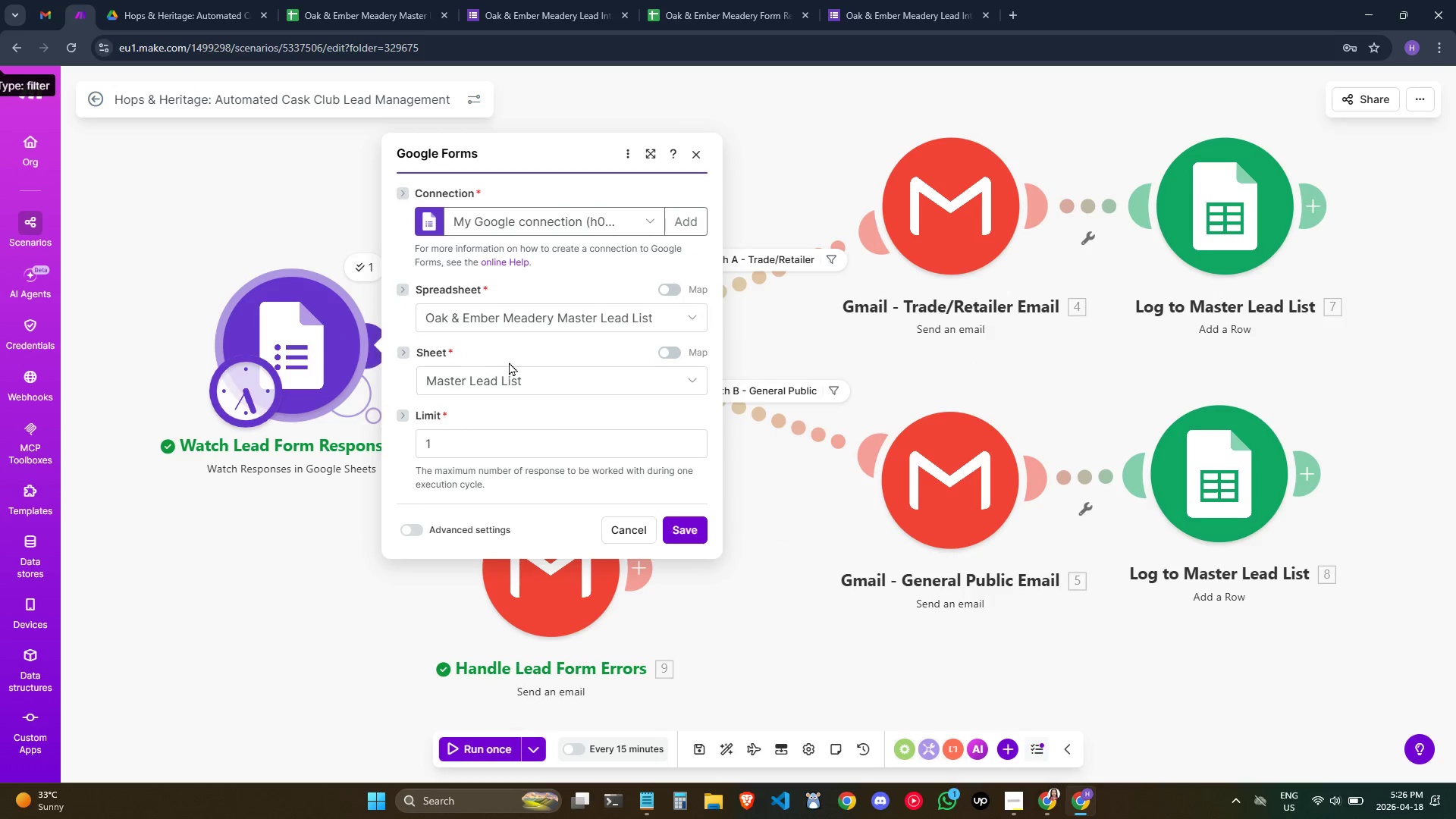 
left_click([527, 381])
 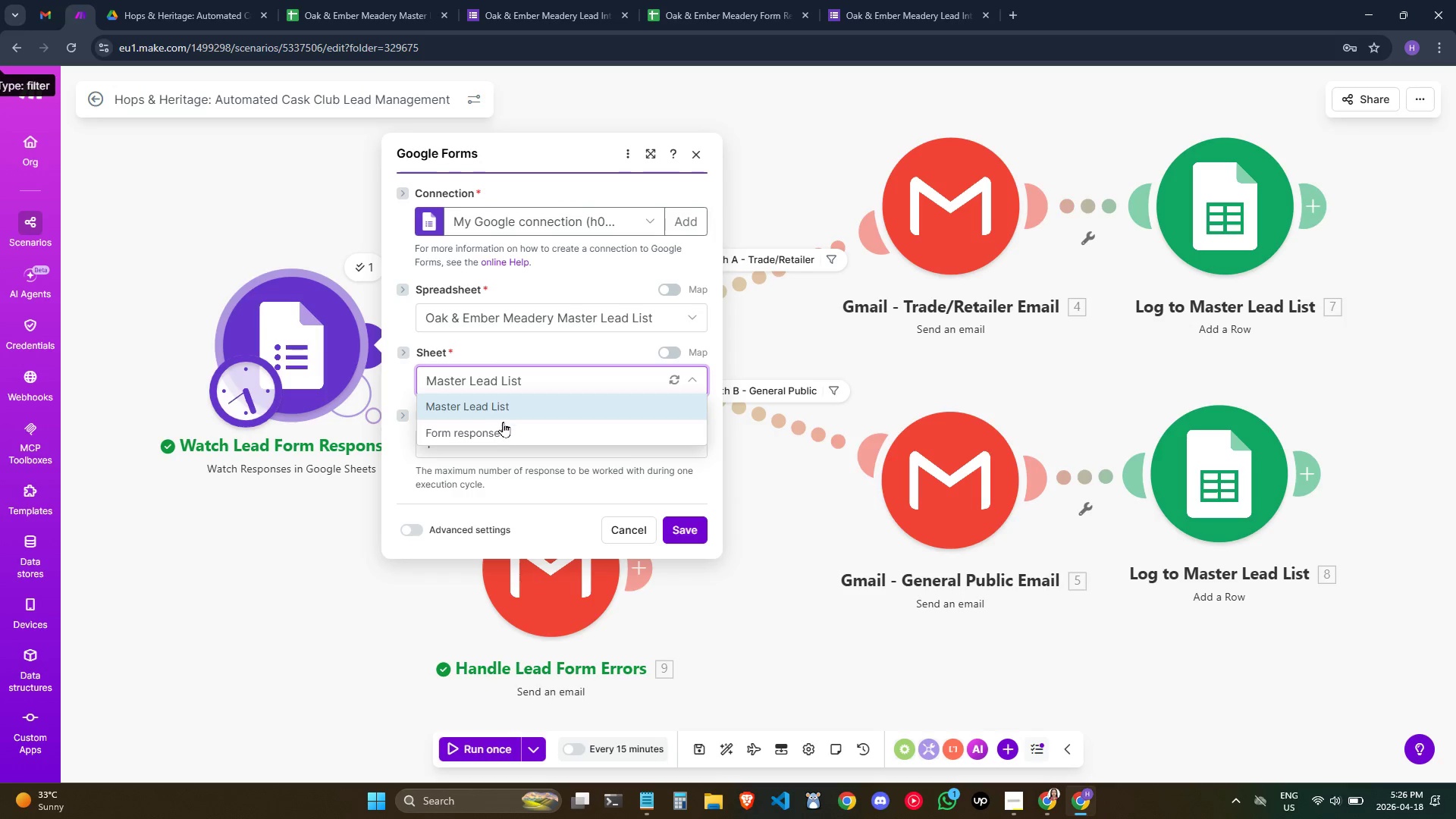 
left_click([500, 438])
 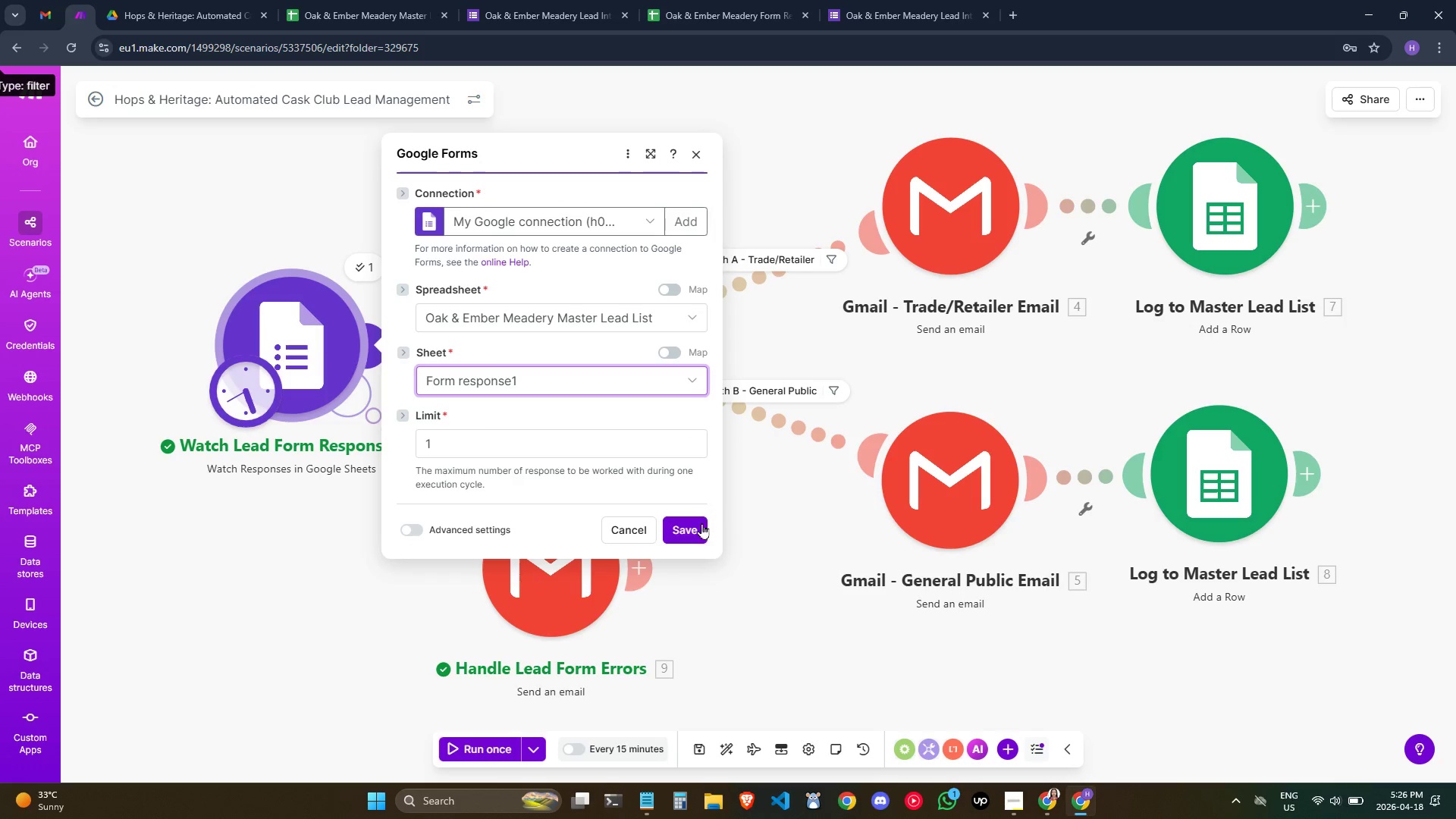 
left_click([693, 531])
 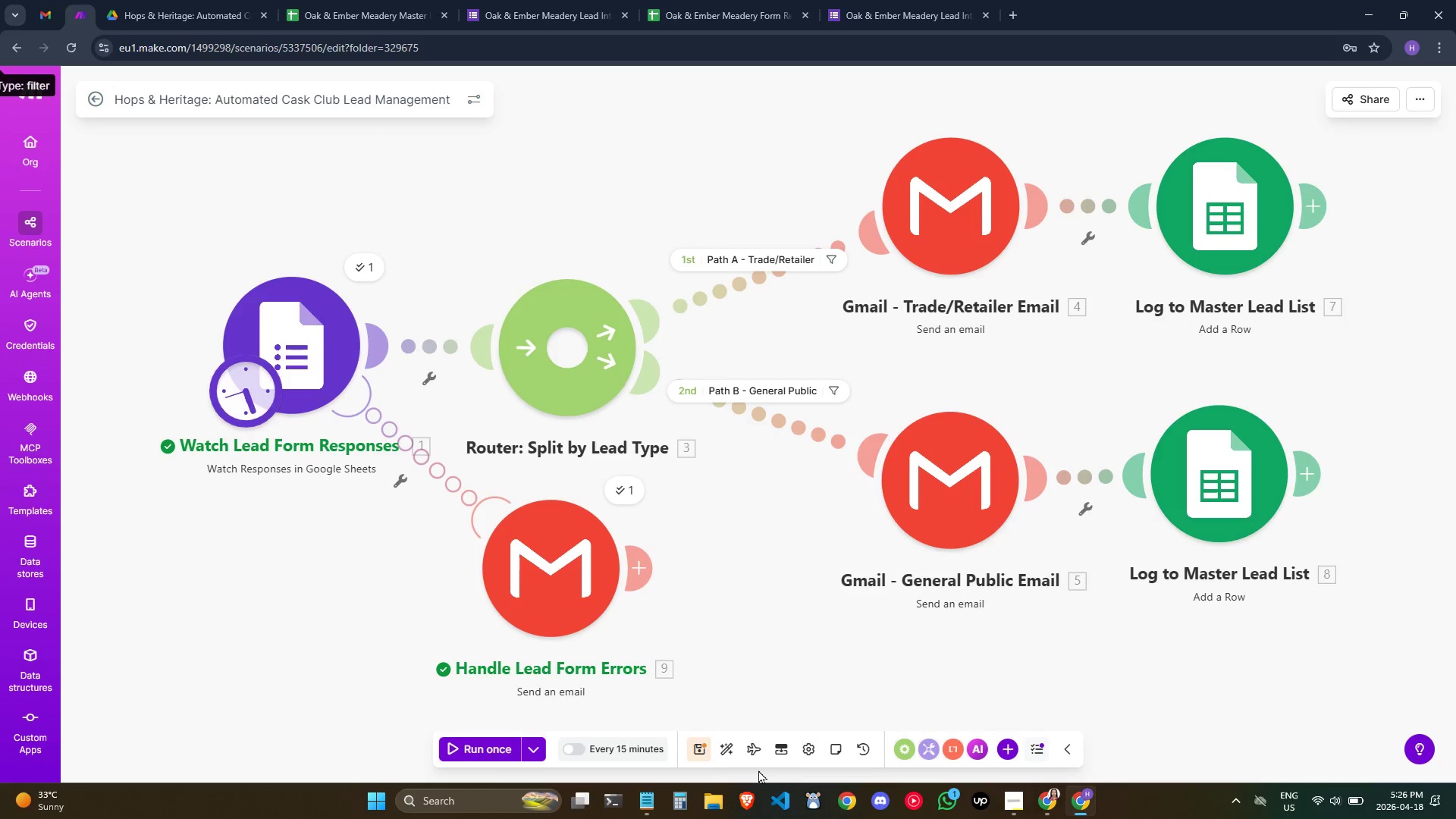 
left_click([691, 754])
 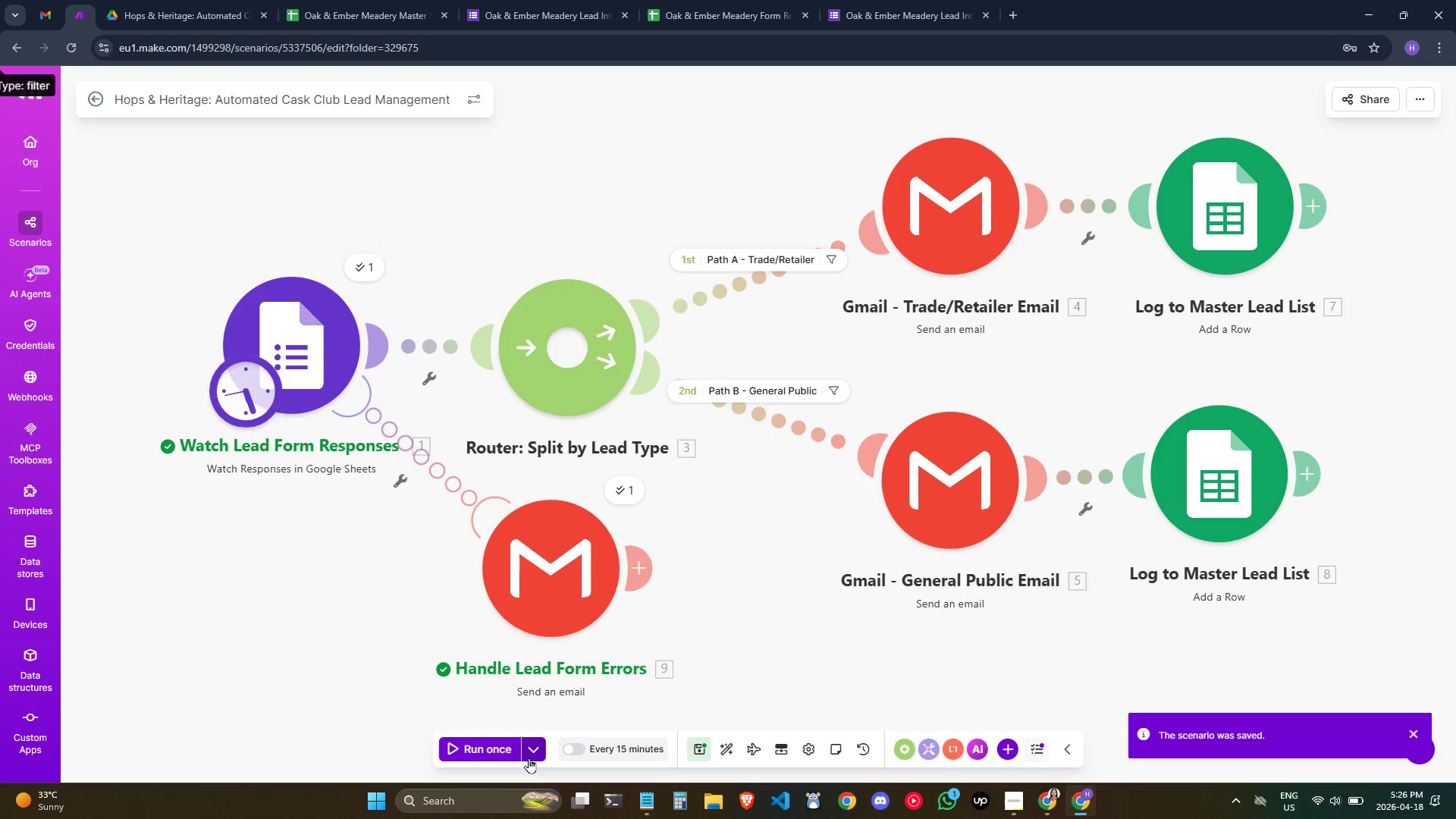 
left_click([497, 748])
 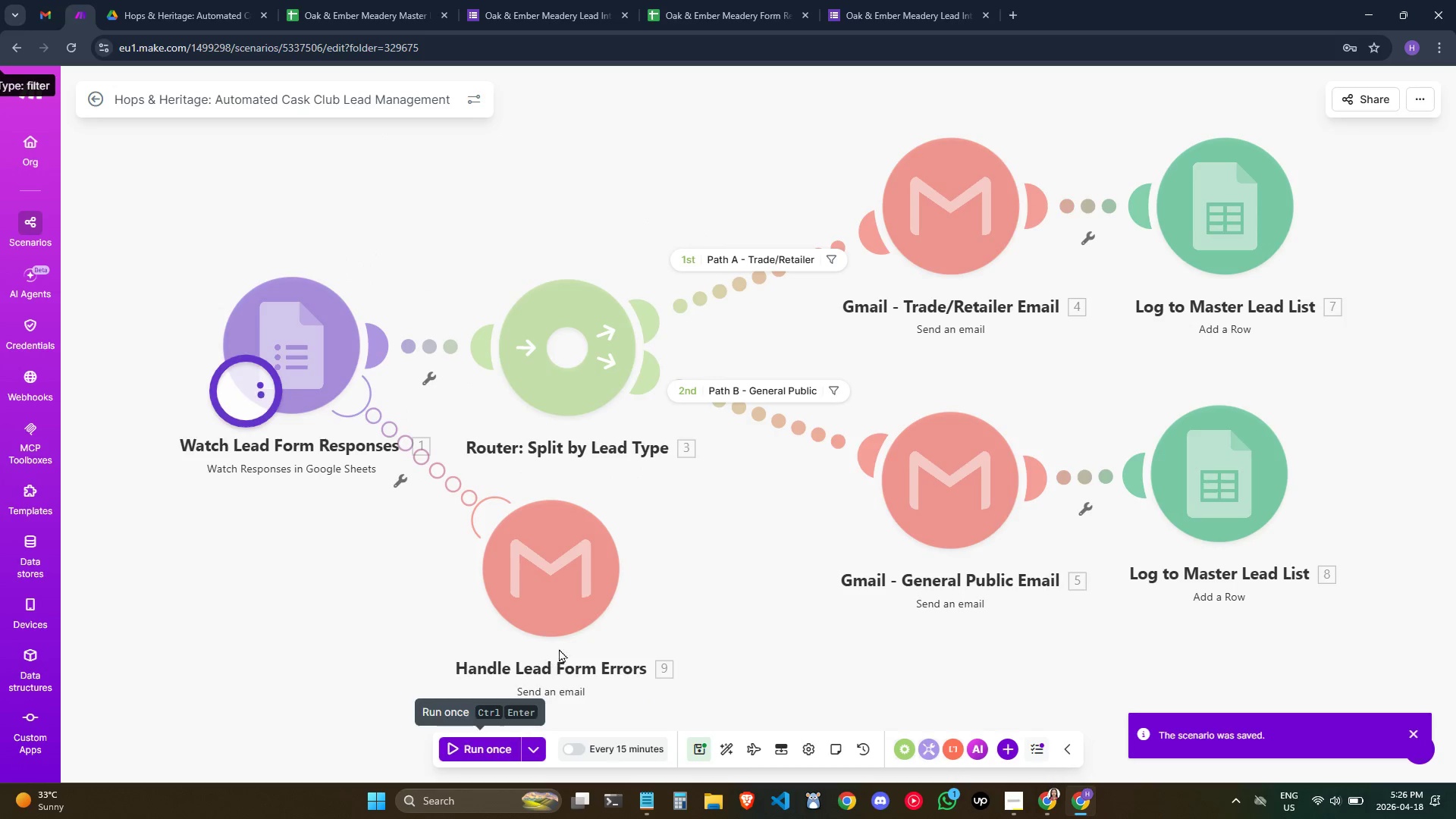 
mouse_move([544, 629])
 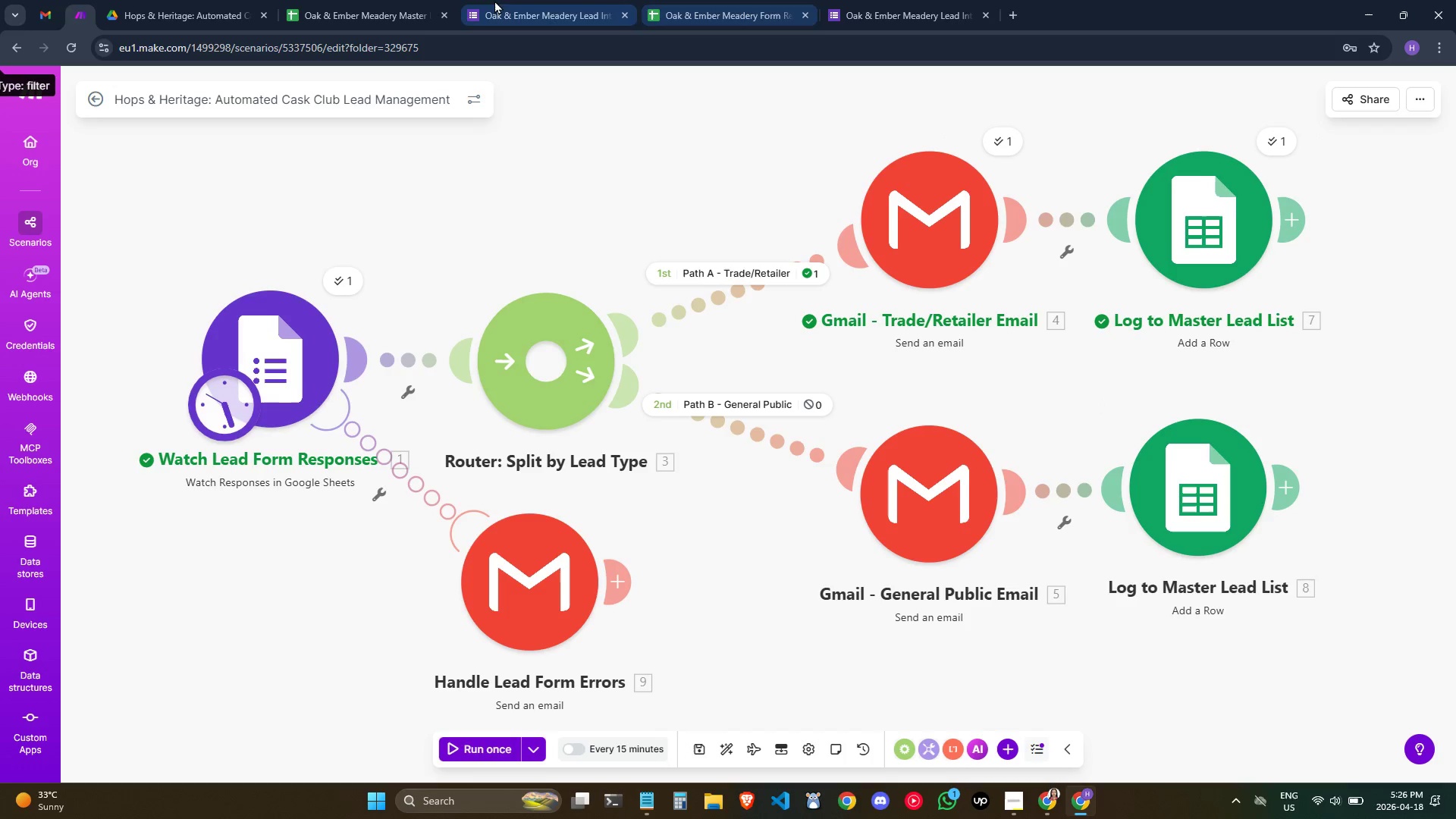 
wait(8.49)
 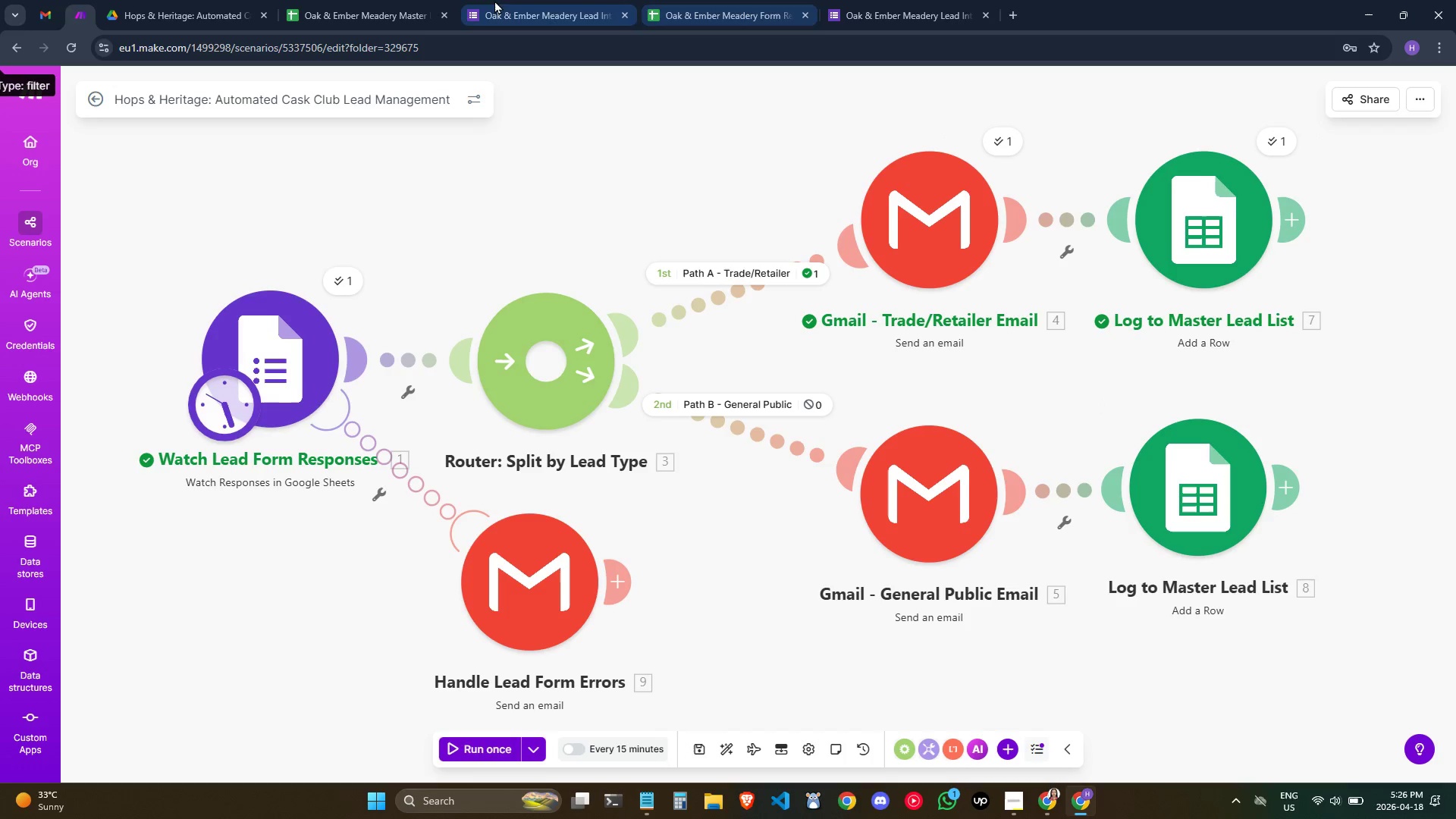 
left_click([264, 137])
 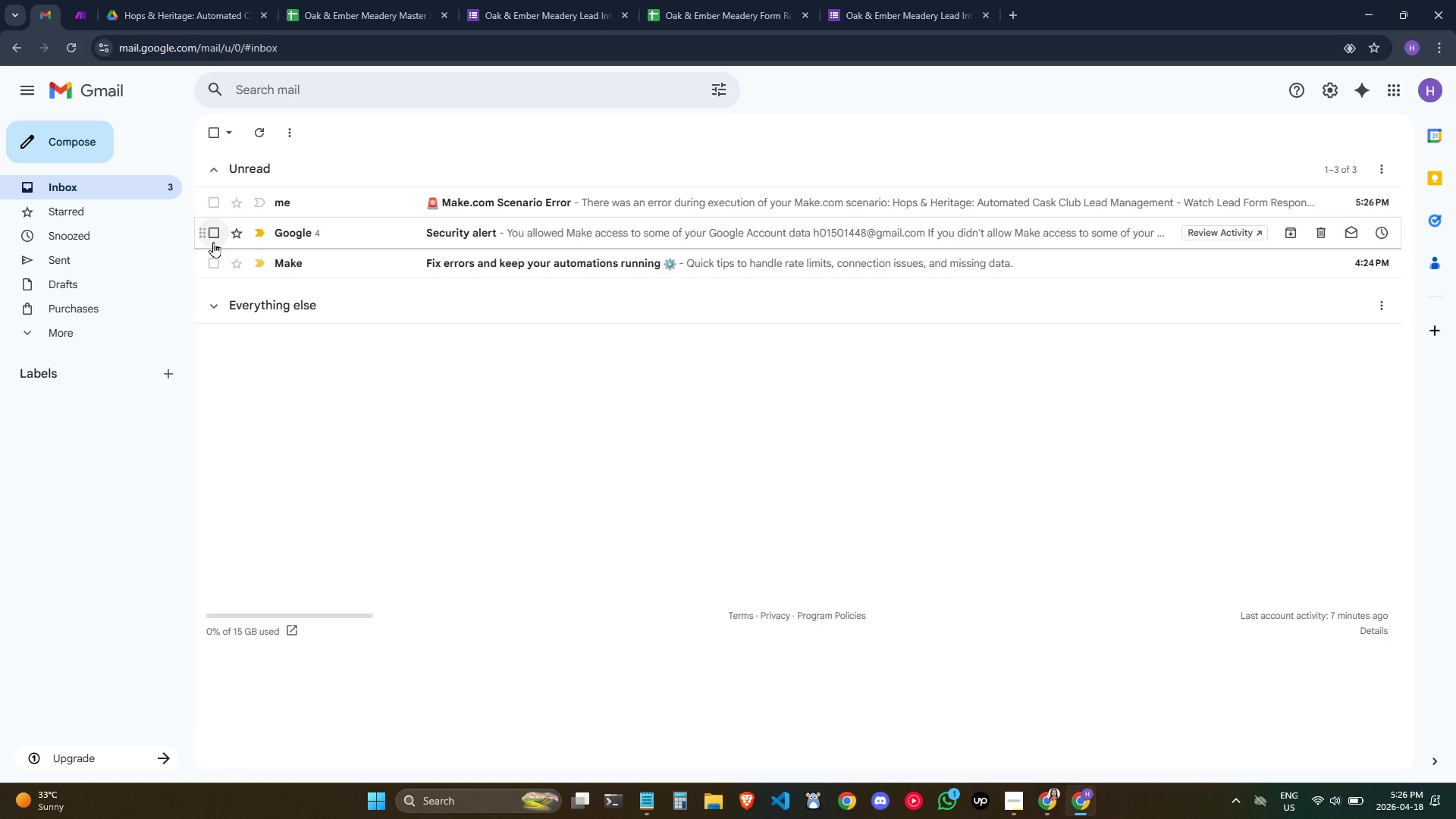 
double_click([214, 267])
 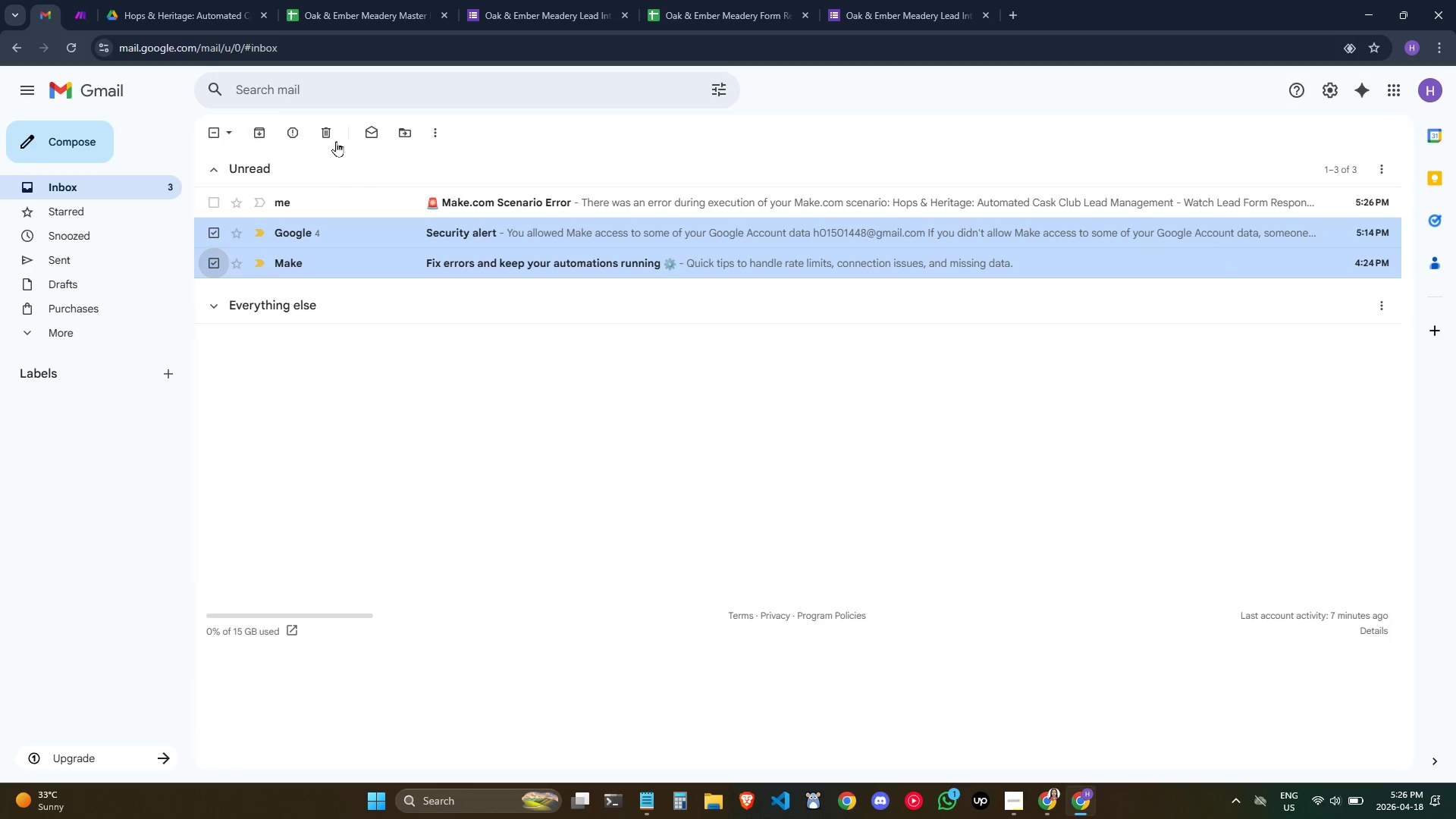 
left_click([370, 136])
 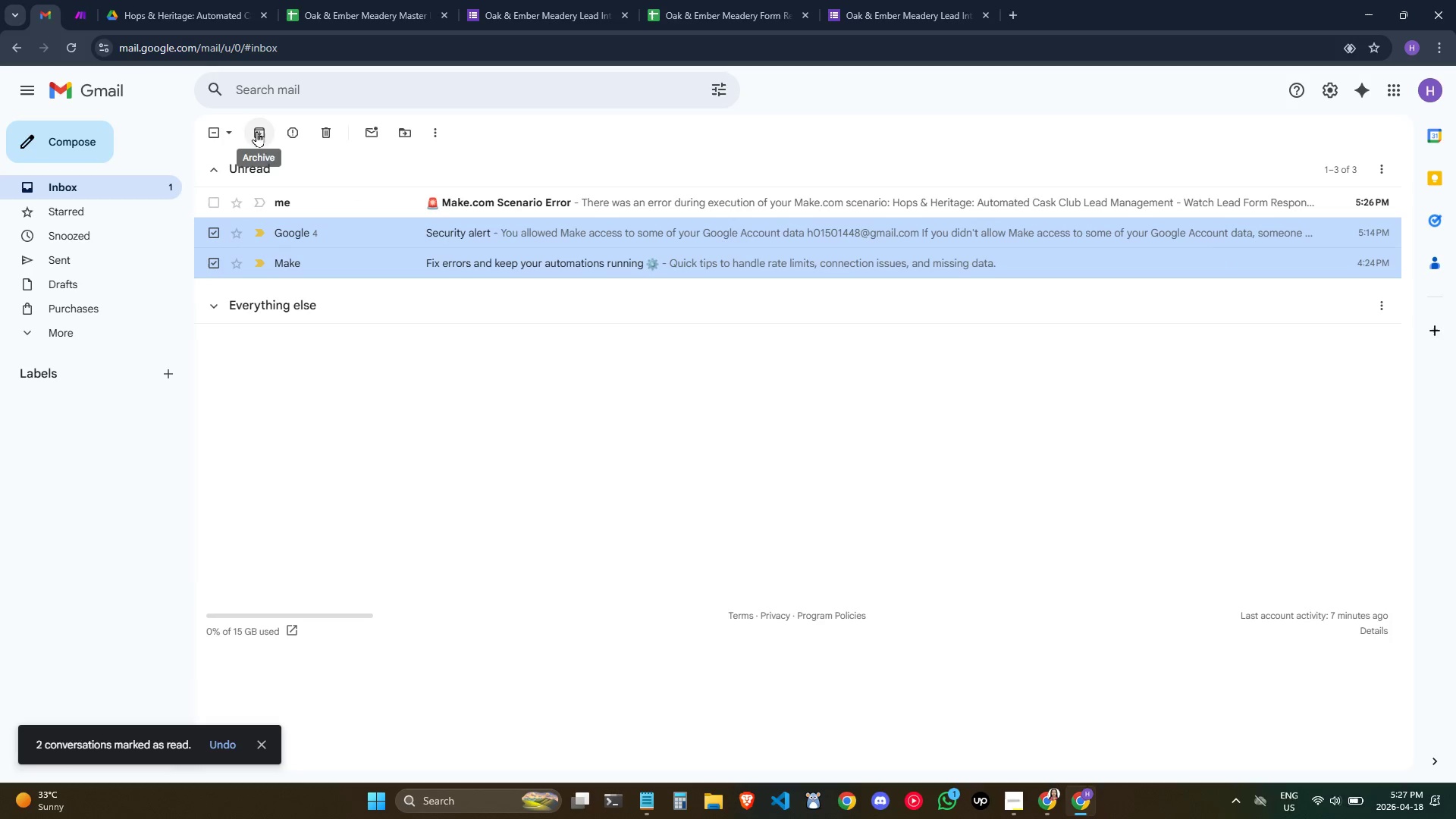 
left_click([209, 134])
 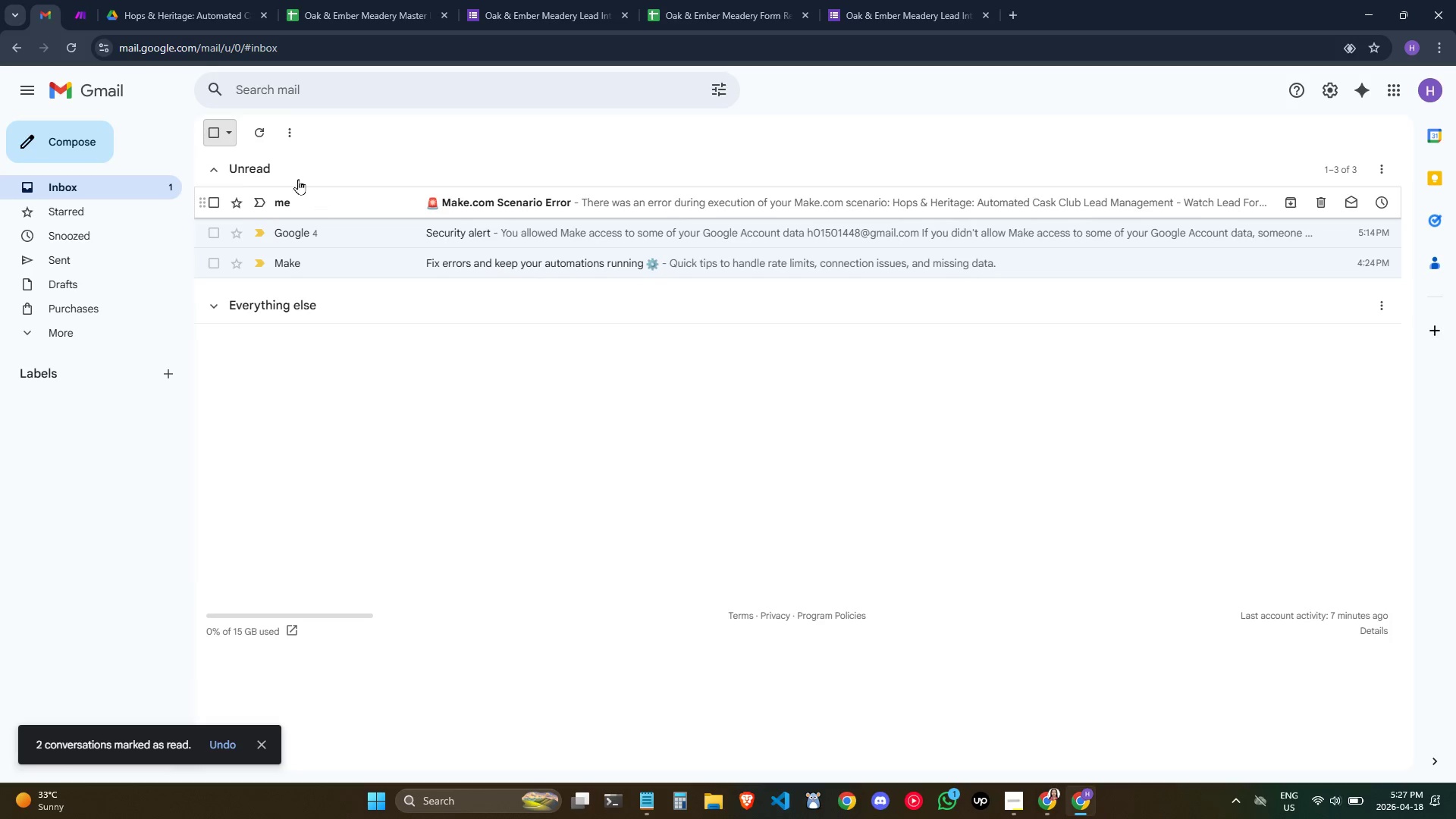 
left_click([257, 128])
 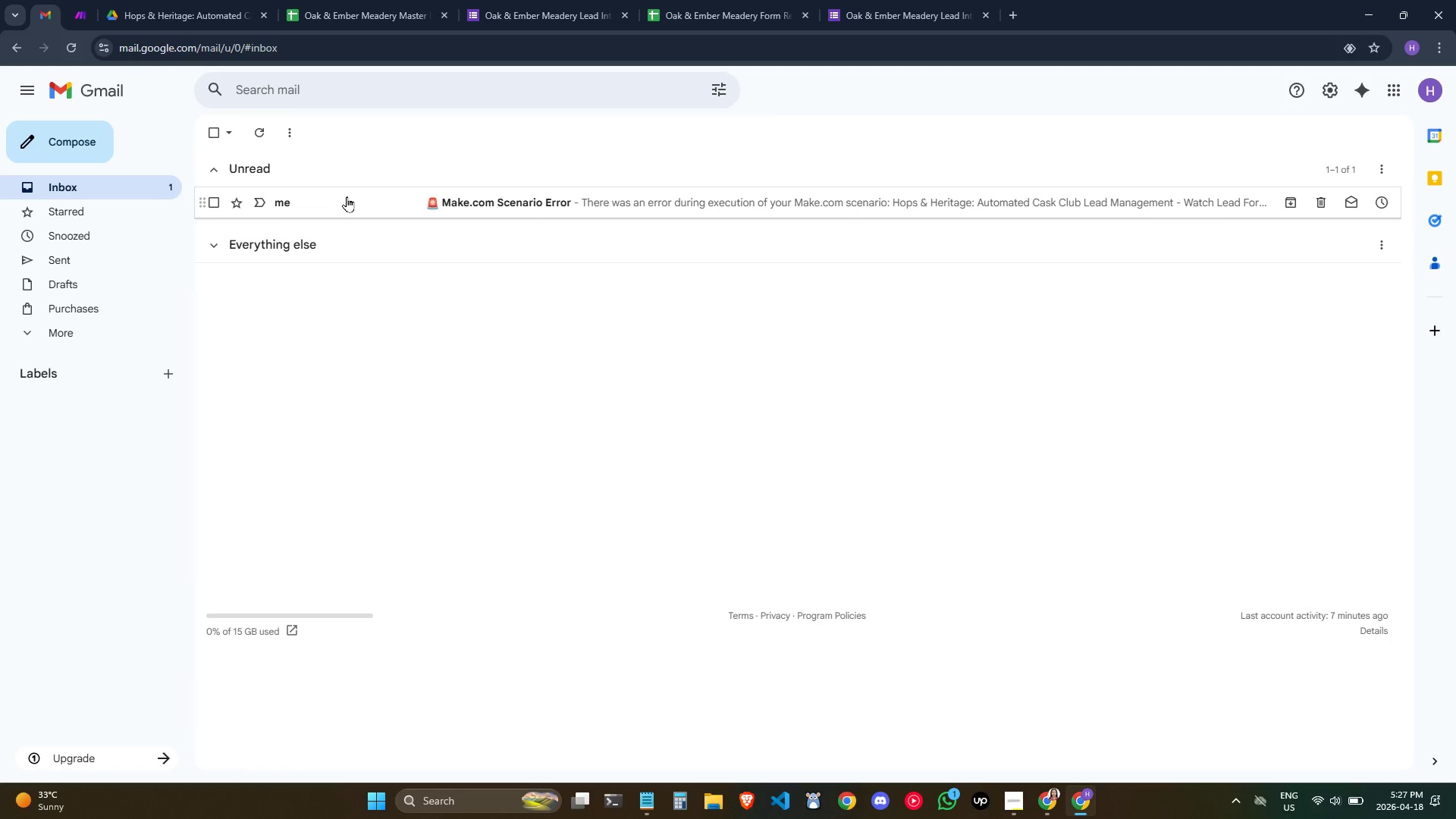 
left_click([347, 196])
 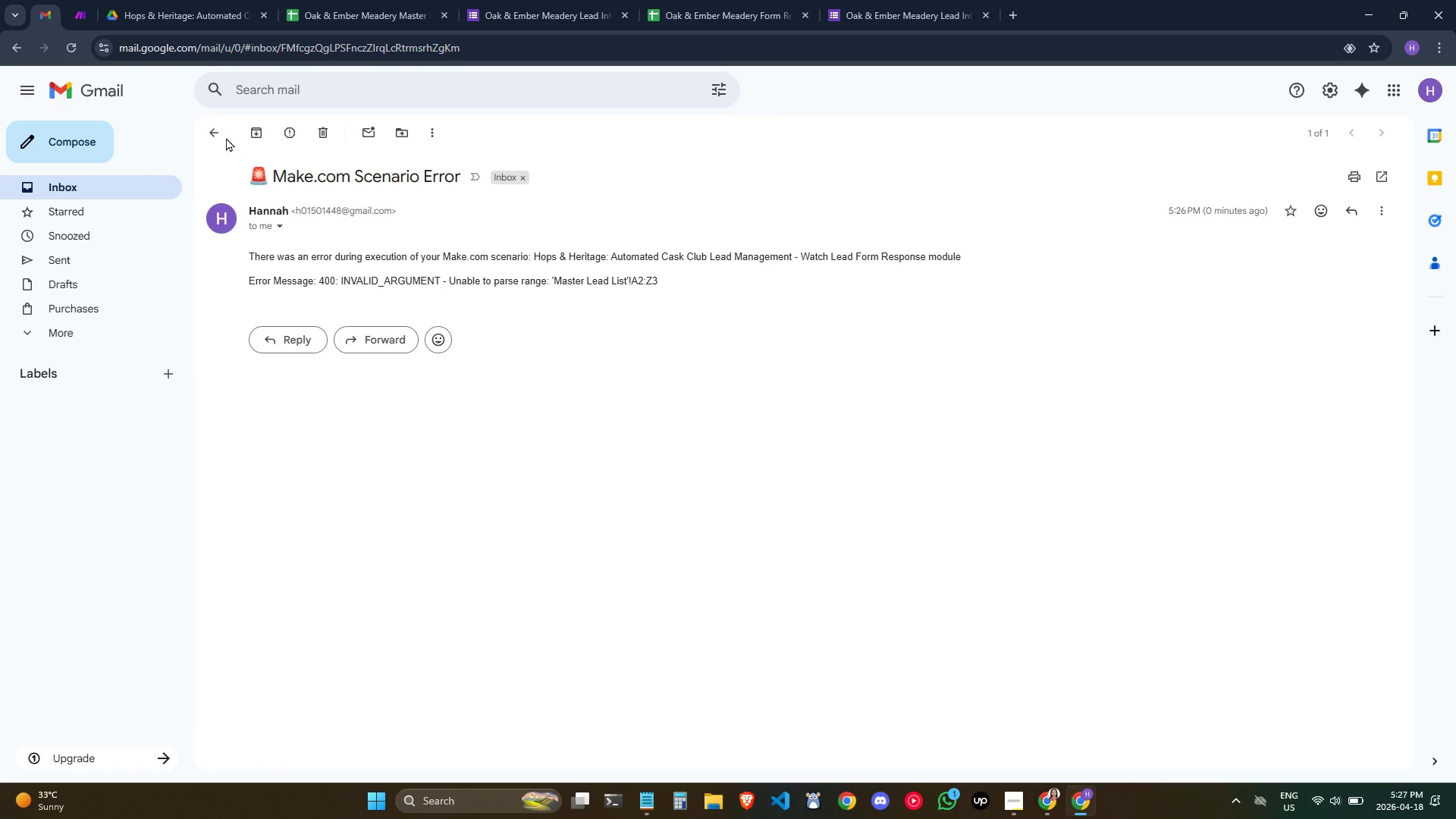 
left_click([217, 132])
 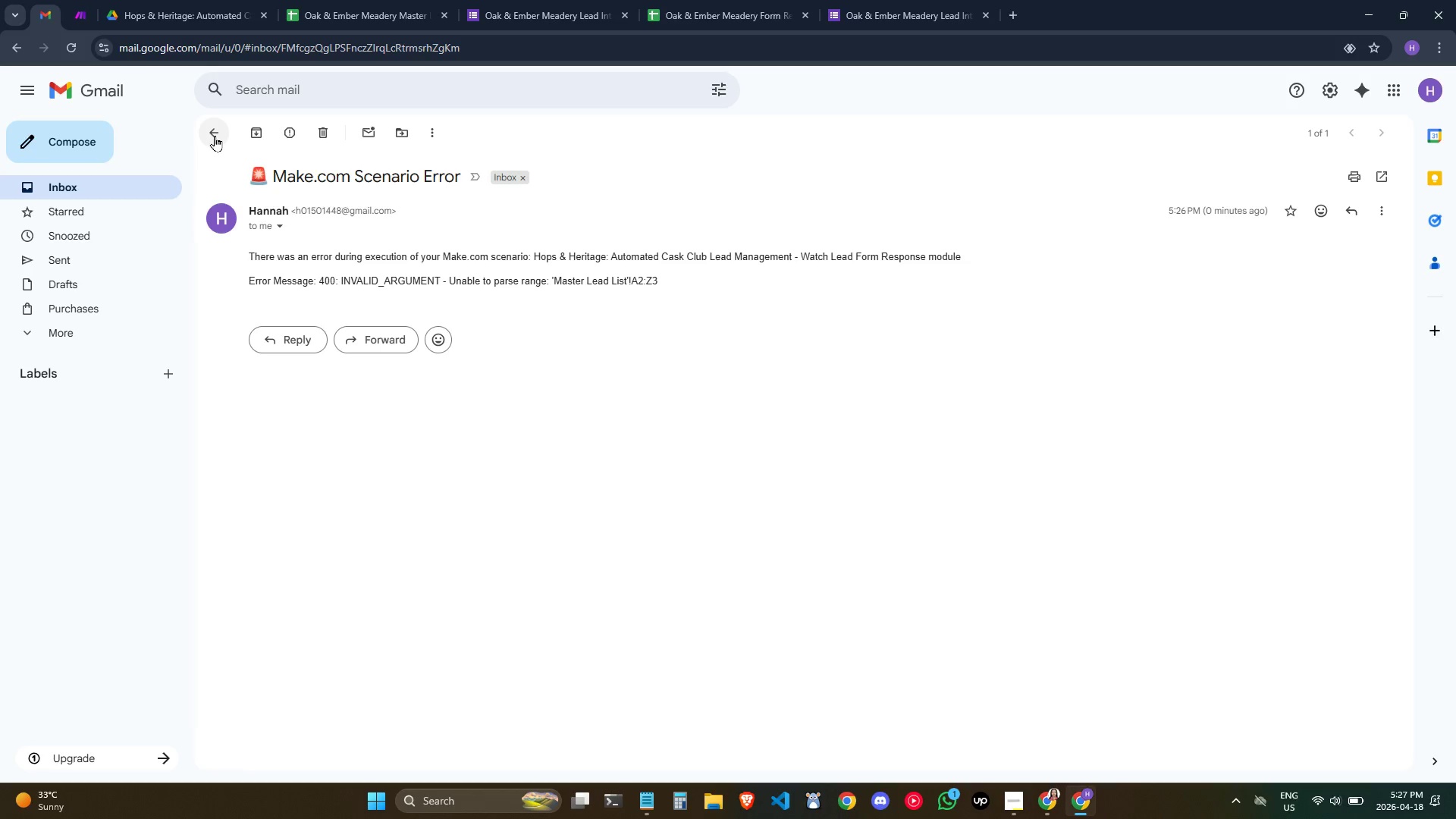 
wait(5.69)
 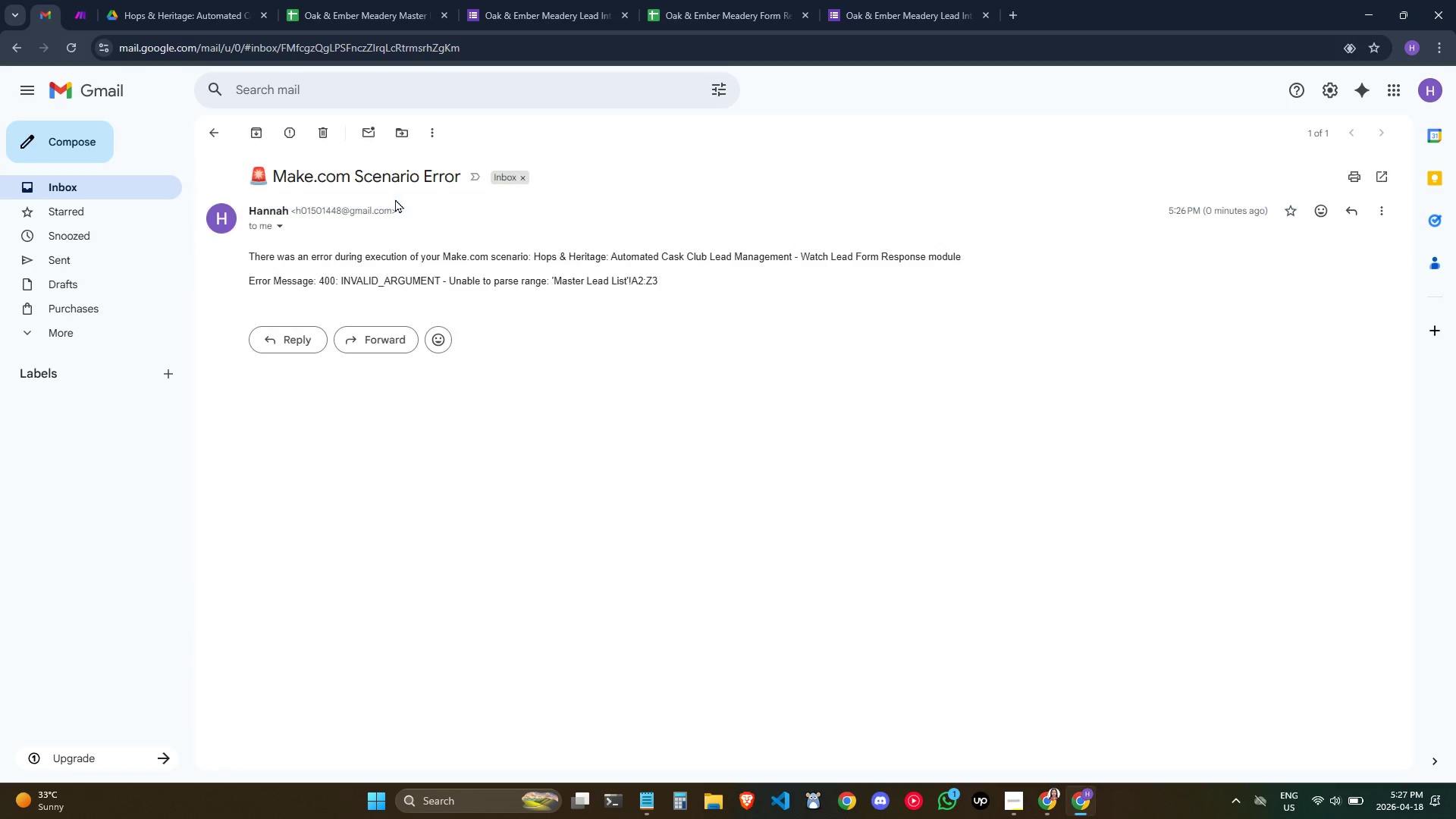 
left_click([253, 136])
 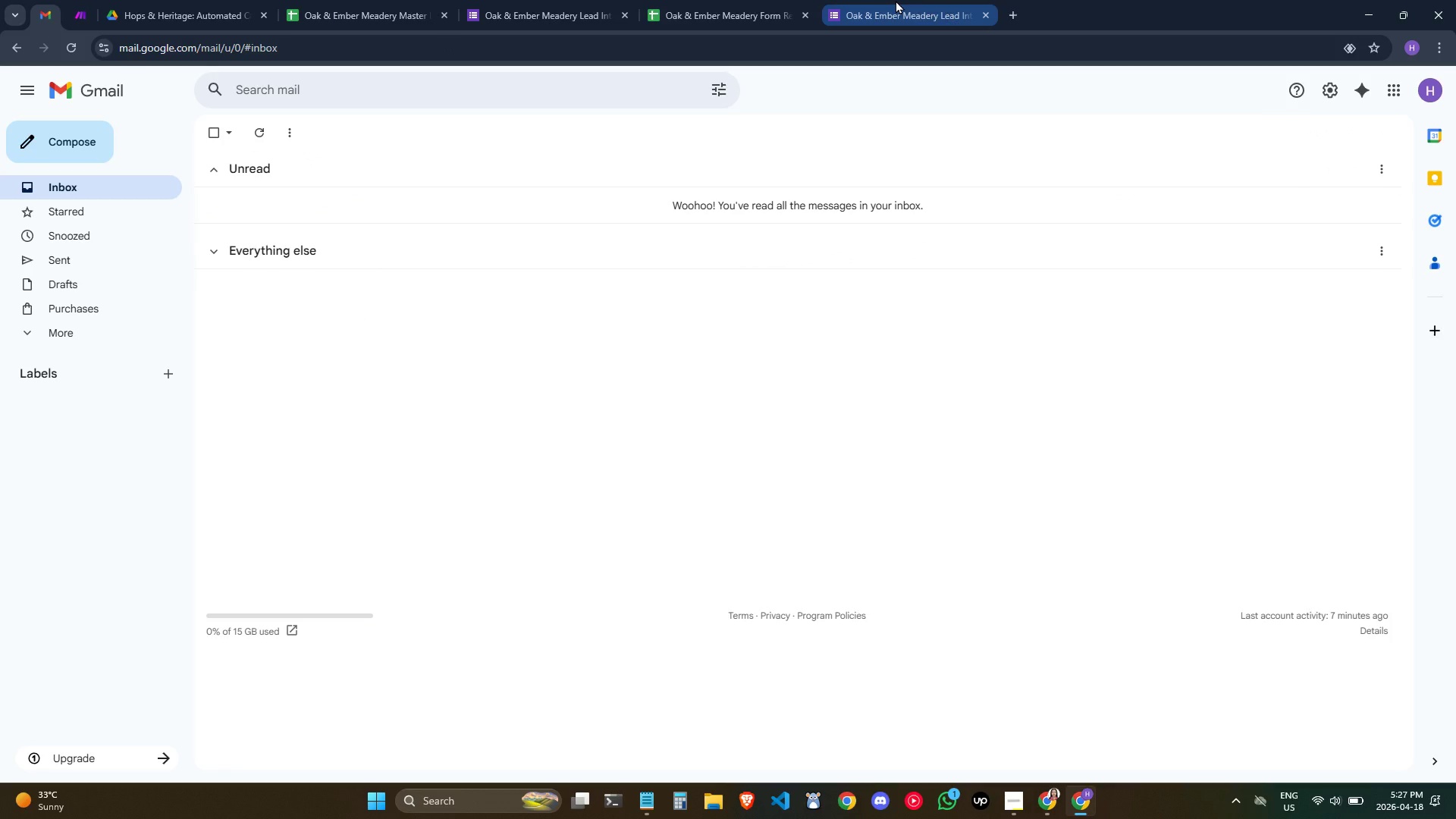 
left_click([896, 0])
 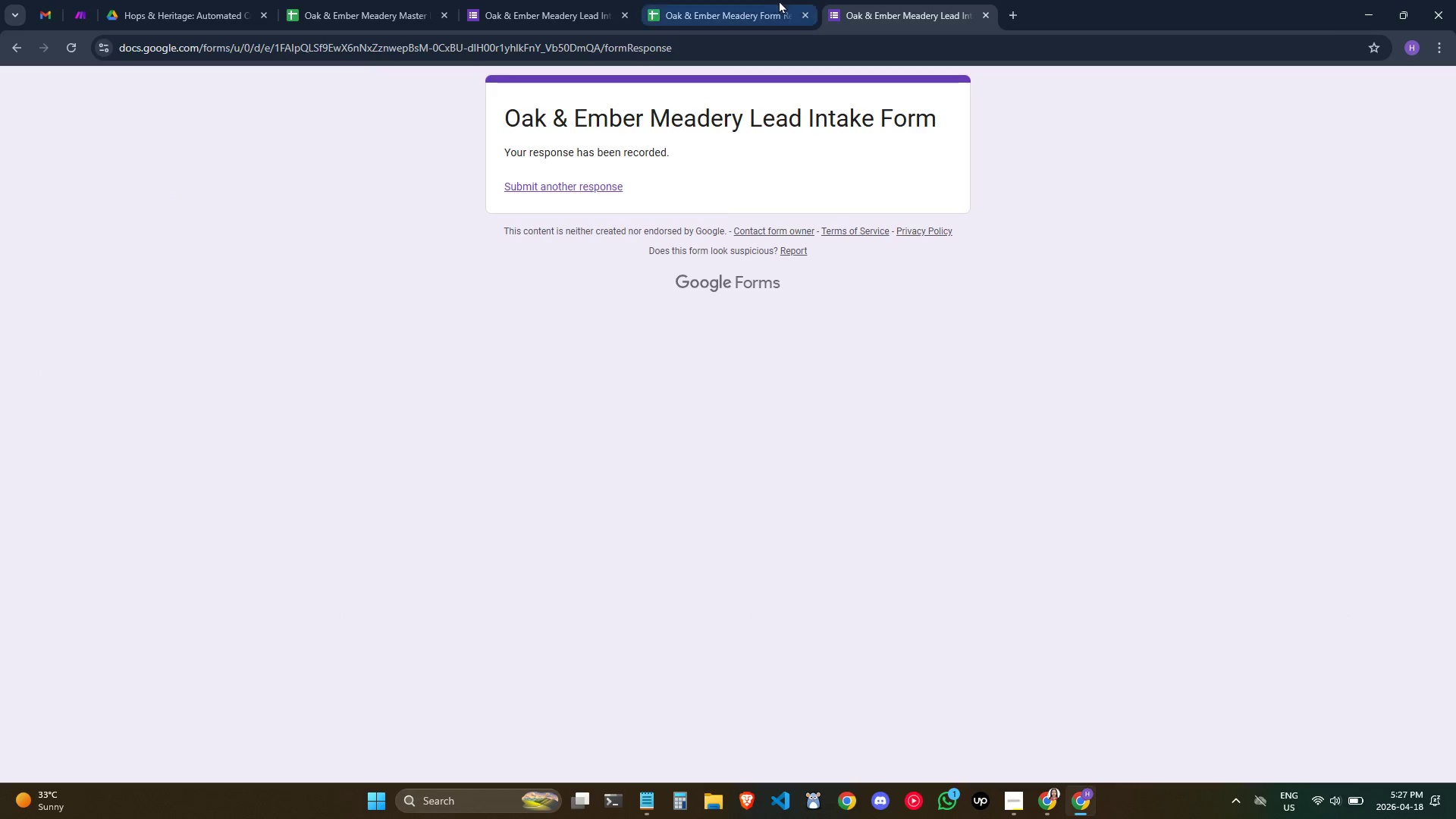 
left_click([718, 0])
 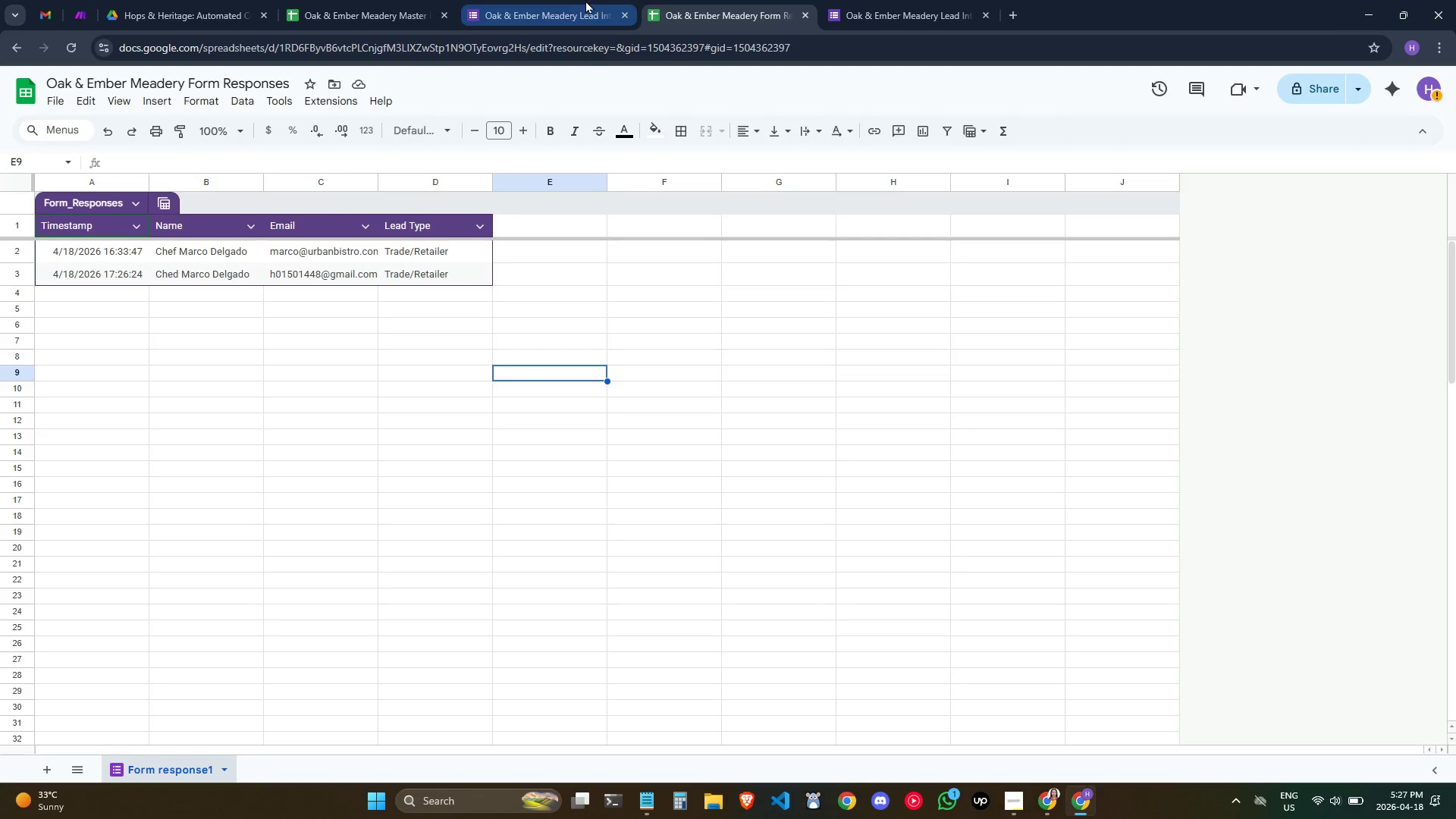 
left_click([582, 0])
 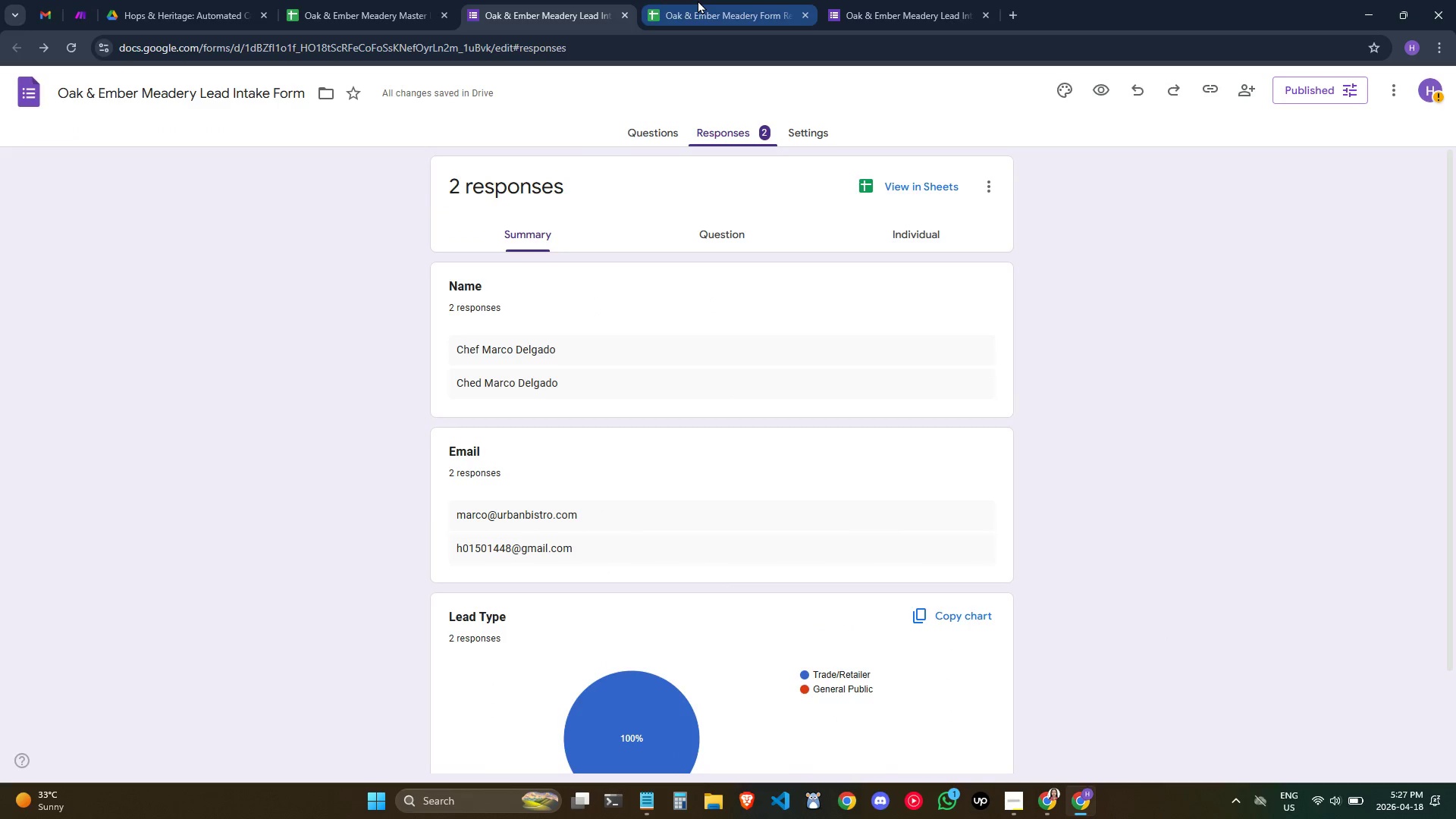 
left_click([698, 0])
 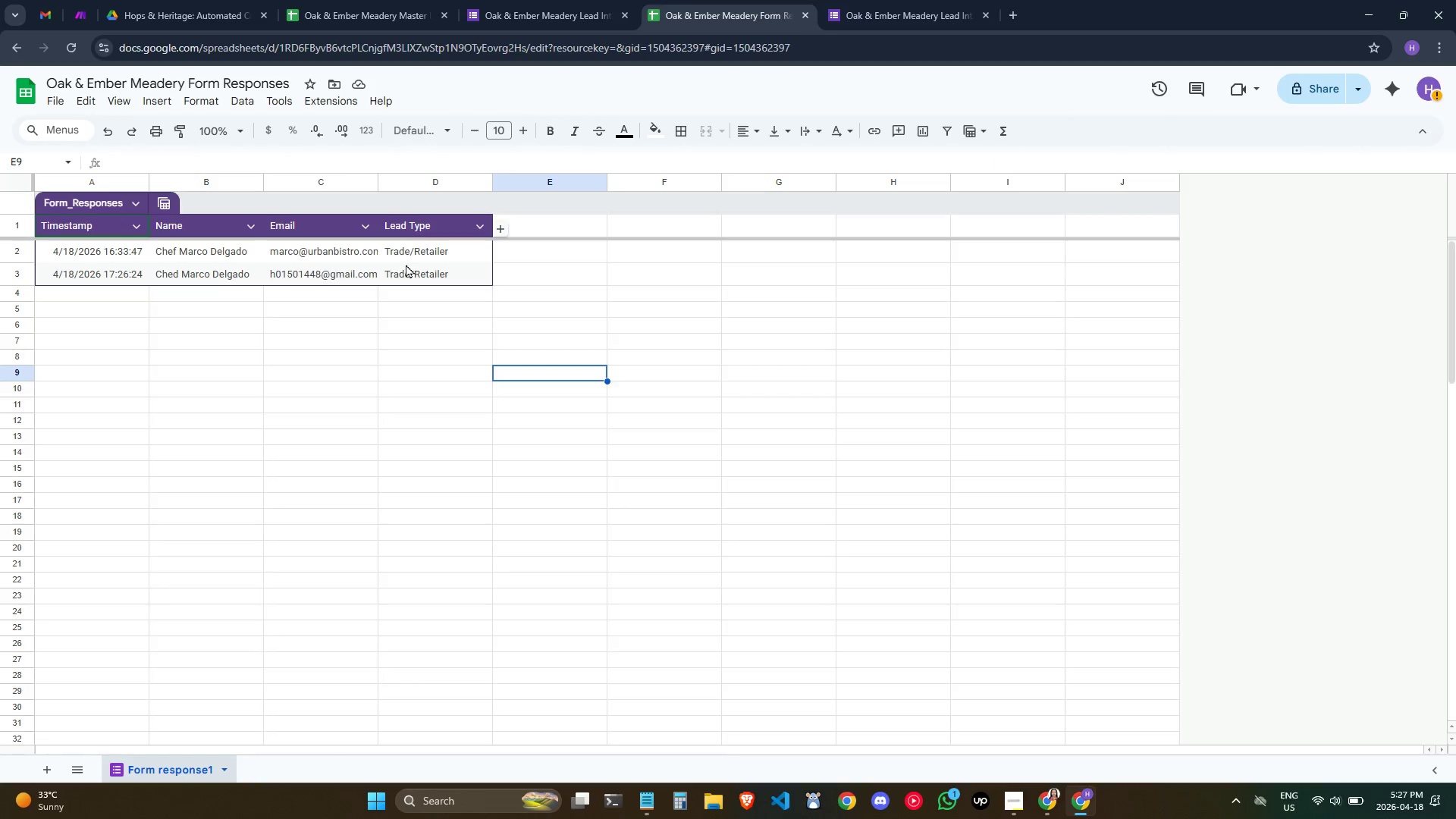 
left_click([427, 268])
 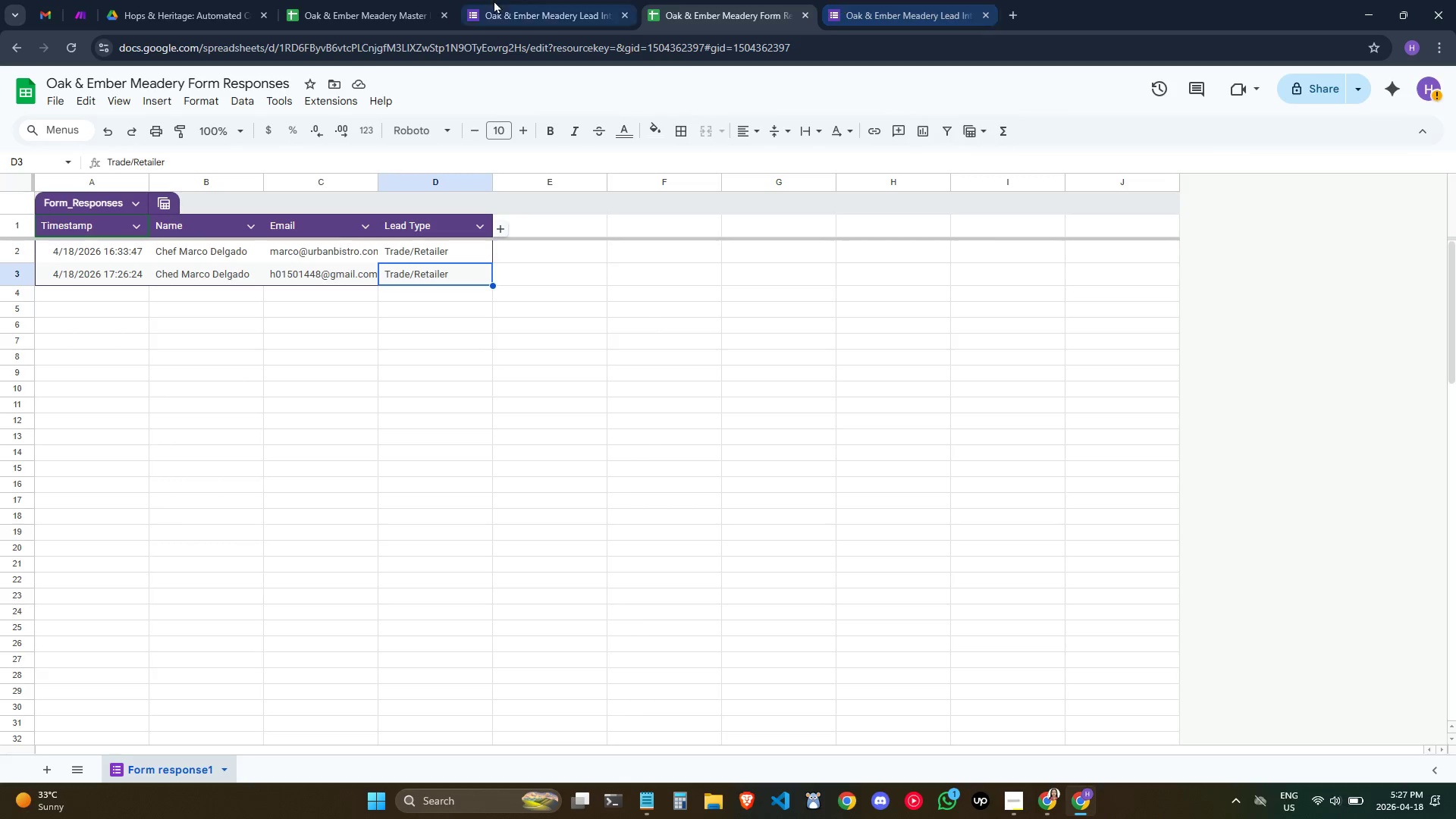 
left_click([548, 0])
 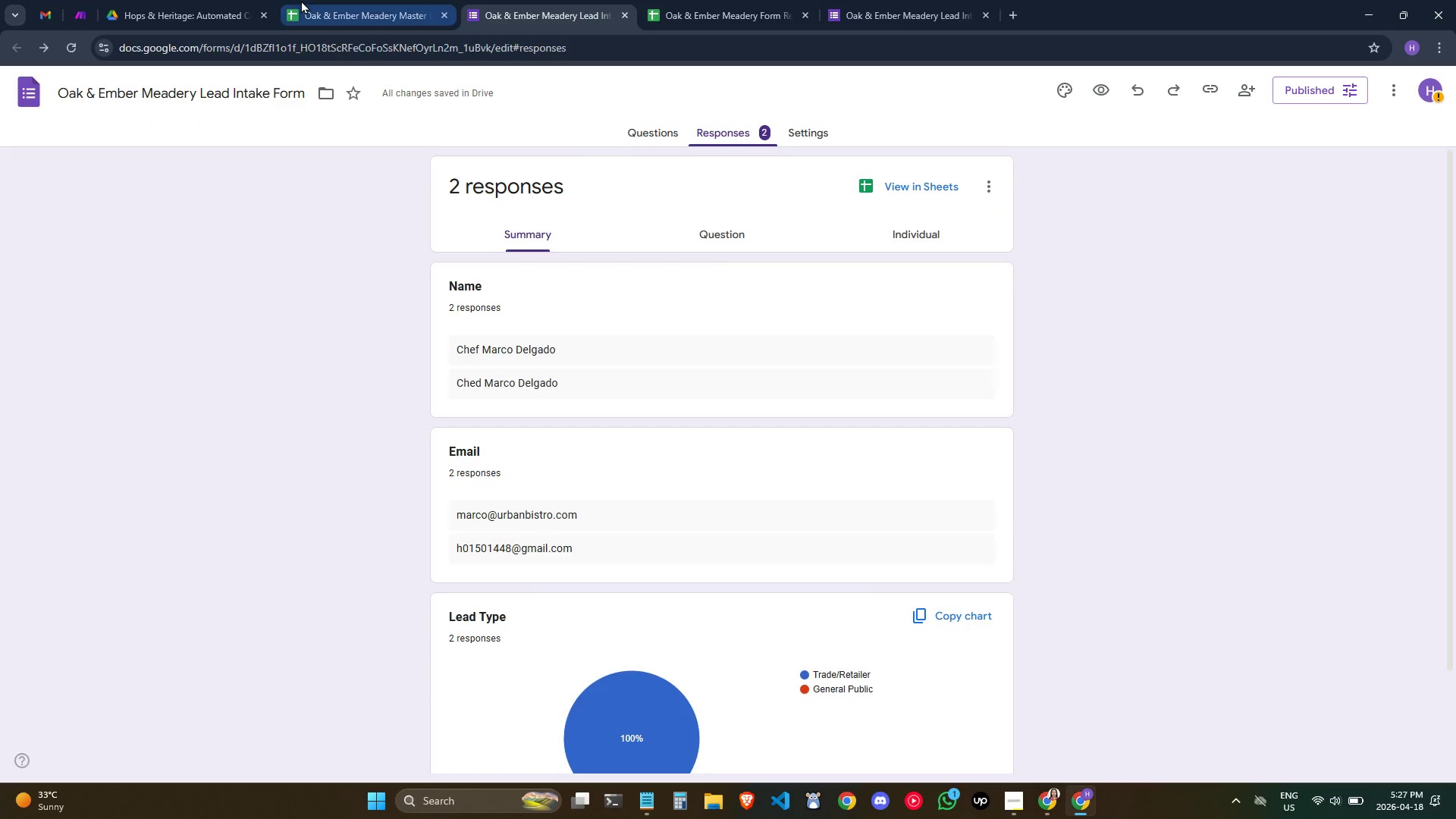 
left_click([301, 0])
 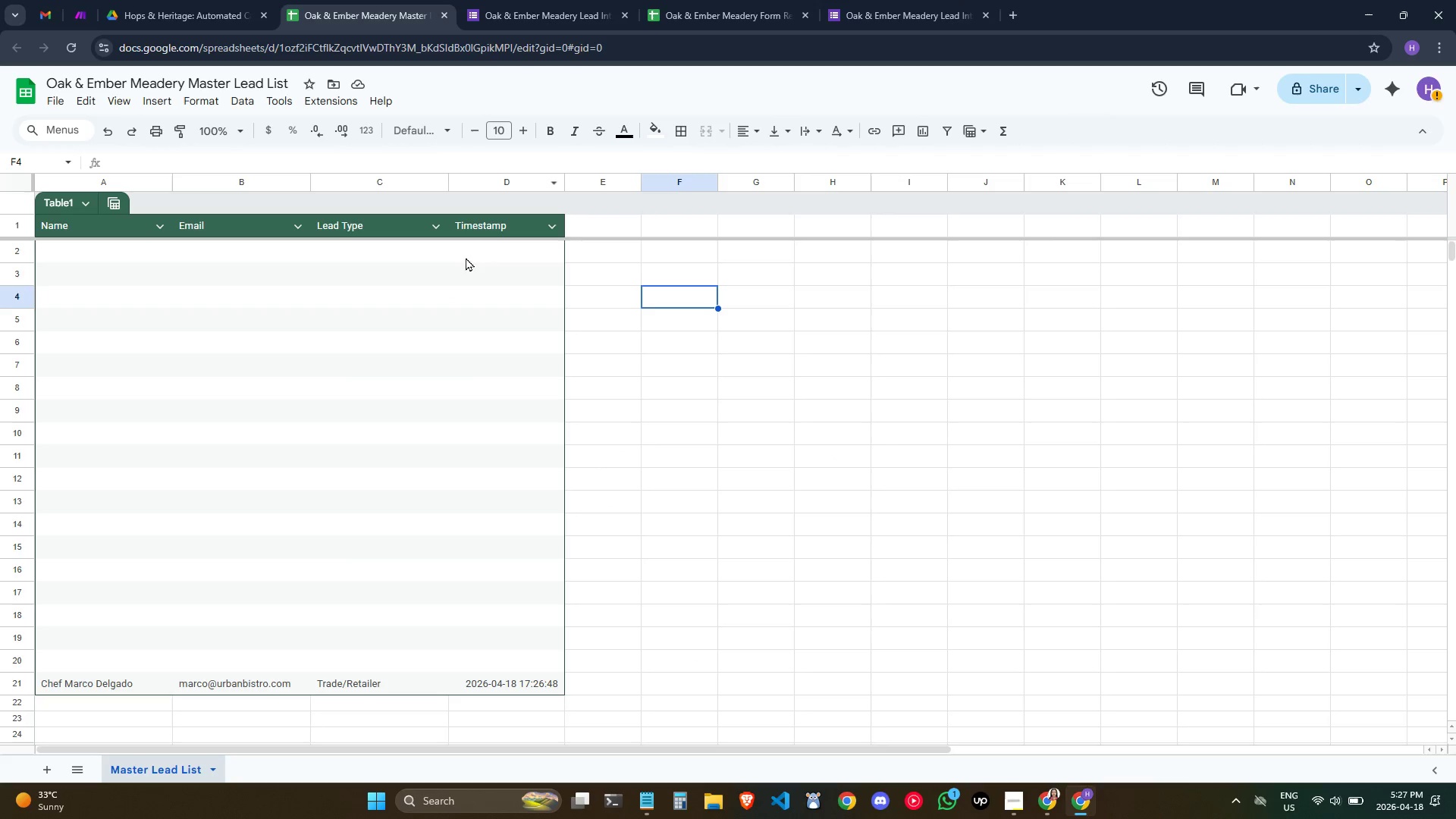 
left_click([446, 265])
 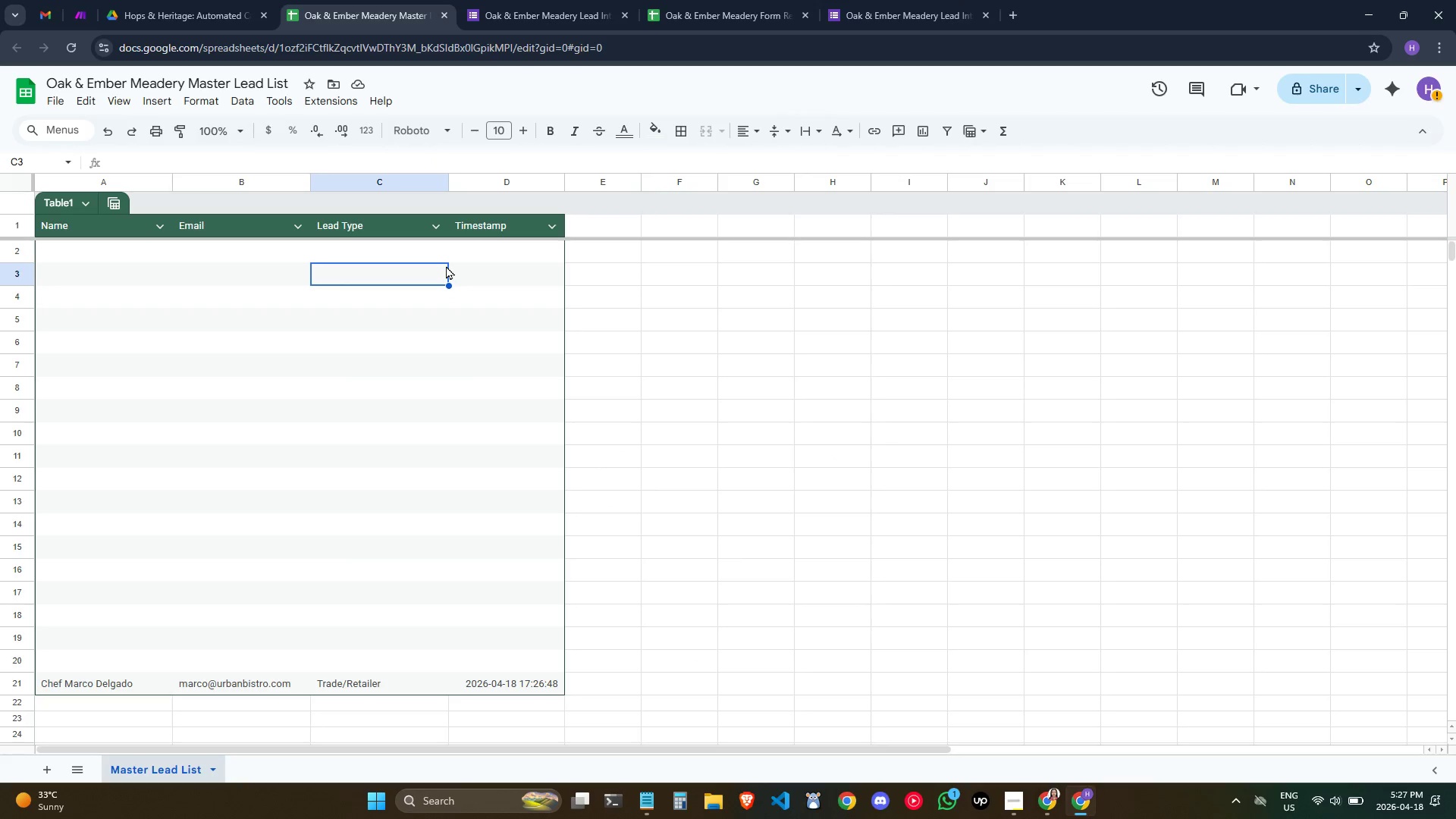 
scroll: coordinate [446, 265], scroll_direction: up, amount: 2.0
 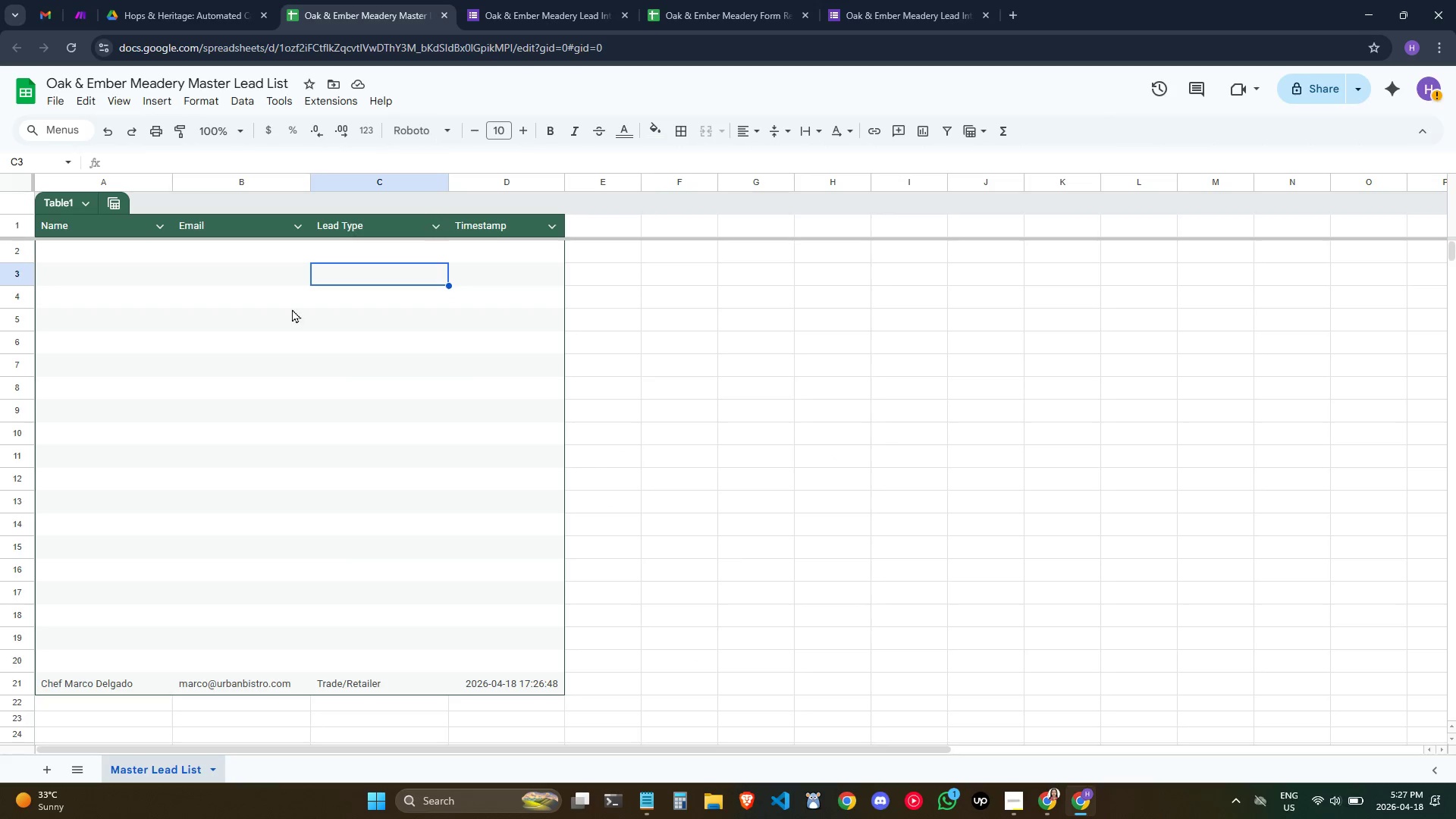 
left_click([286, 325])
 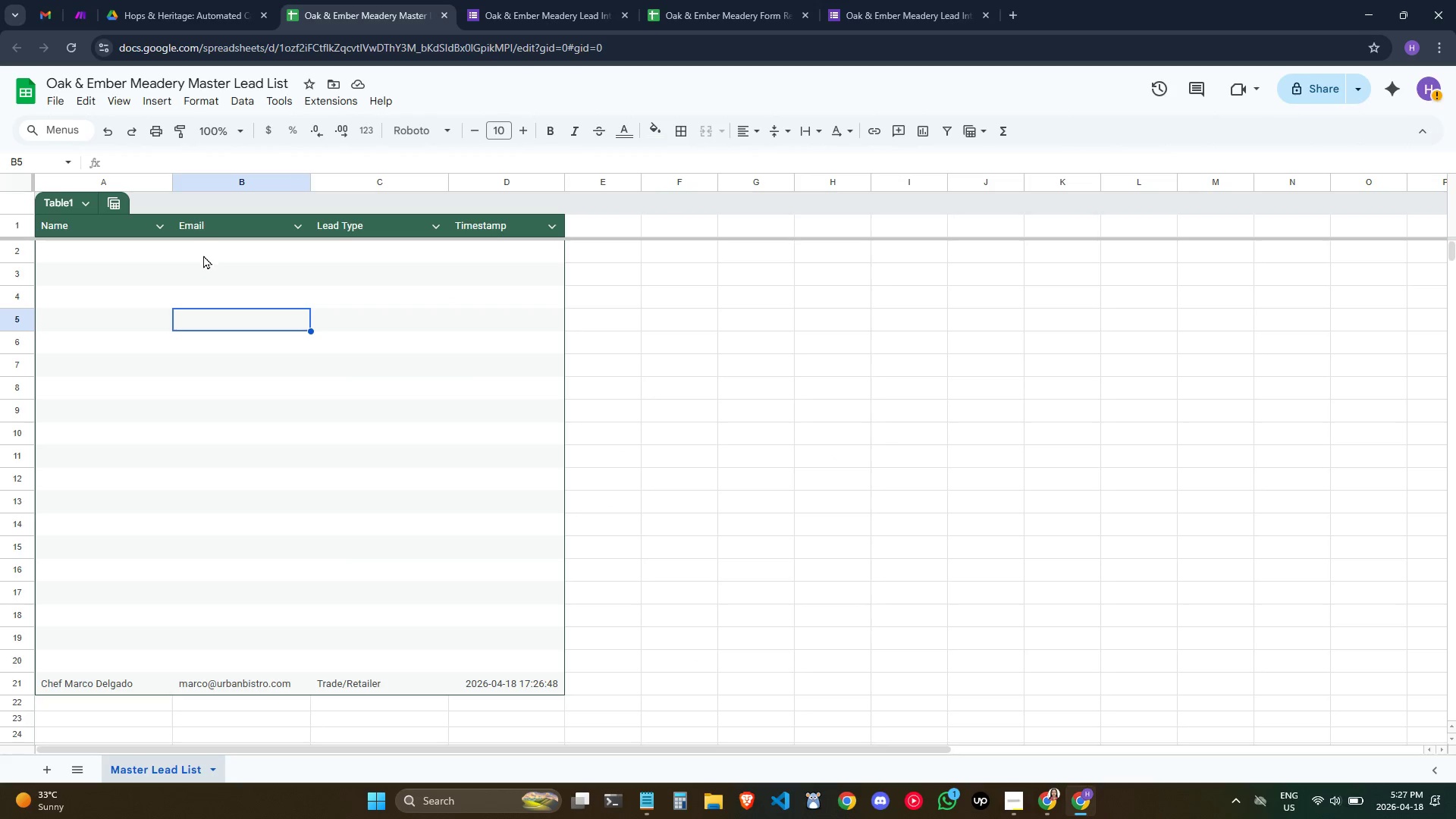 
left_click([203, 256])
 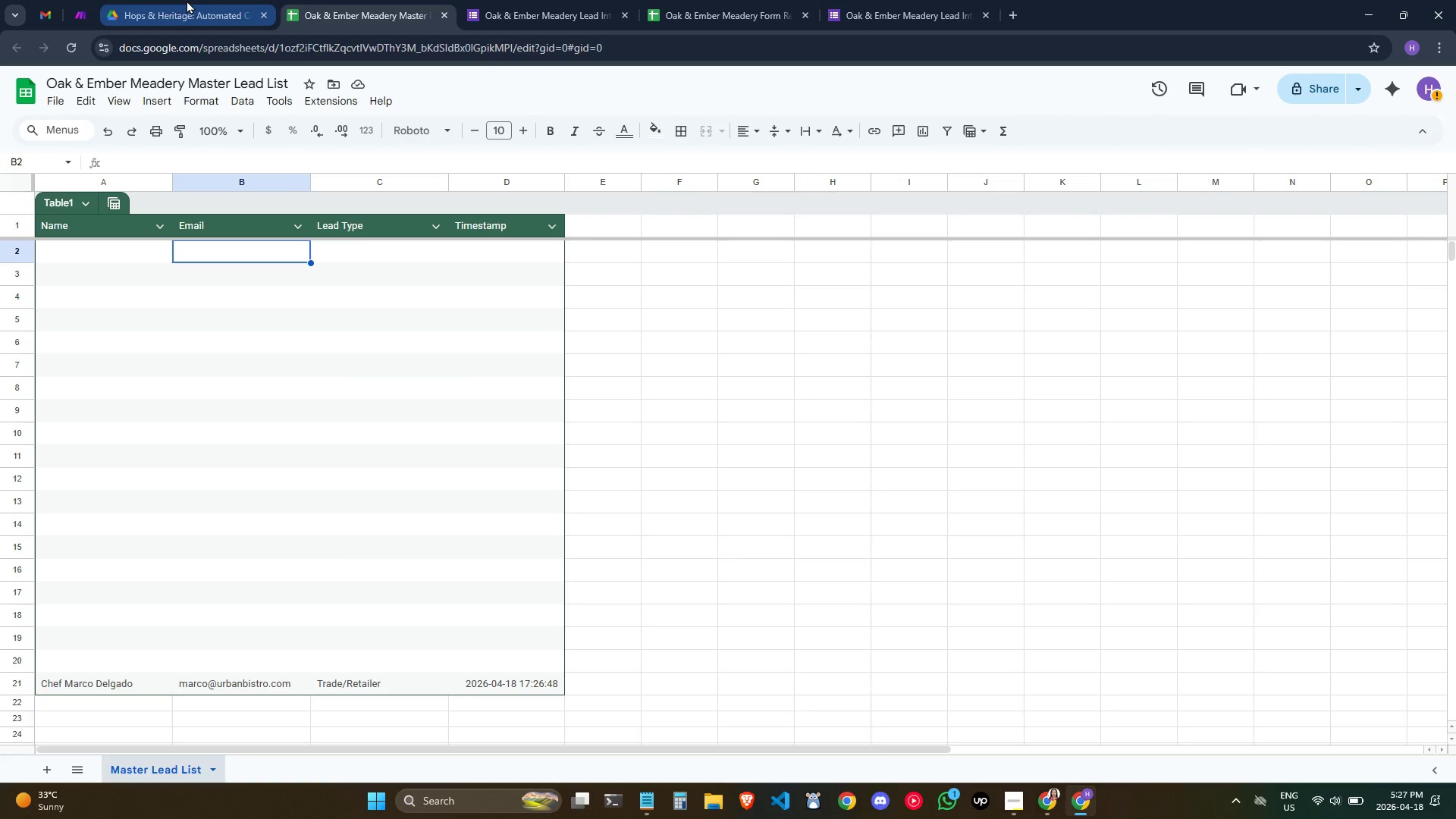 
left_click([187, 0])
 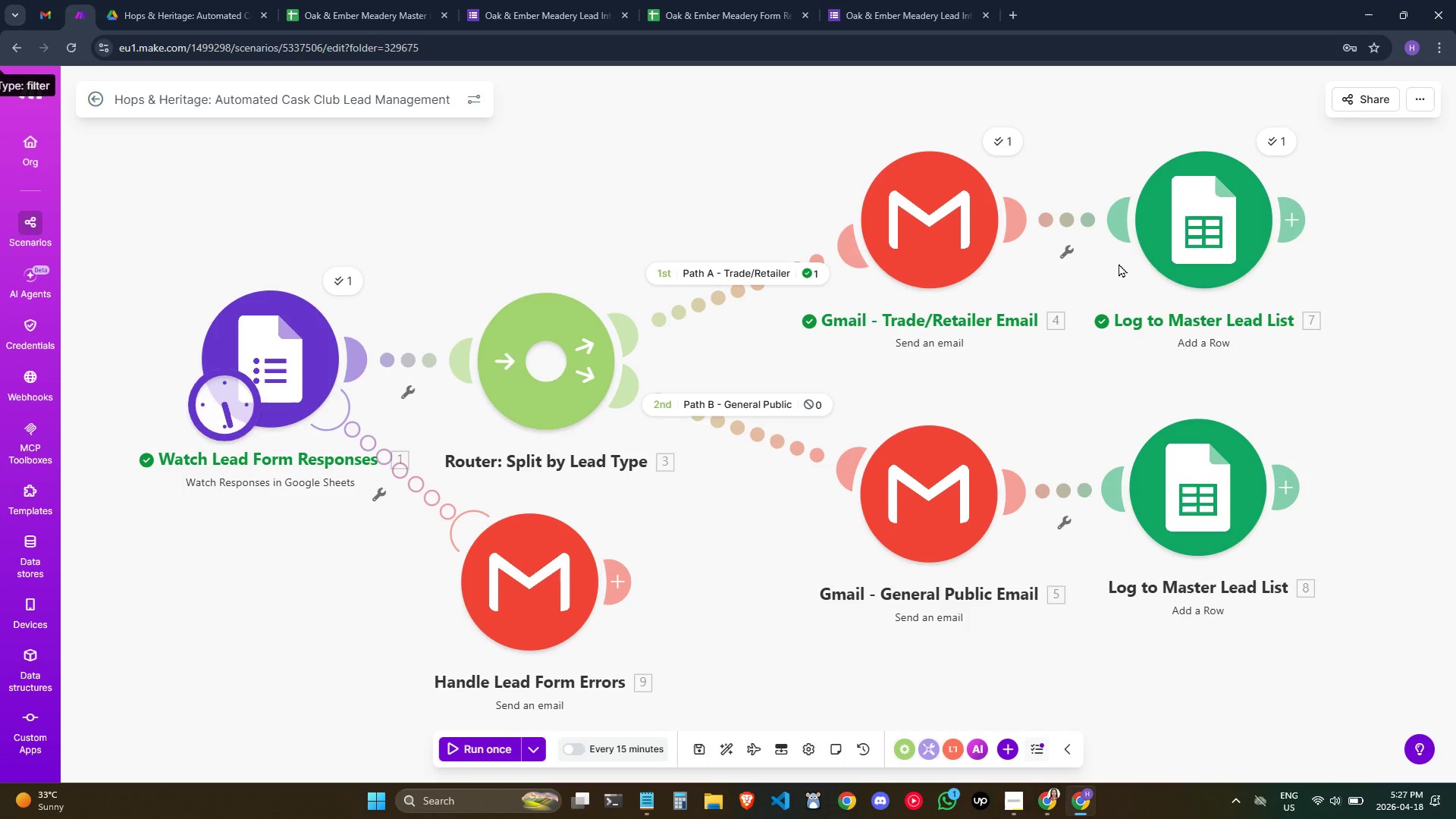 
left_click([1282, 149])
 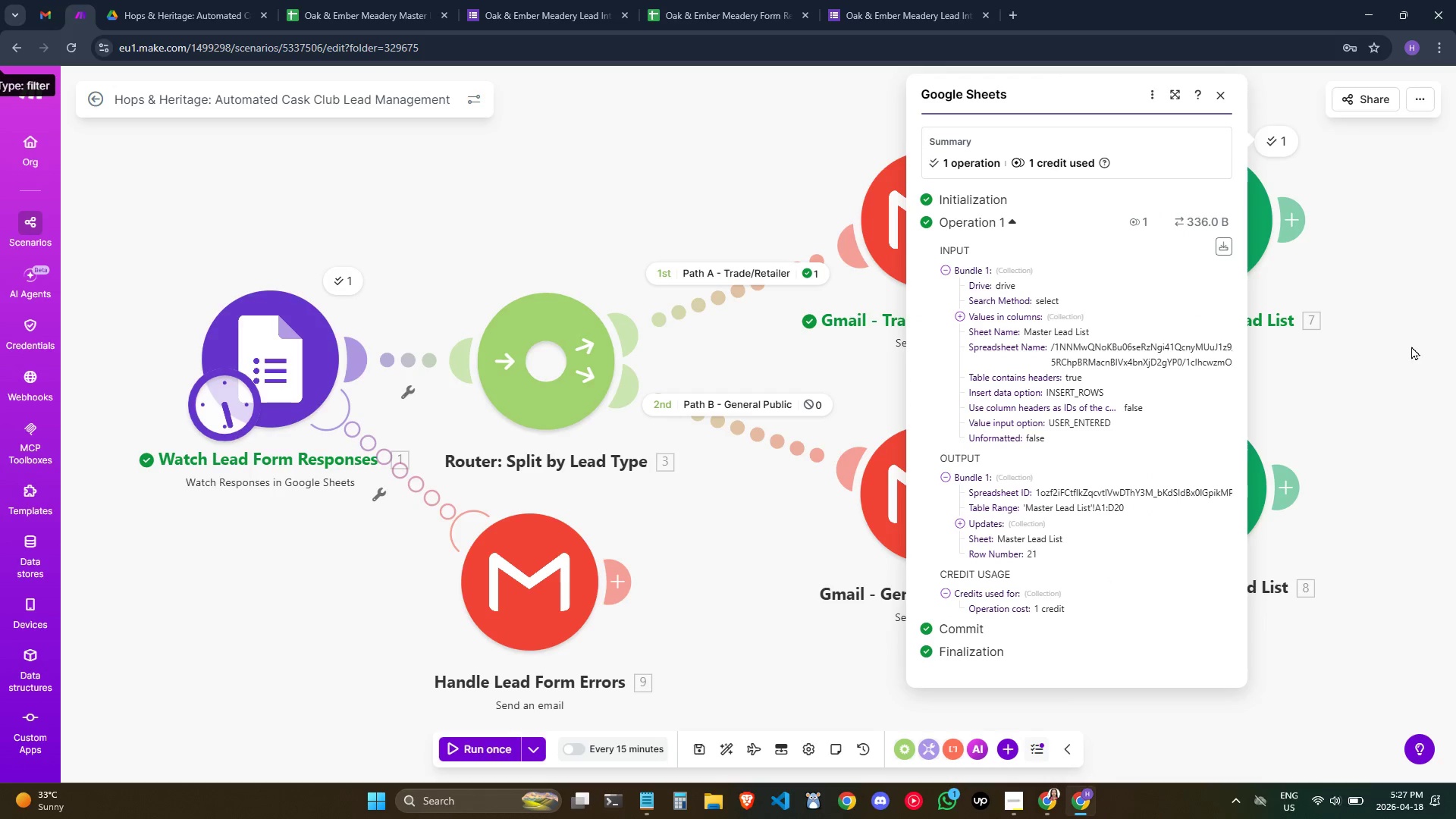 
left_click([1410, 346])
 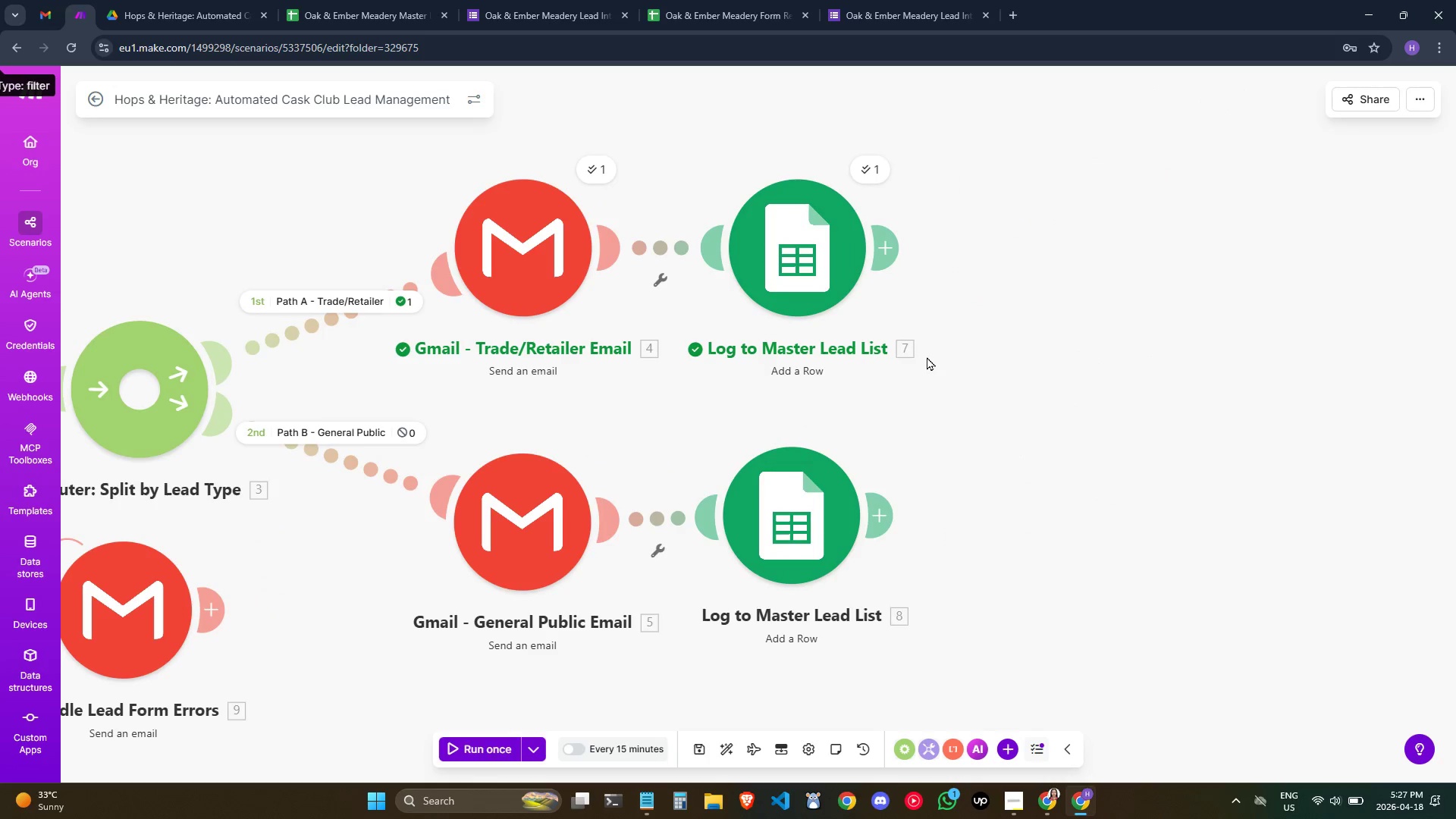 
left_click_drag(start_coordinate=[806, 256], to_coordinate=[802, 254])
 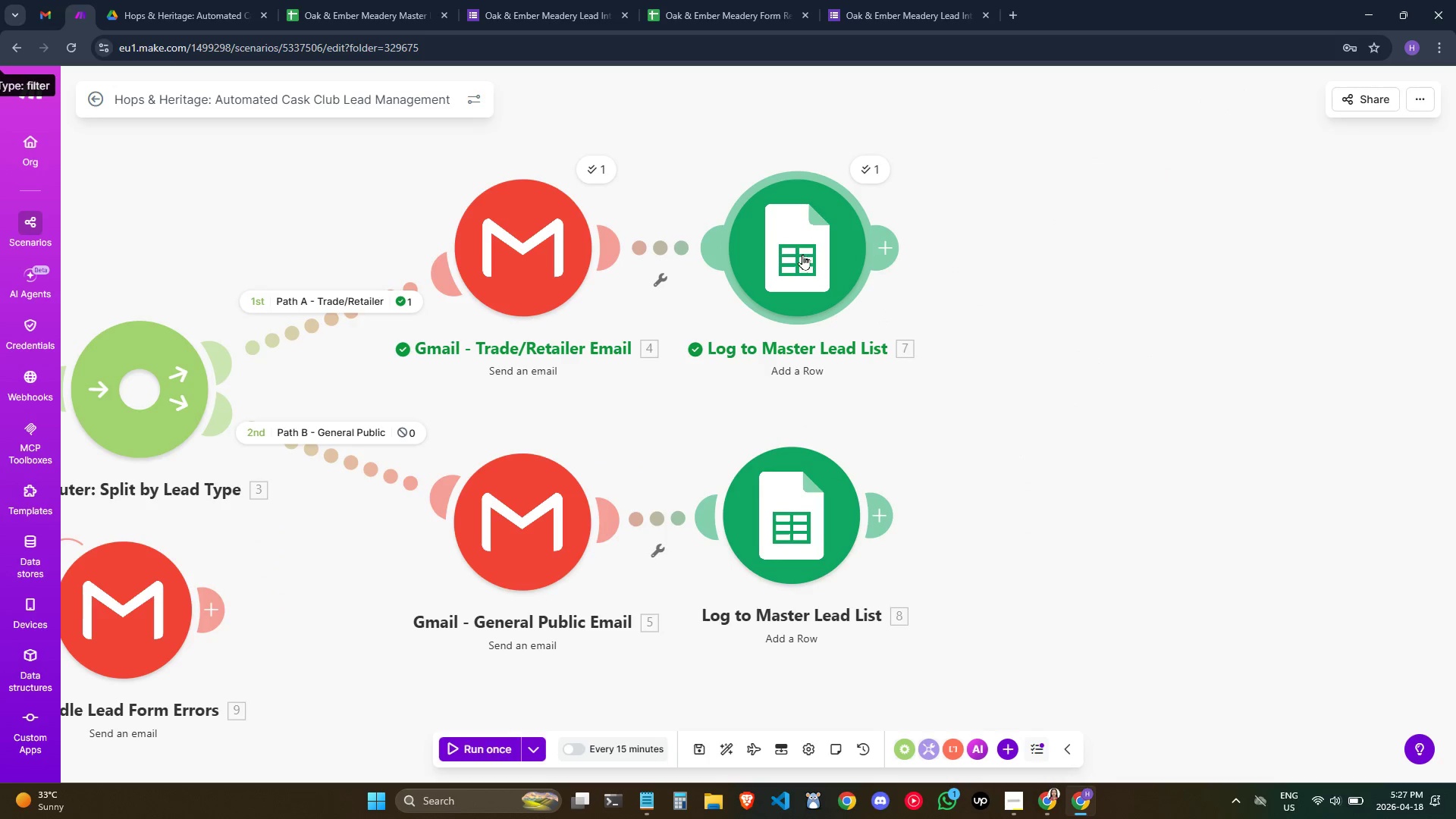 
double_click([802, 253])
 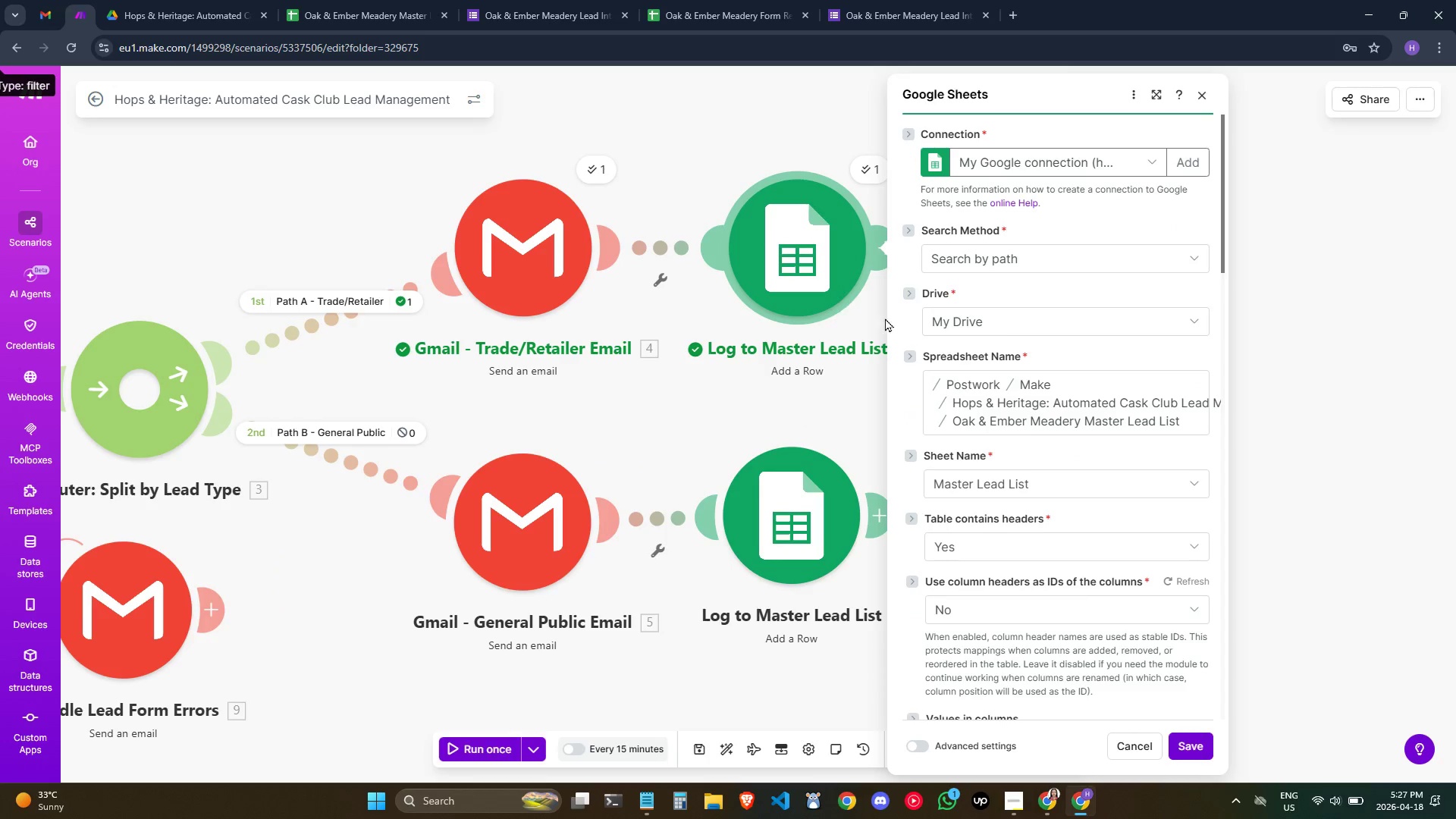 
scroll: coordinate [1055, 370], scroll_direction: down, amount: 2.0
 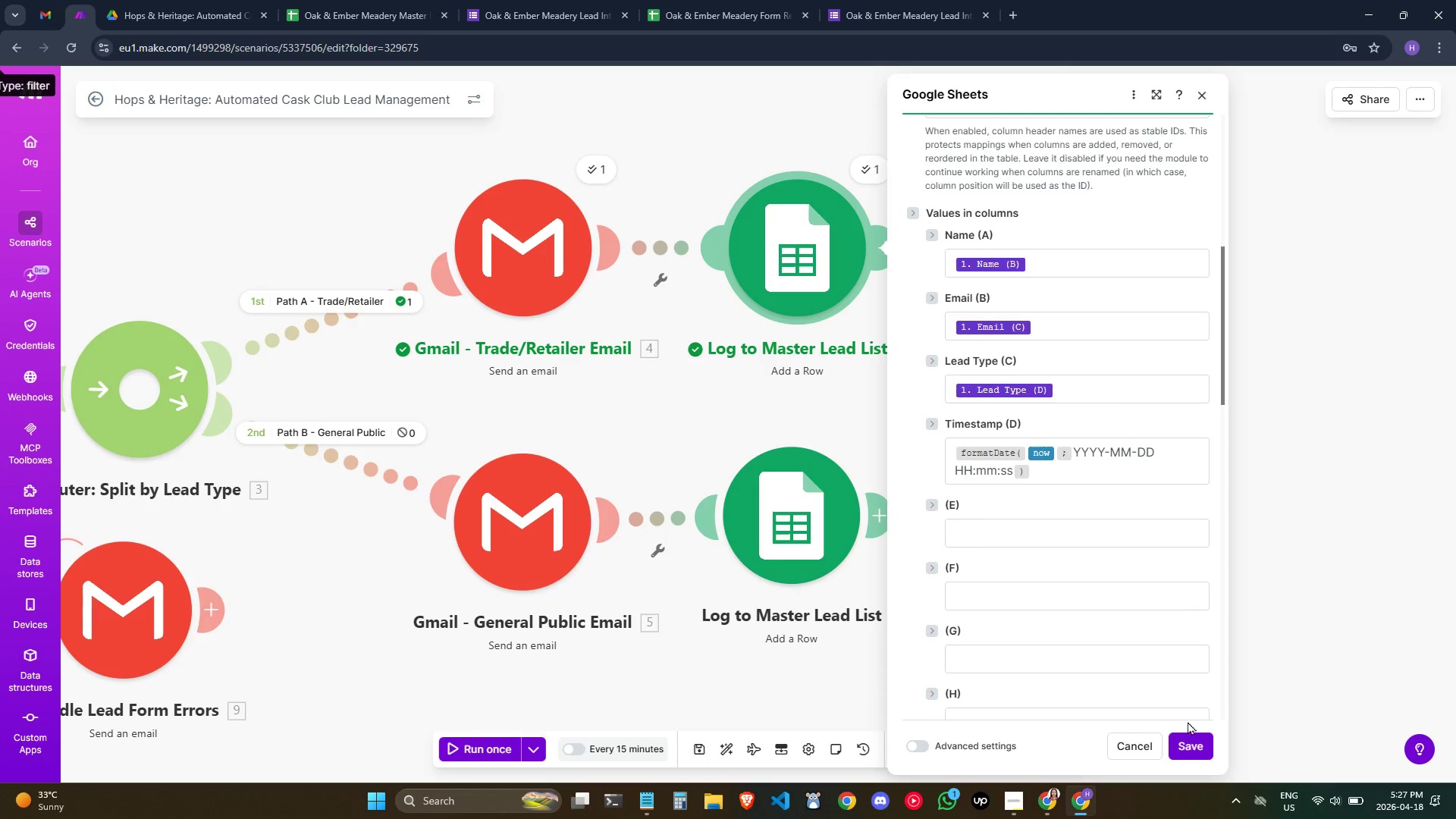 
left_click([1191, 752])
 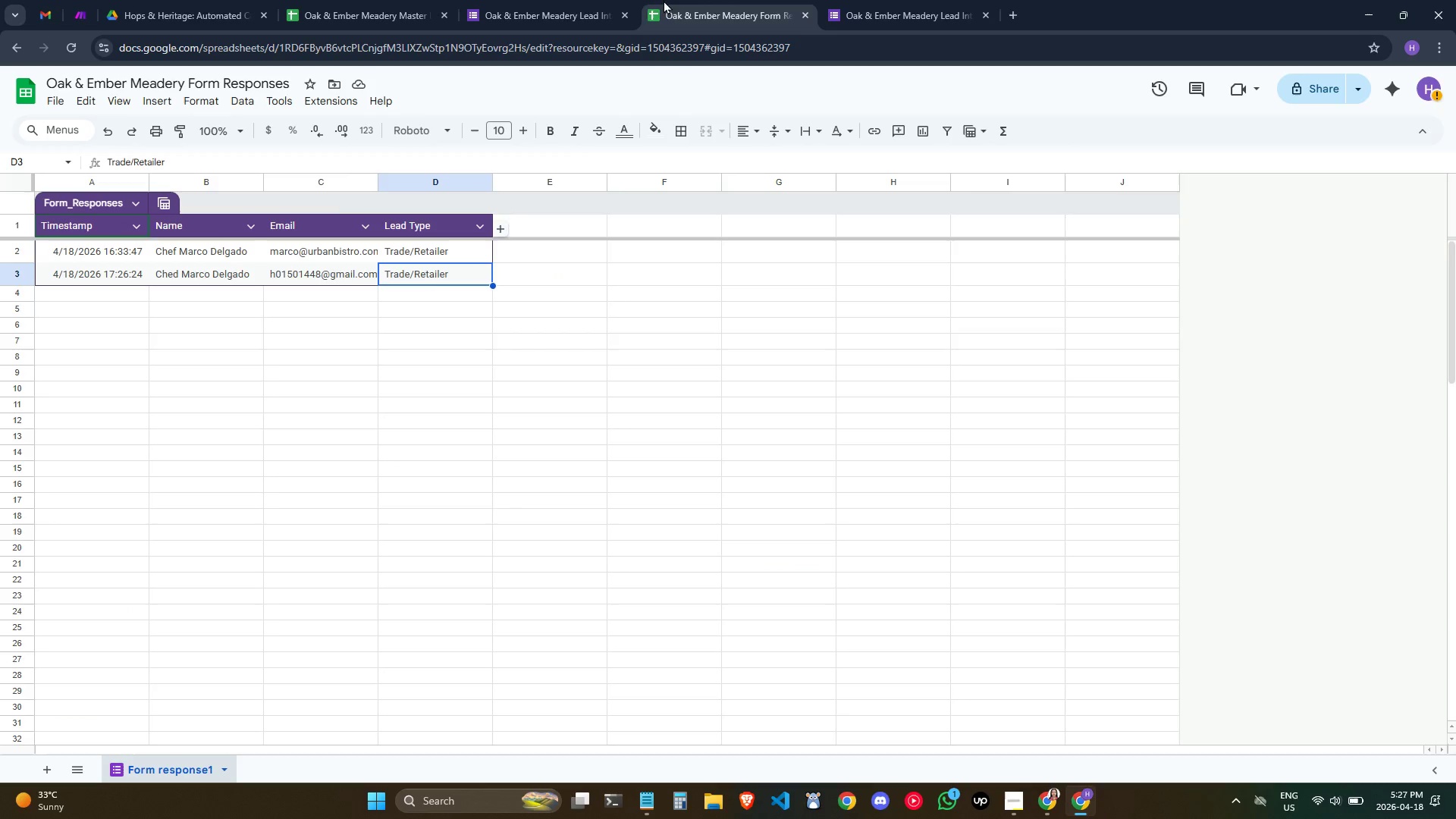 
left_click([350, 0])
 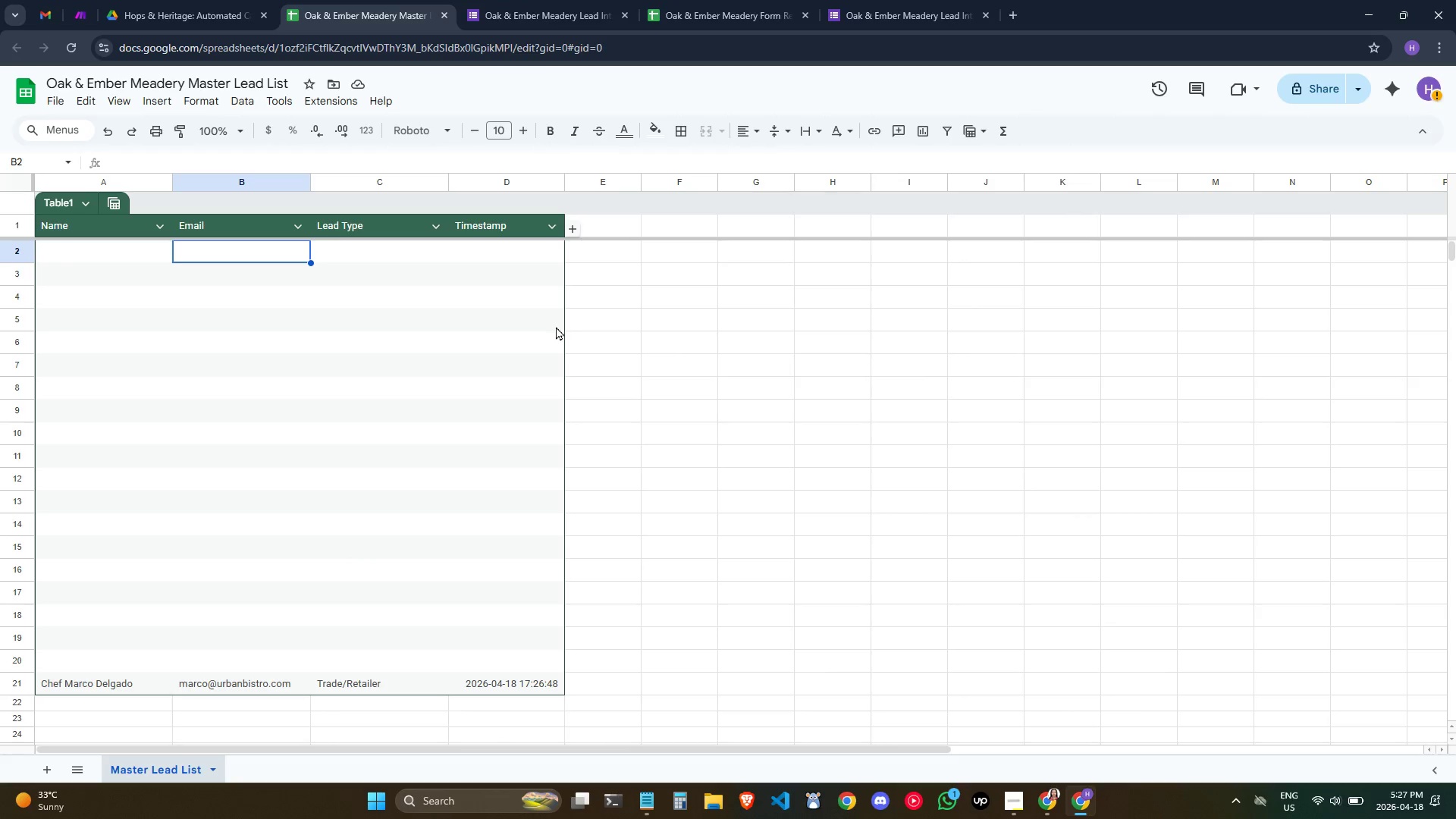 
scroll: coordinate [548, 420], scroll_direction: up, amount: 2.0
 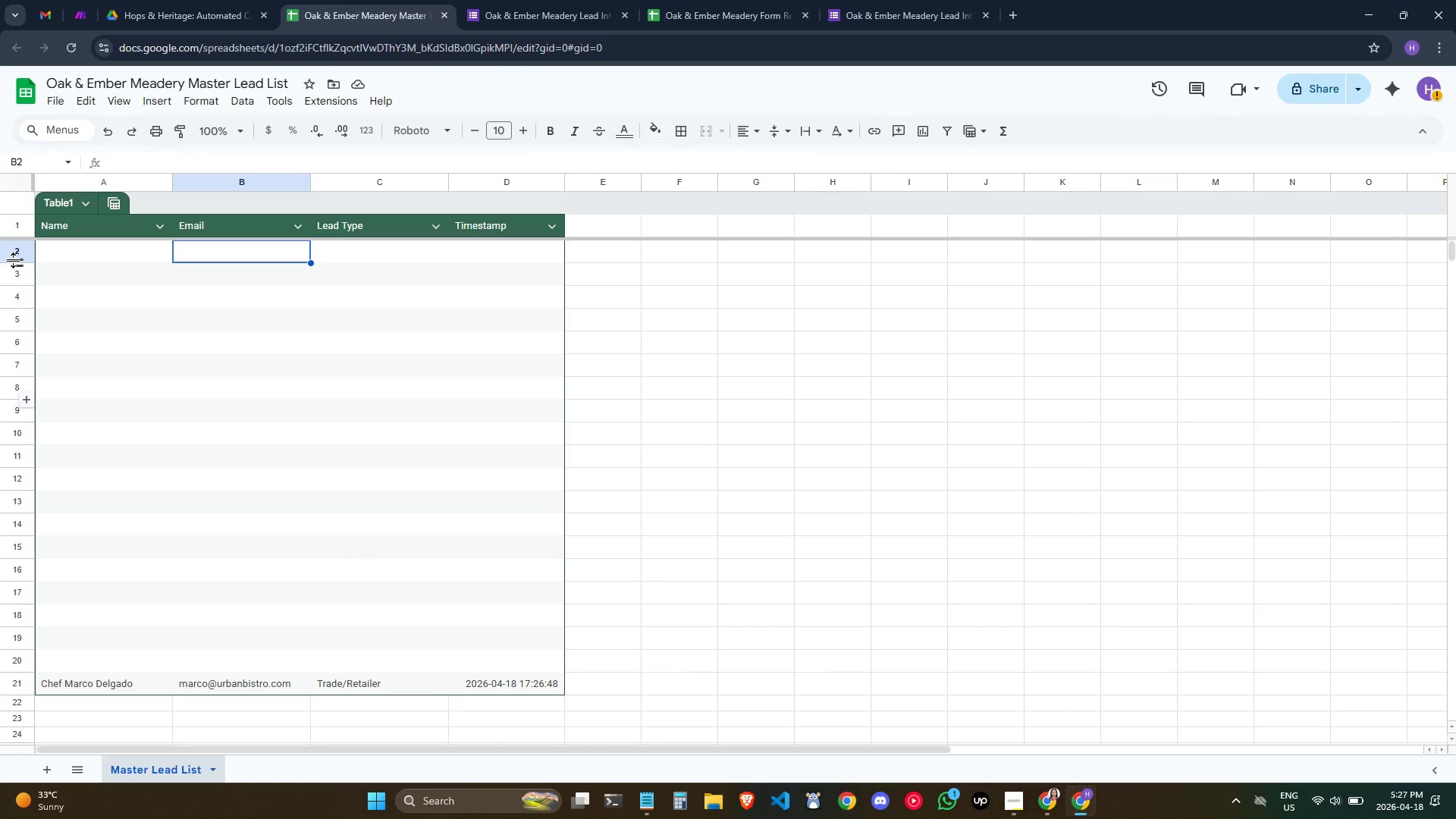 
left_click_drag(start_coordinate=[11, 252], to_coordinate=[3, 658])
 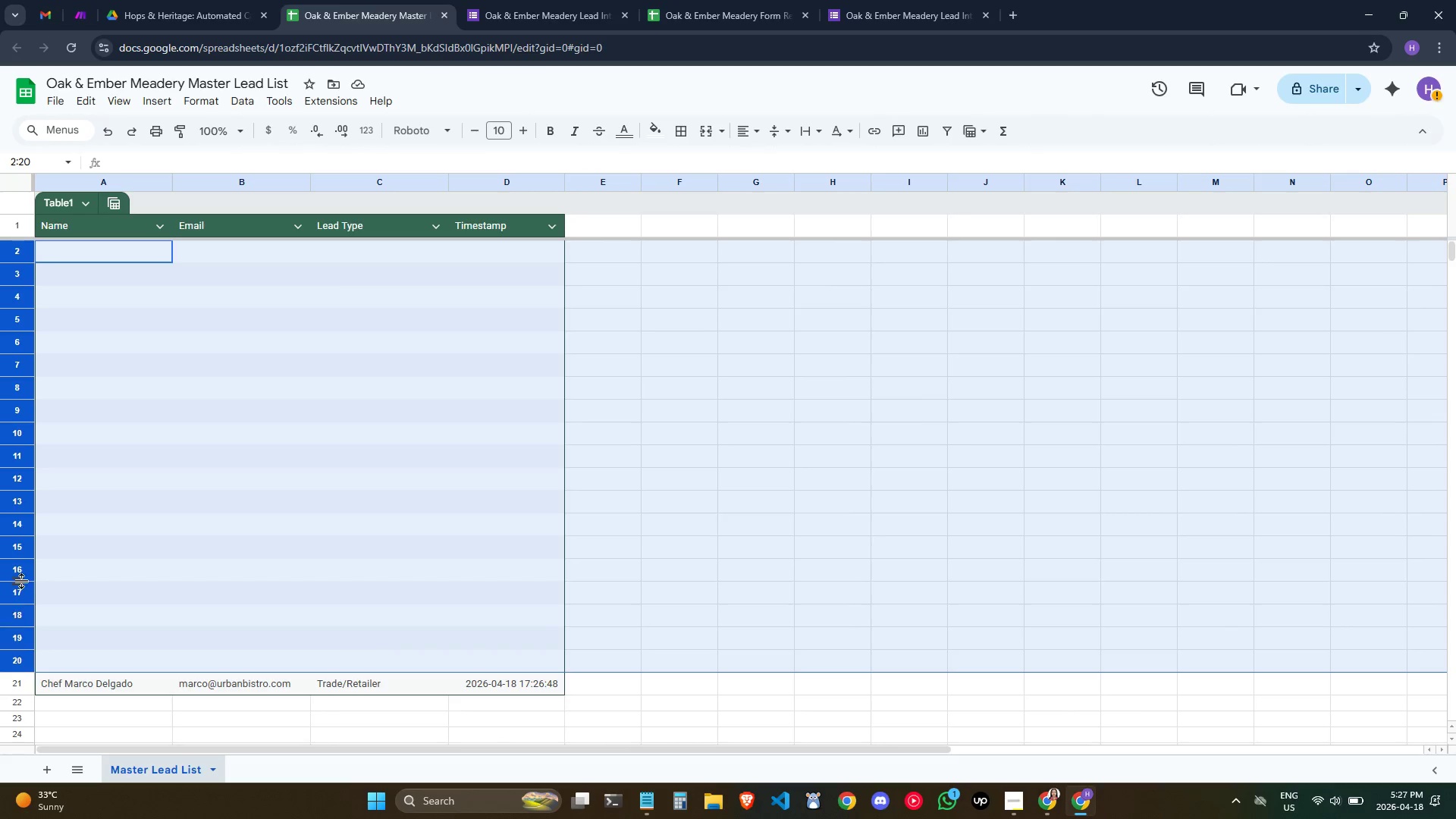 
right_click([22, 581])
 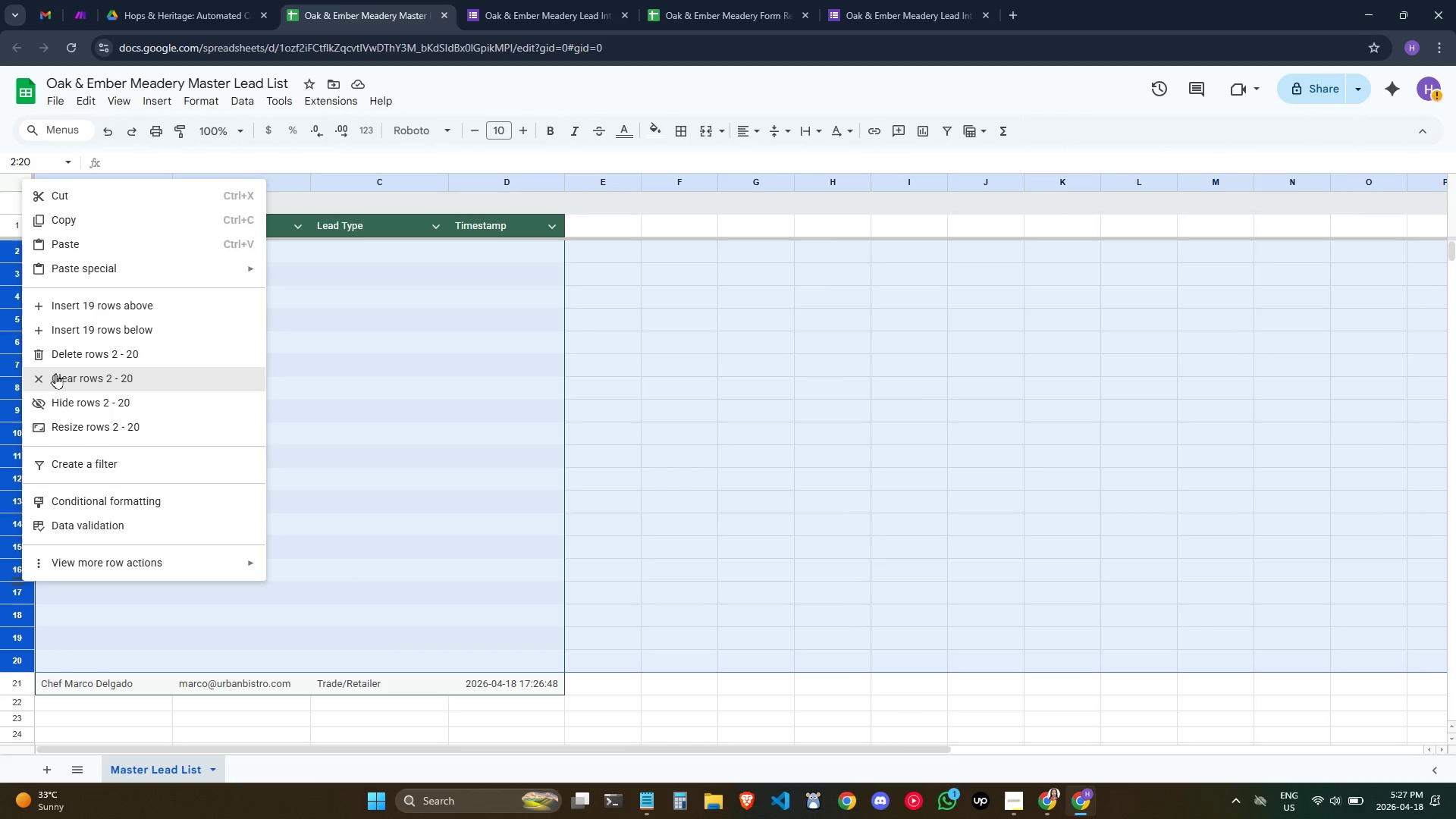 
left_click([65, 355])
 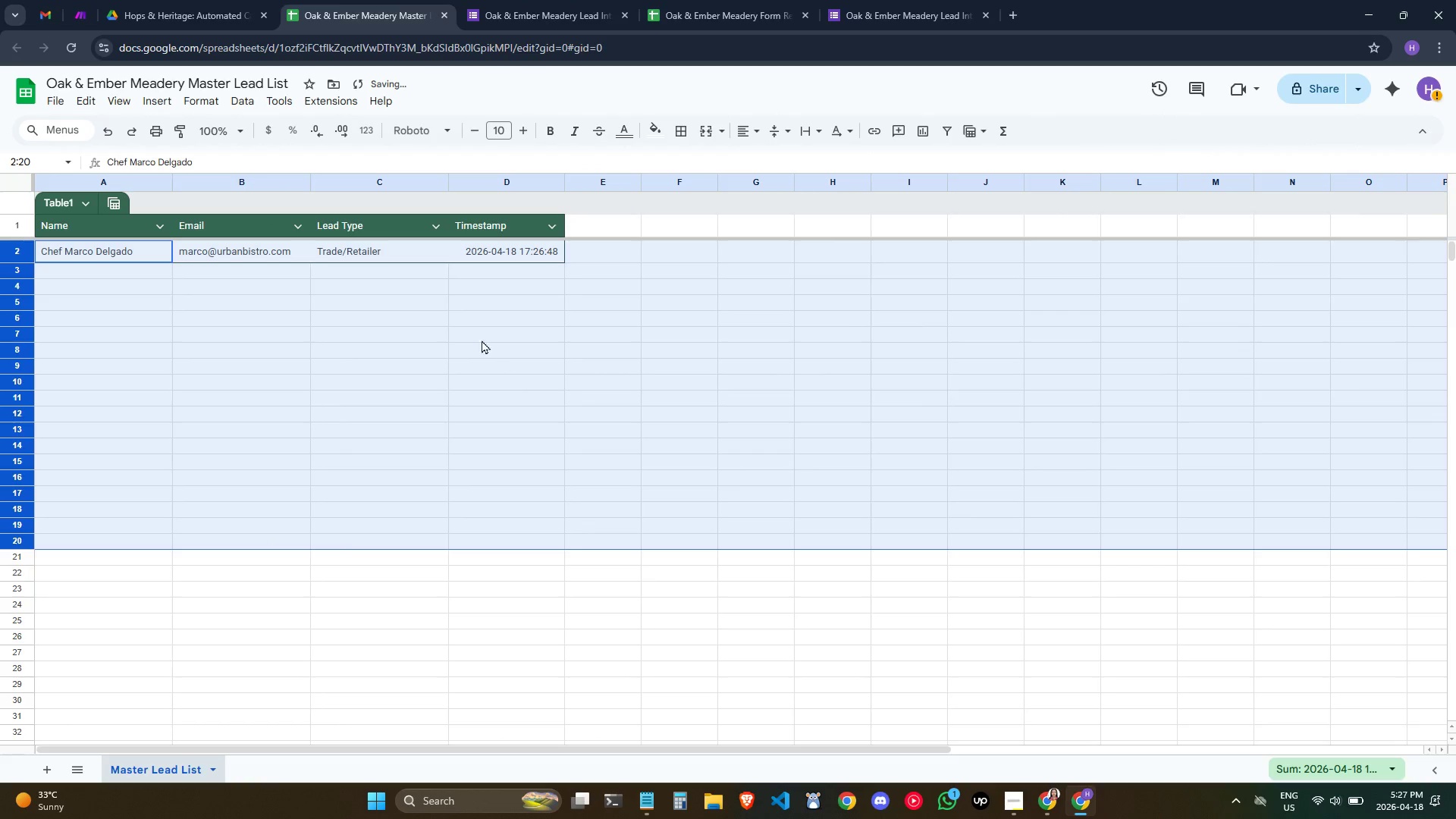 
left_click([461, 320])
 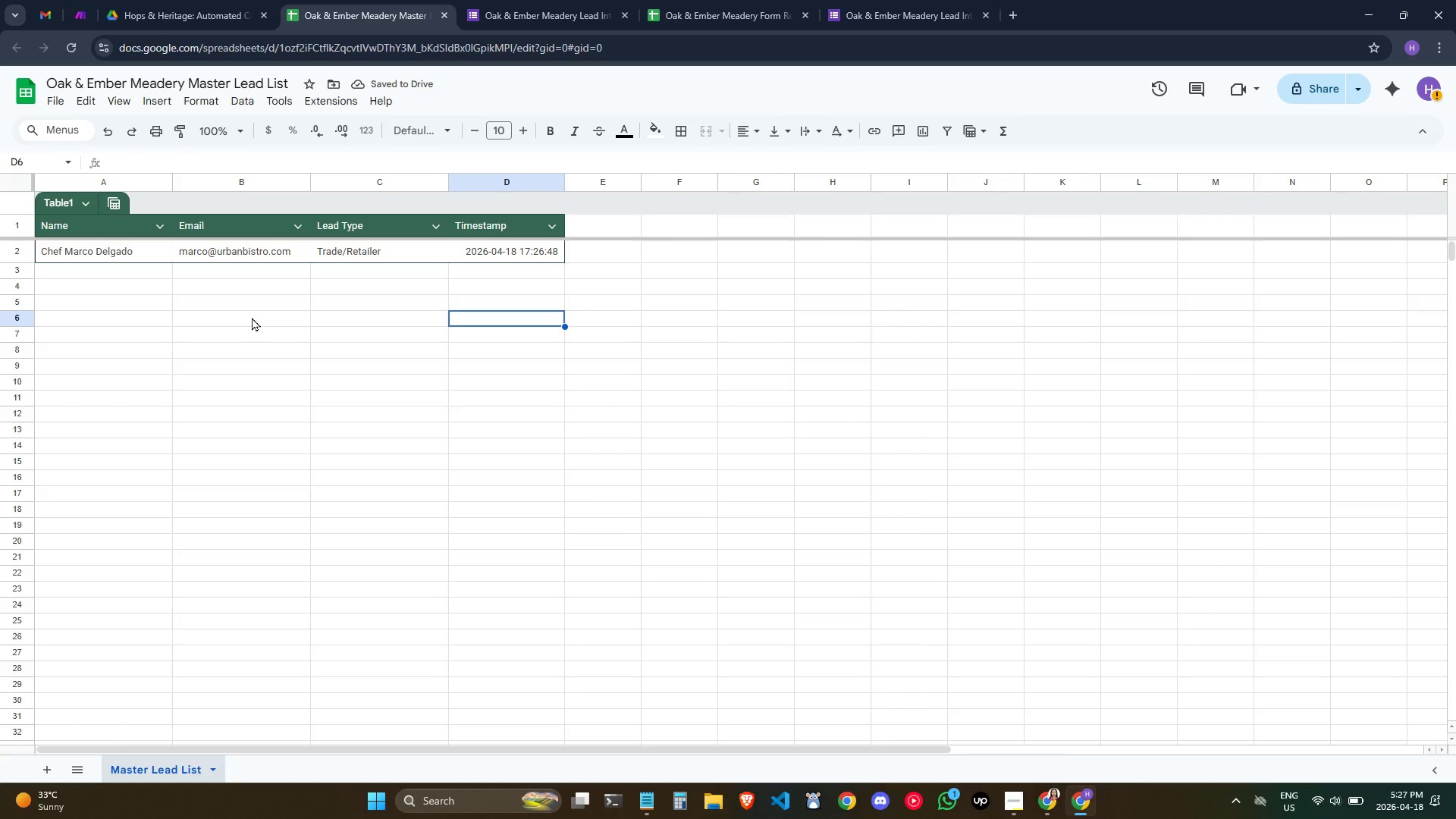 
left_click([252, 317])
 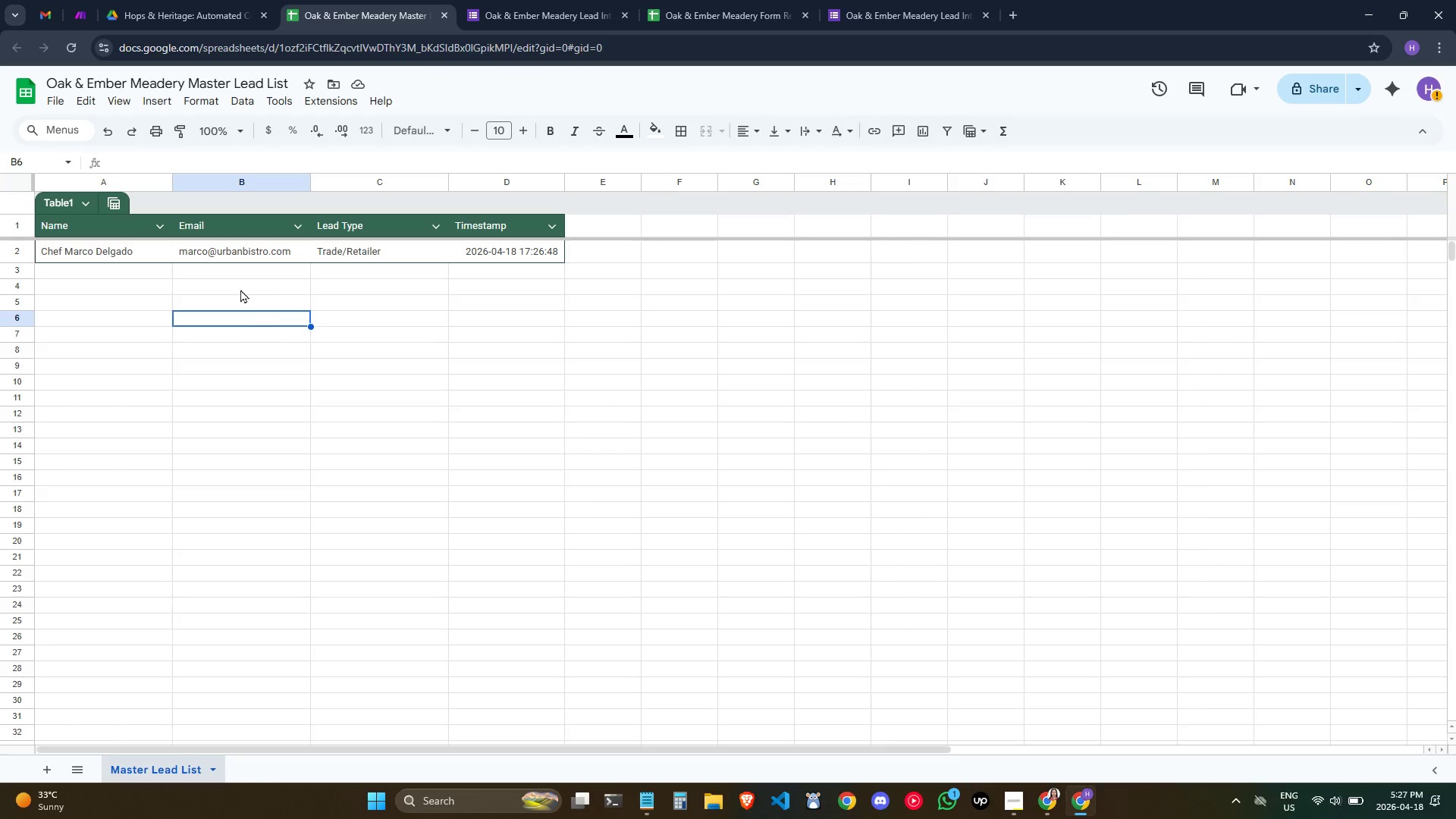 
left_click([394, 301])
 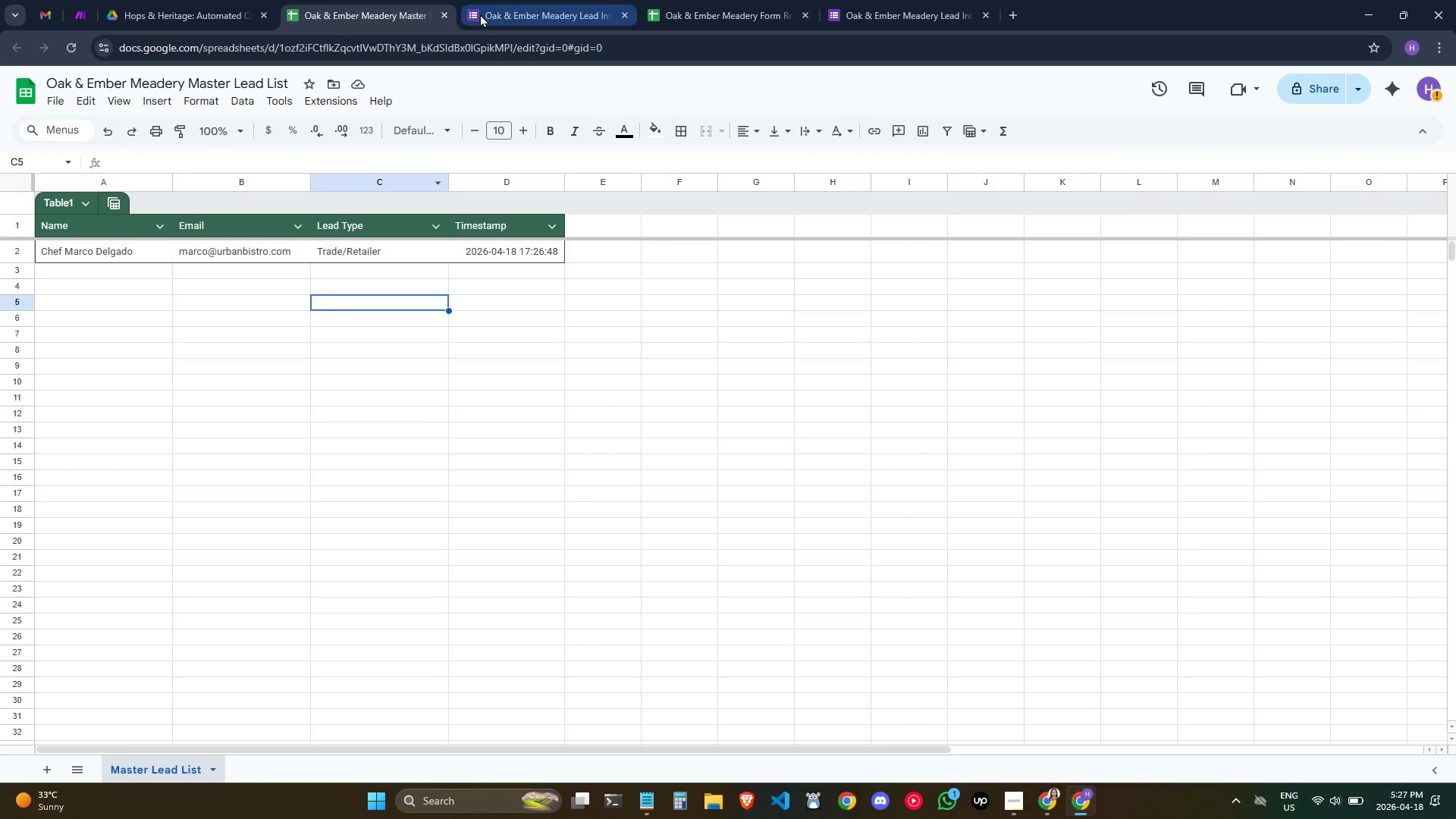 
left_click([187, 0])
 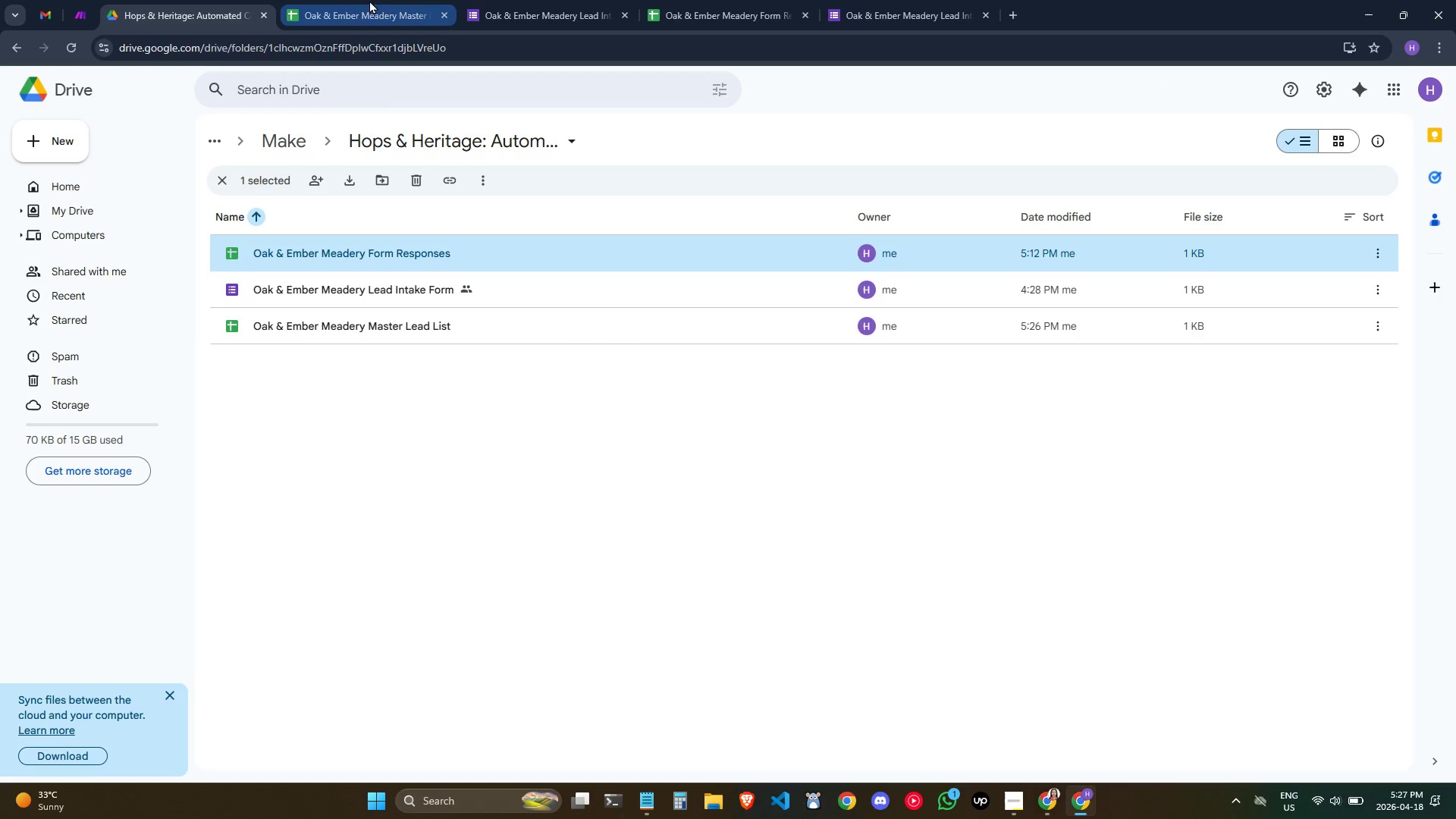 
left_click([356, 0])
 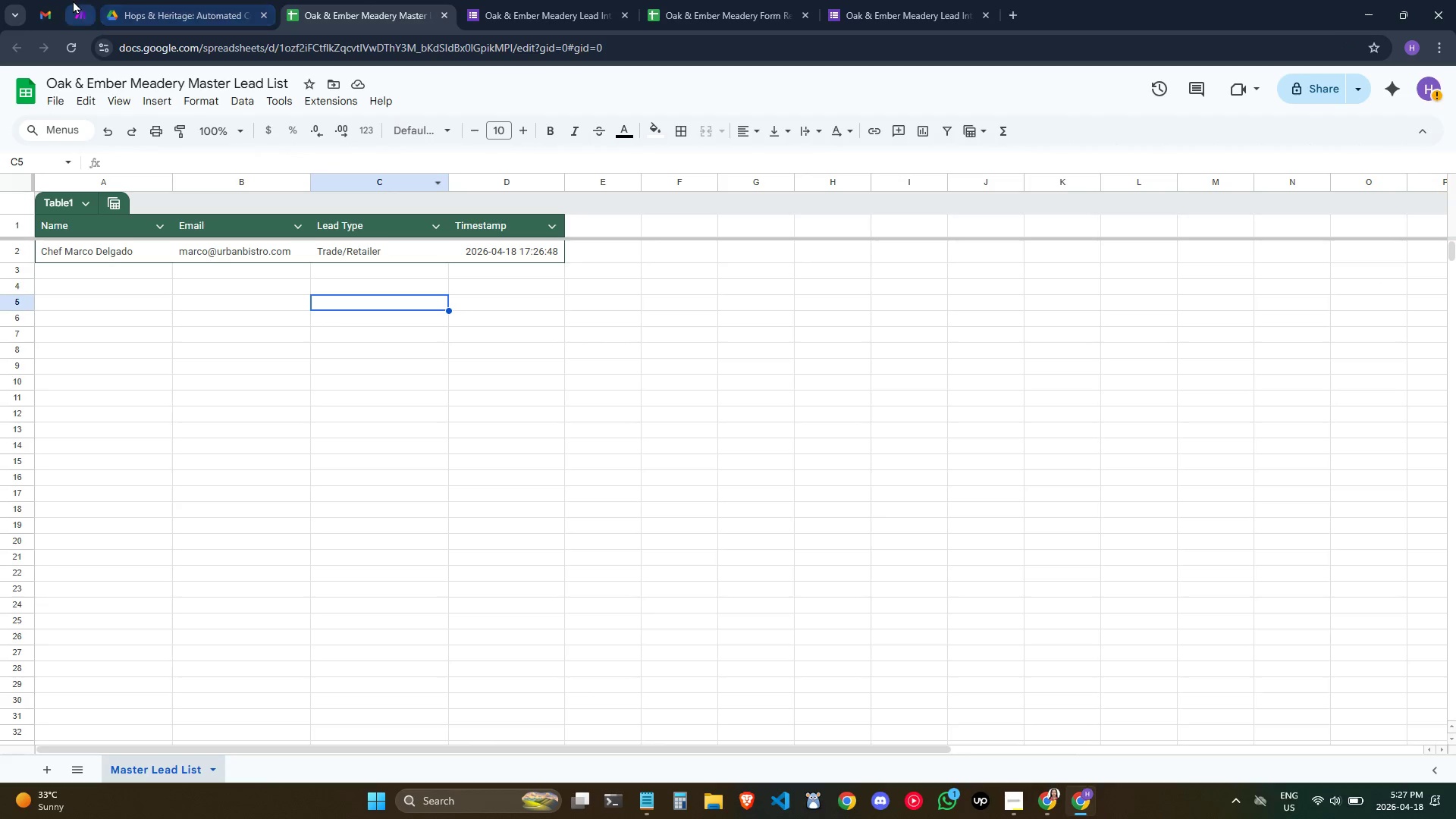 
left_click([73, 0])
 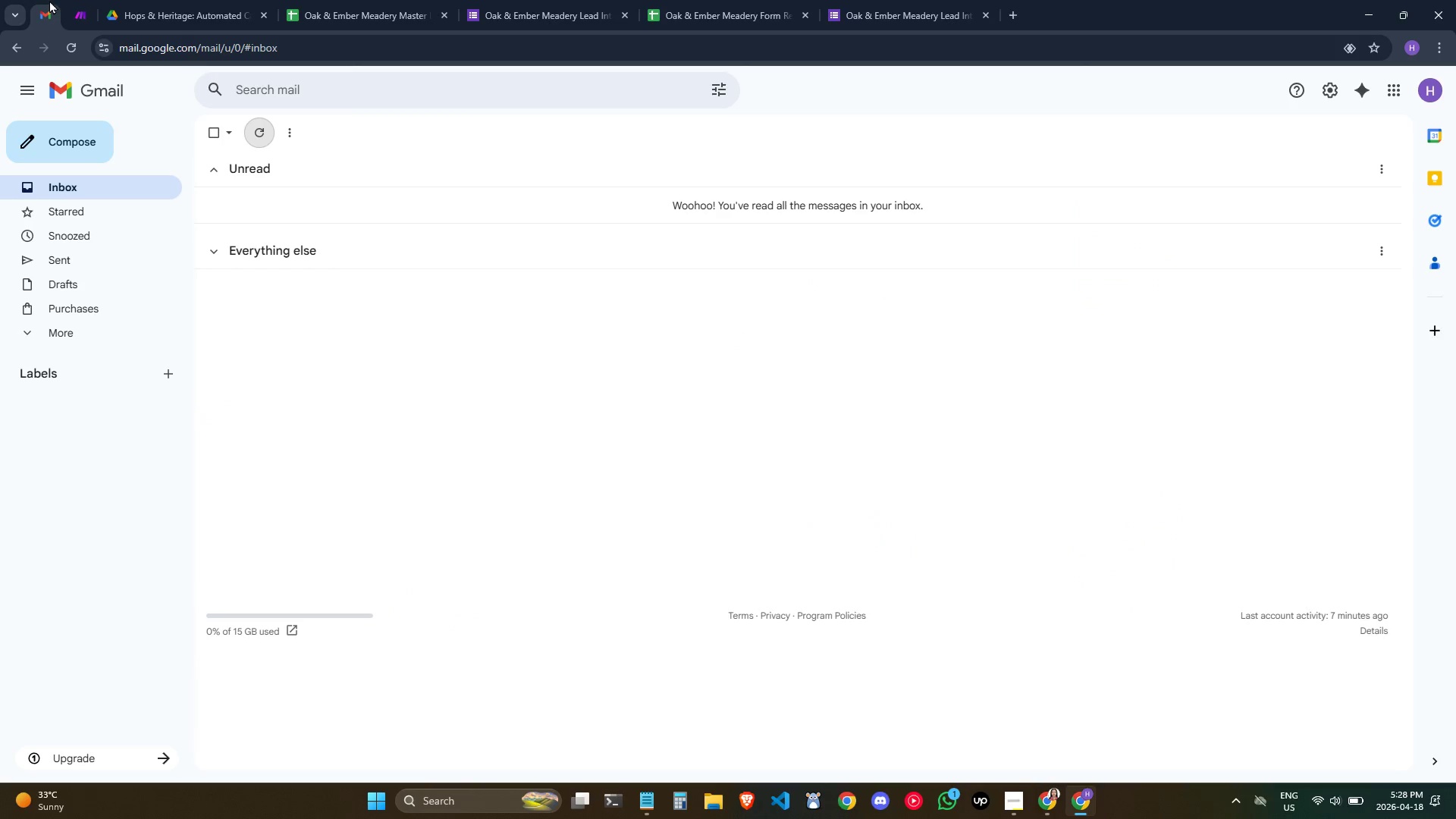 
wait(9.44)
 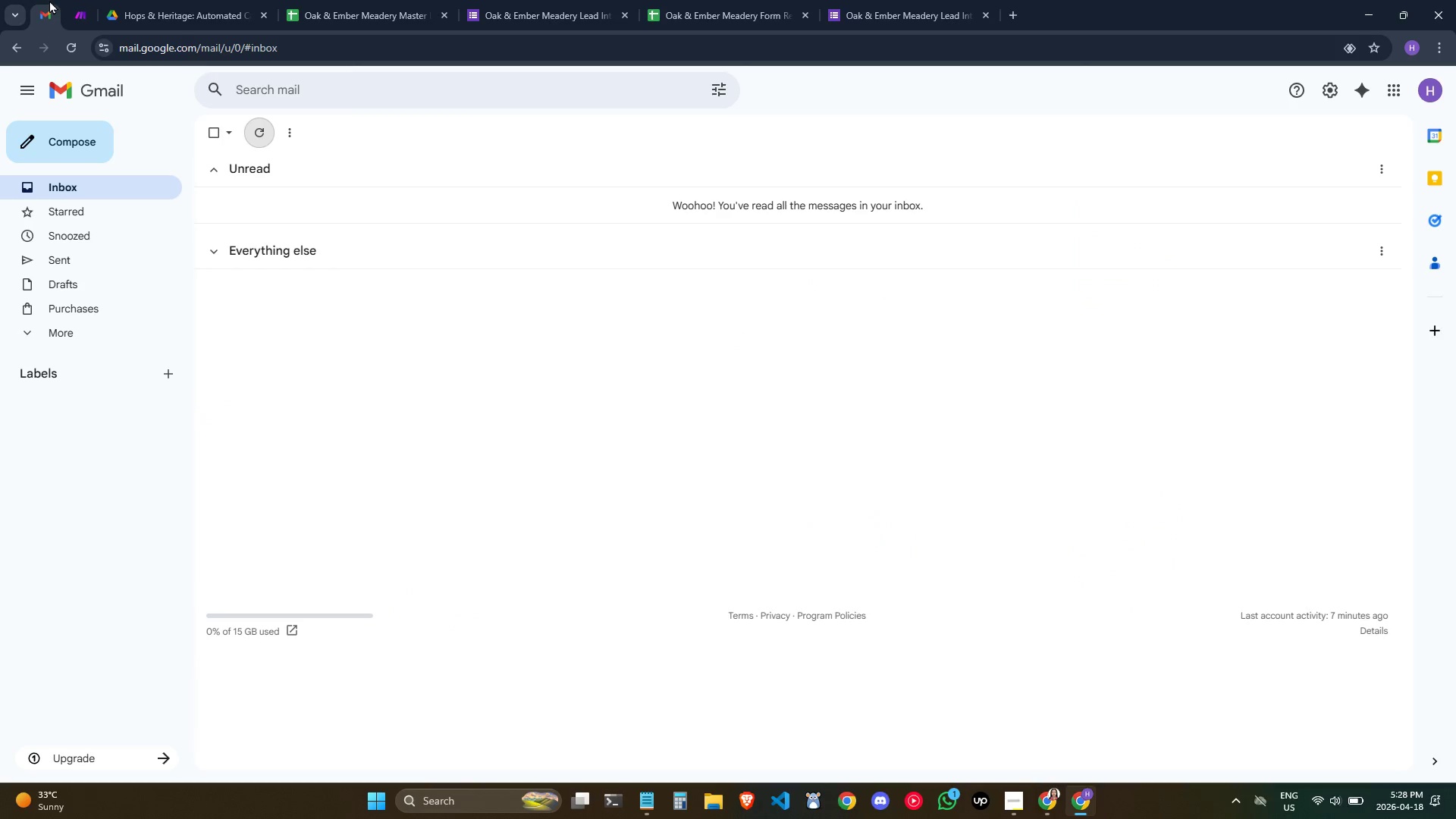 
left_click([532, 0])
 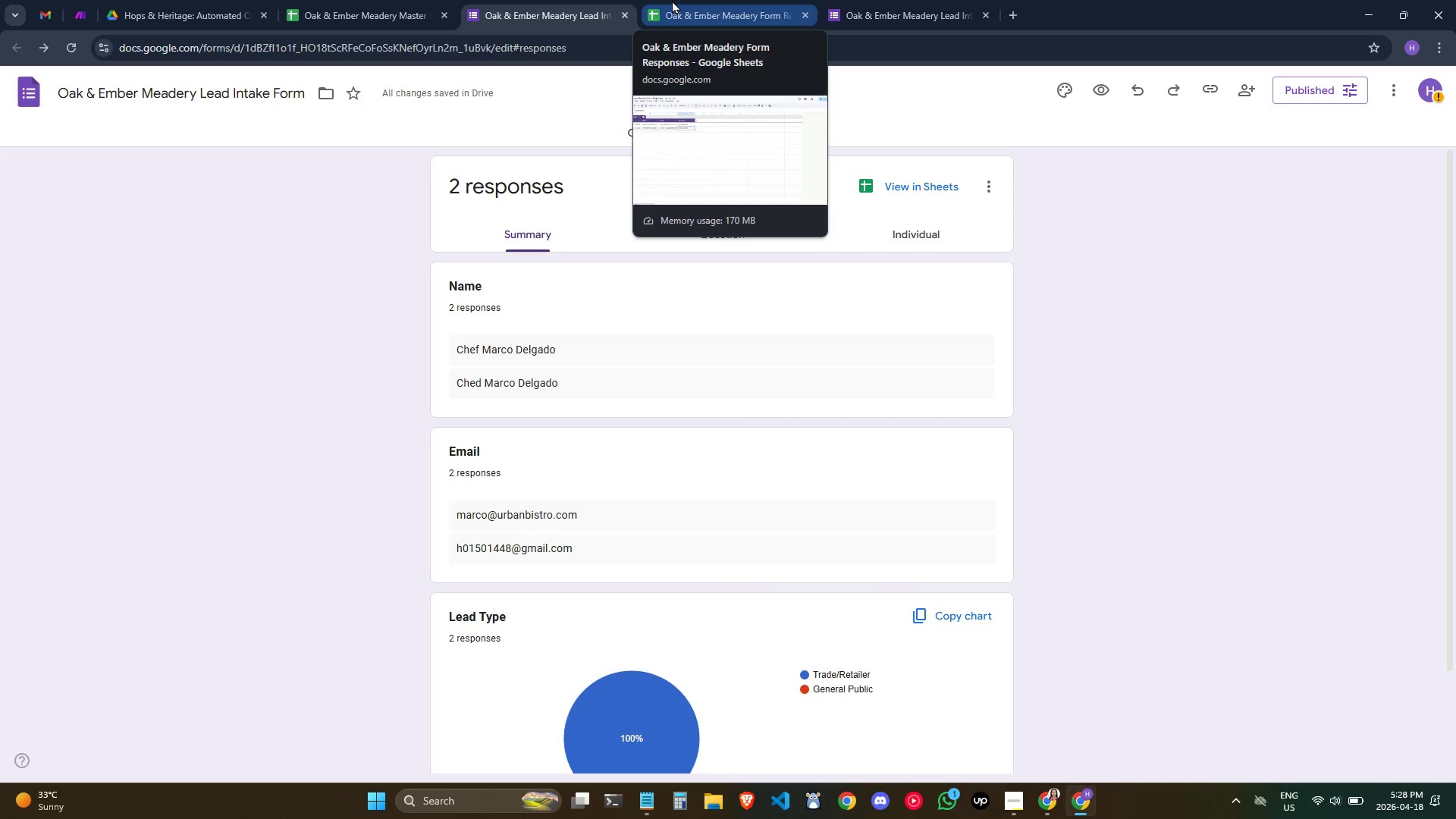 
left_click([344, 0])
 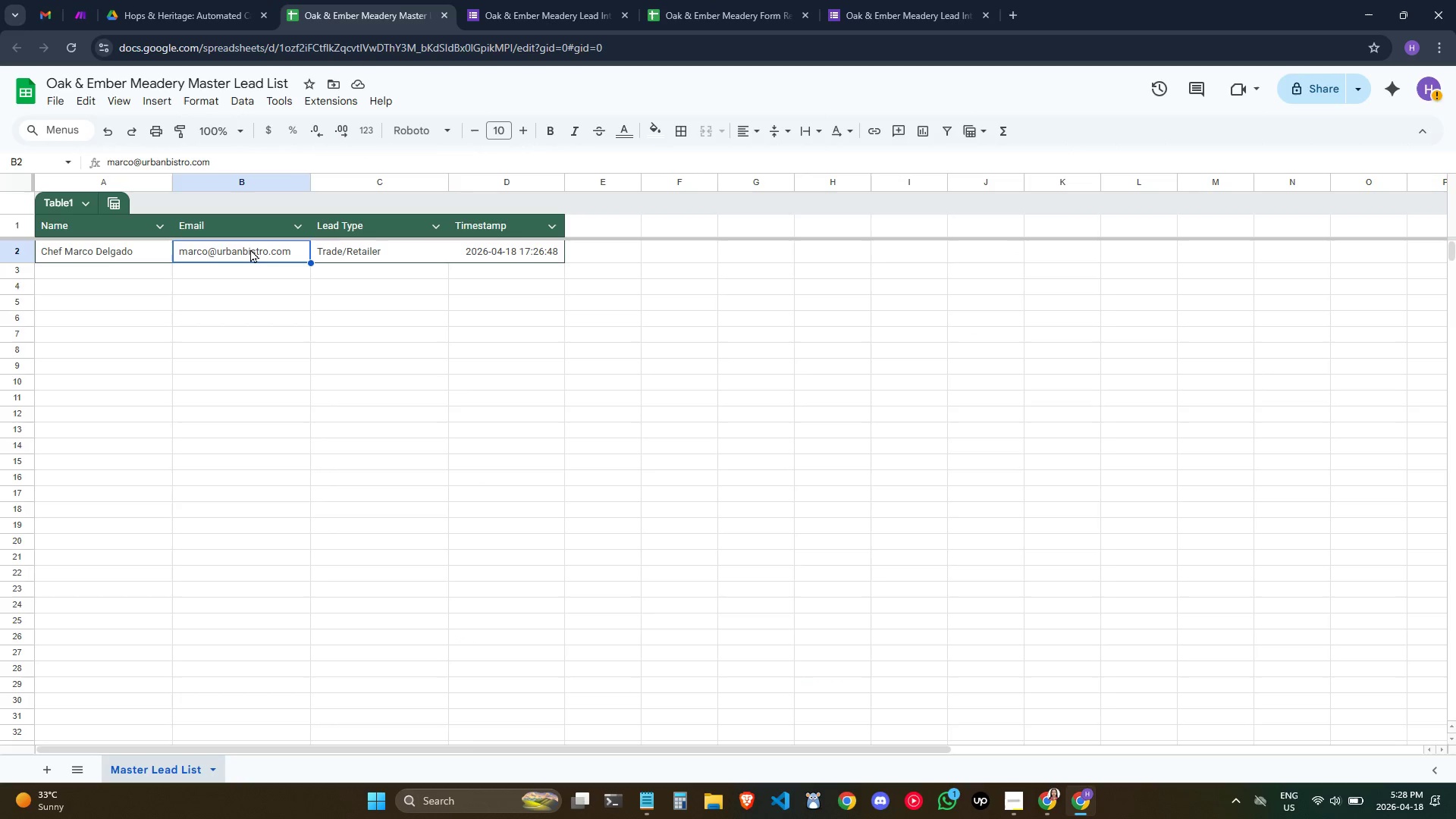 
left_click([79, 0])
 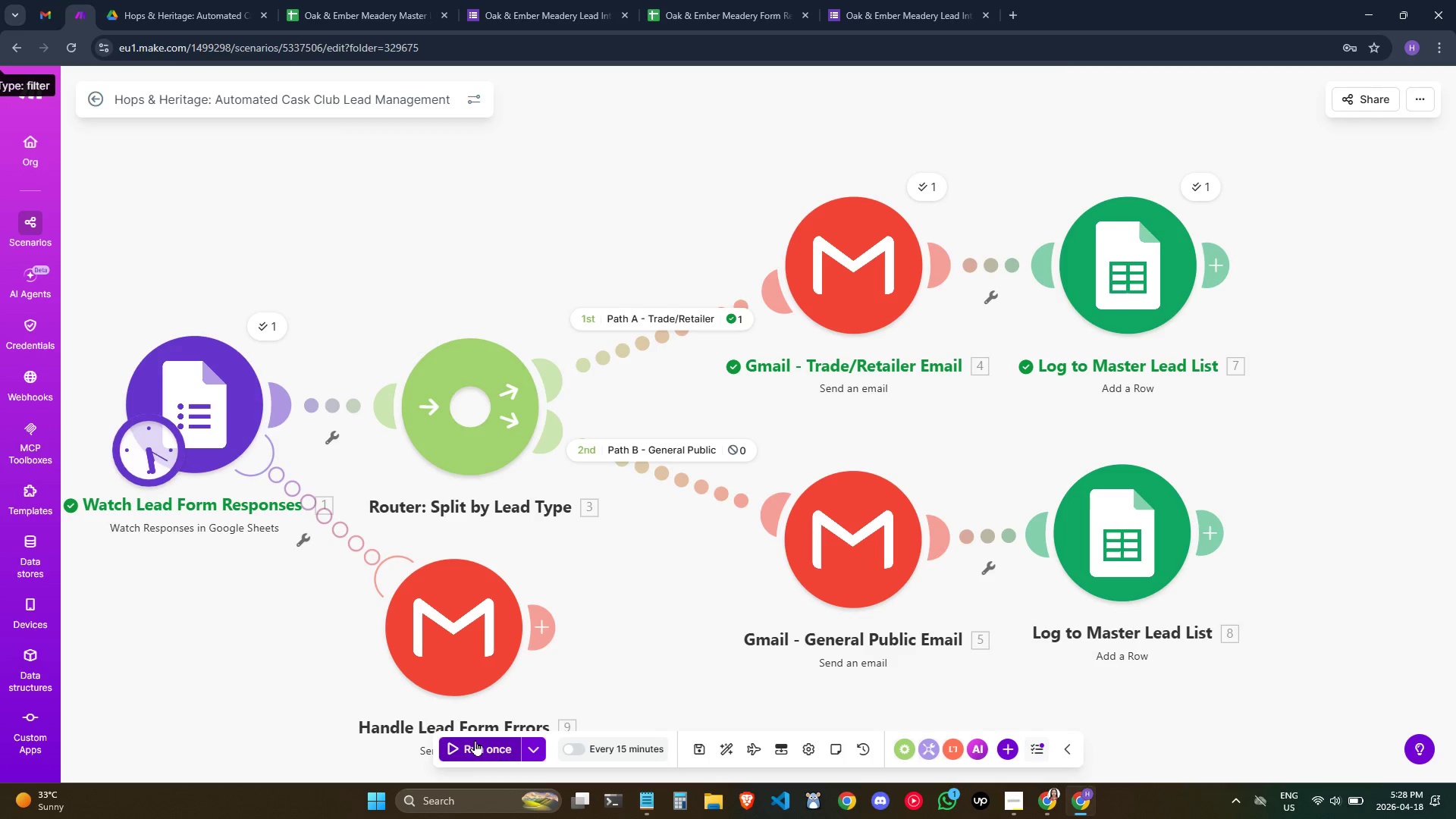 
wait(5.59)
 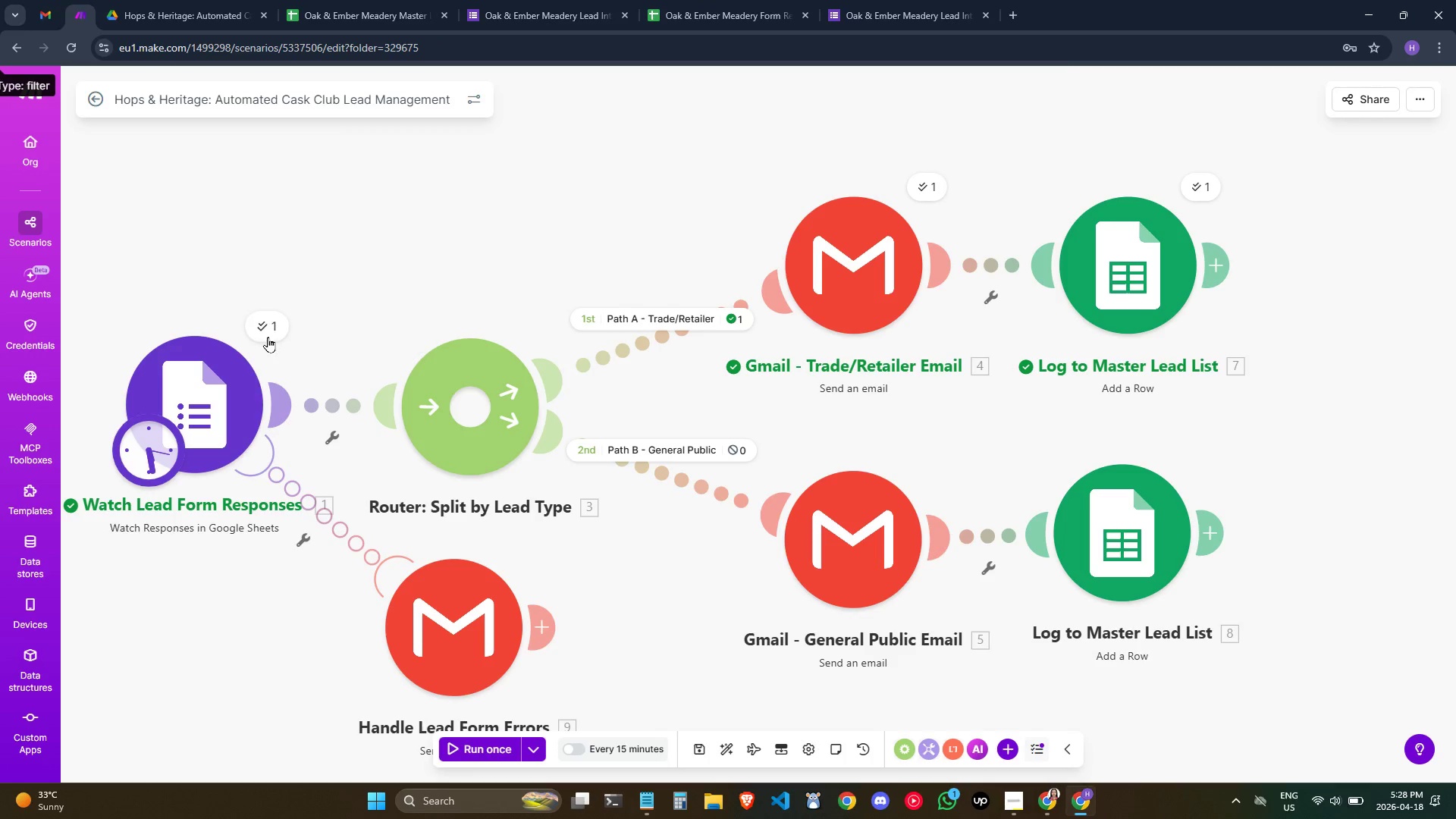 
left_click([476, 741])
 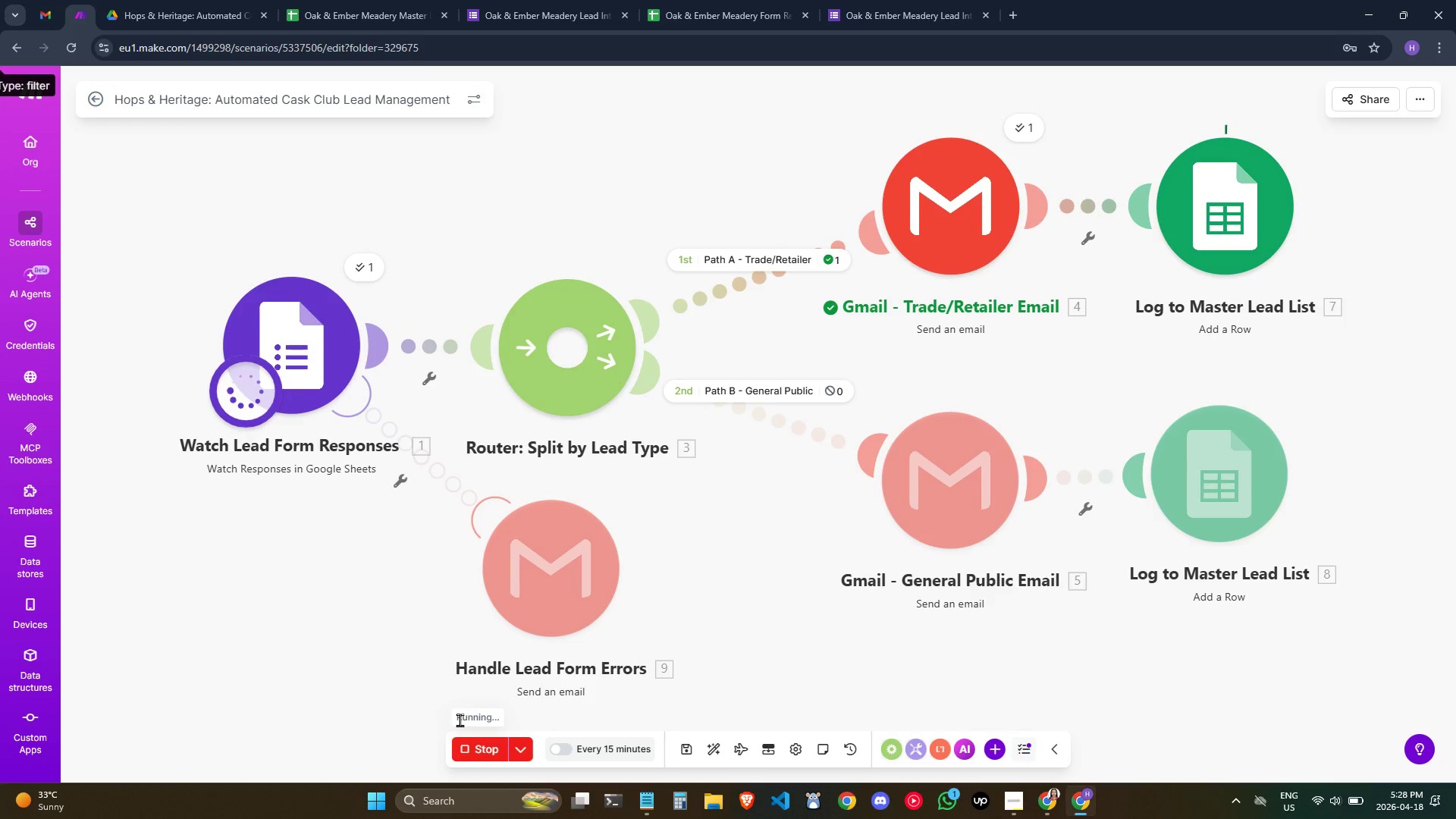 
left_click([686, 0])
 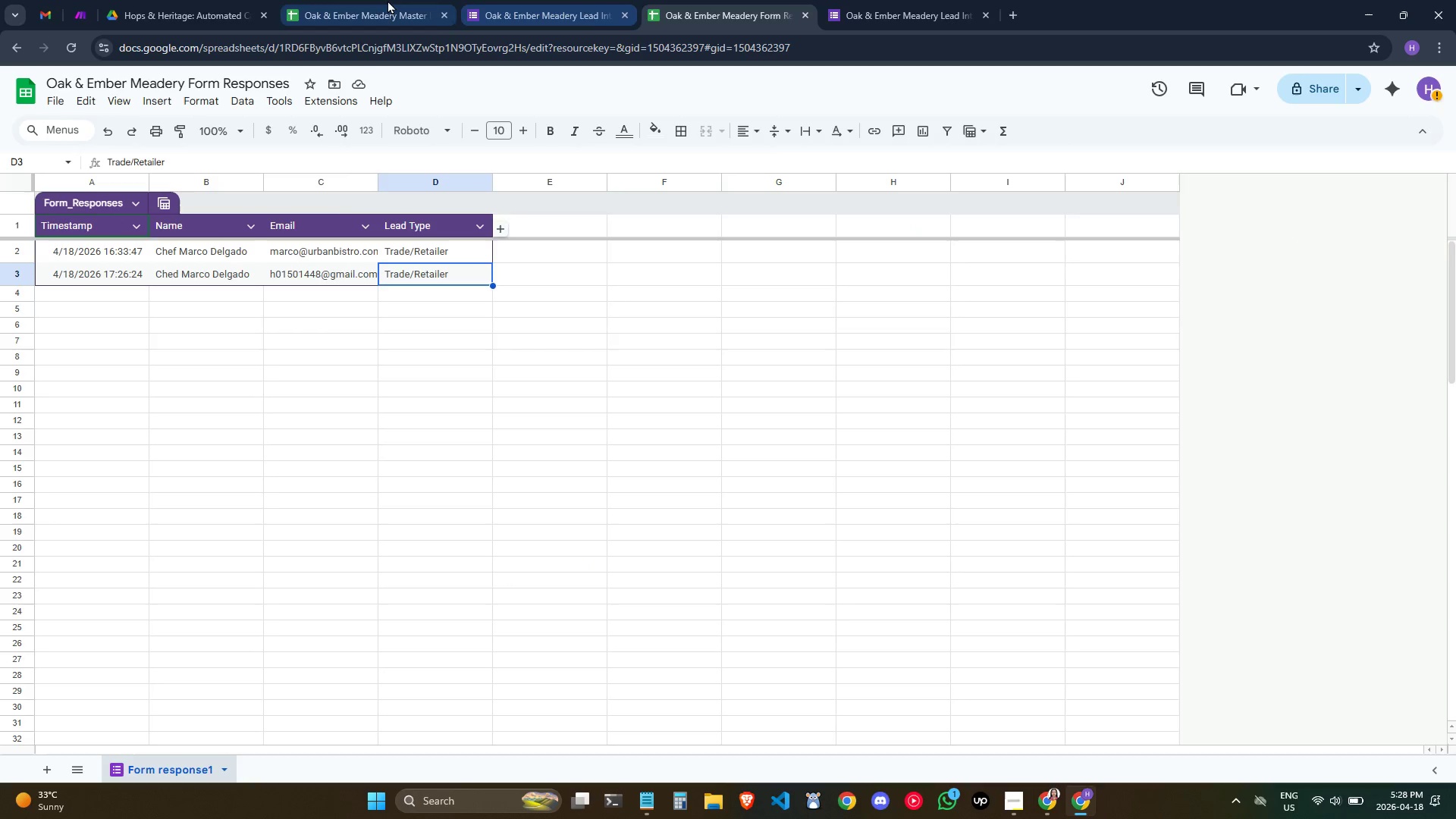 
left_click([388, 0])
 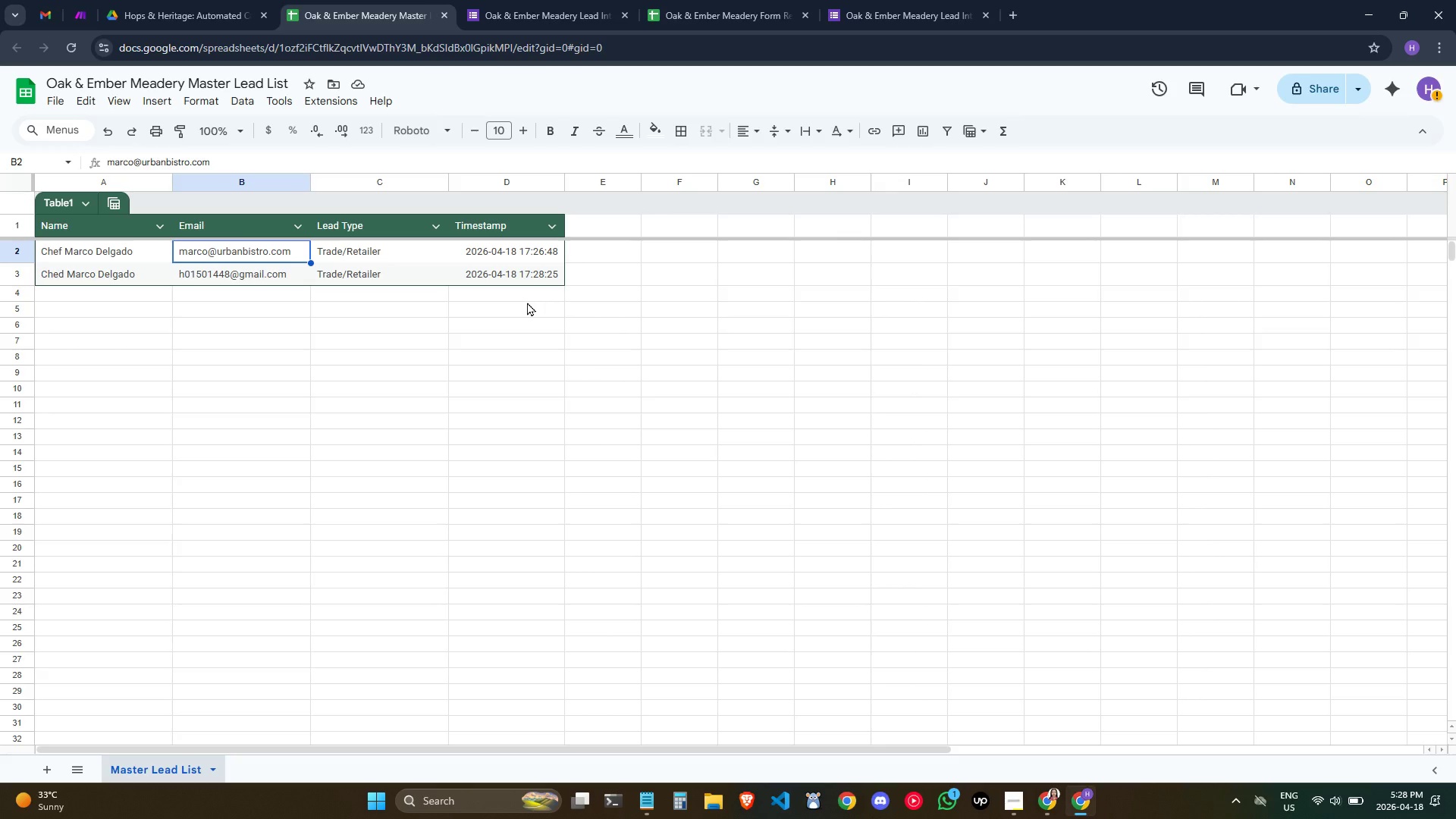 
wait(19.28)
 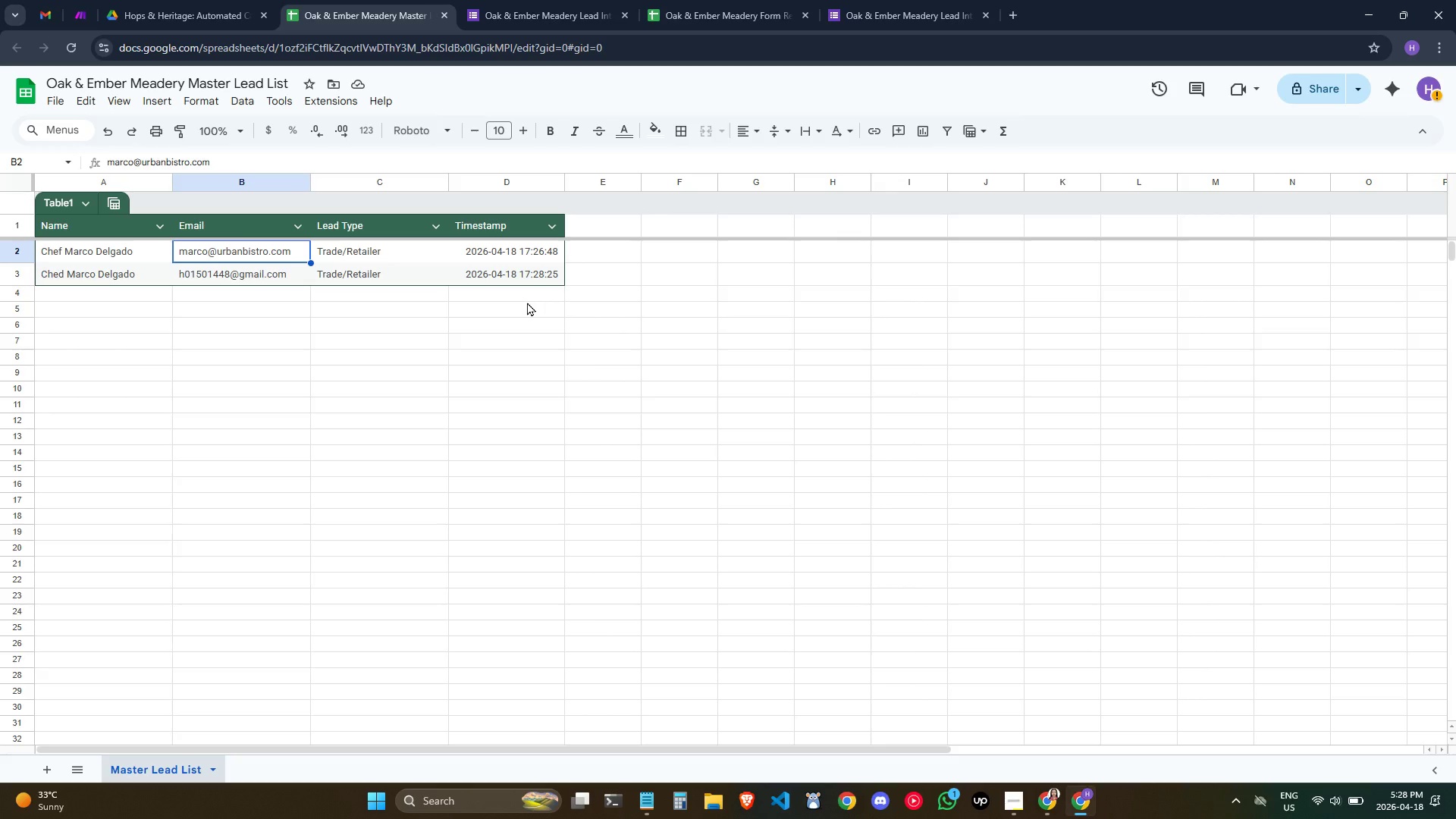 
left_click([729, 280])
 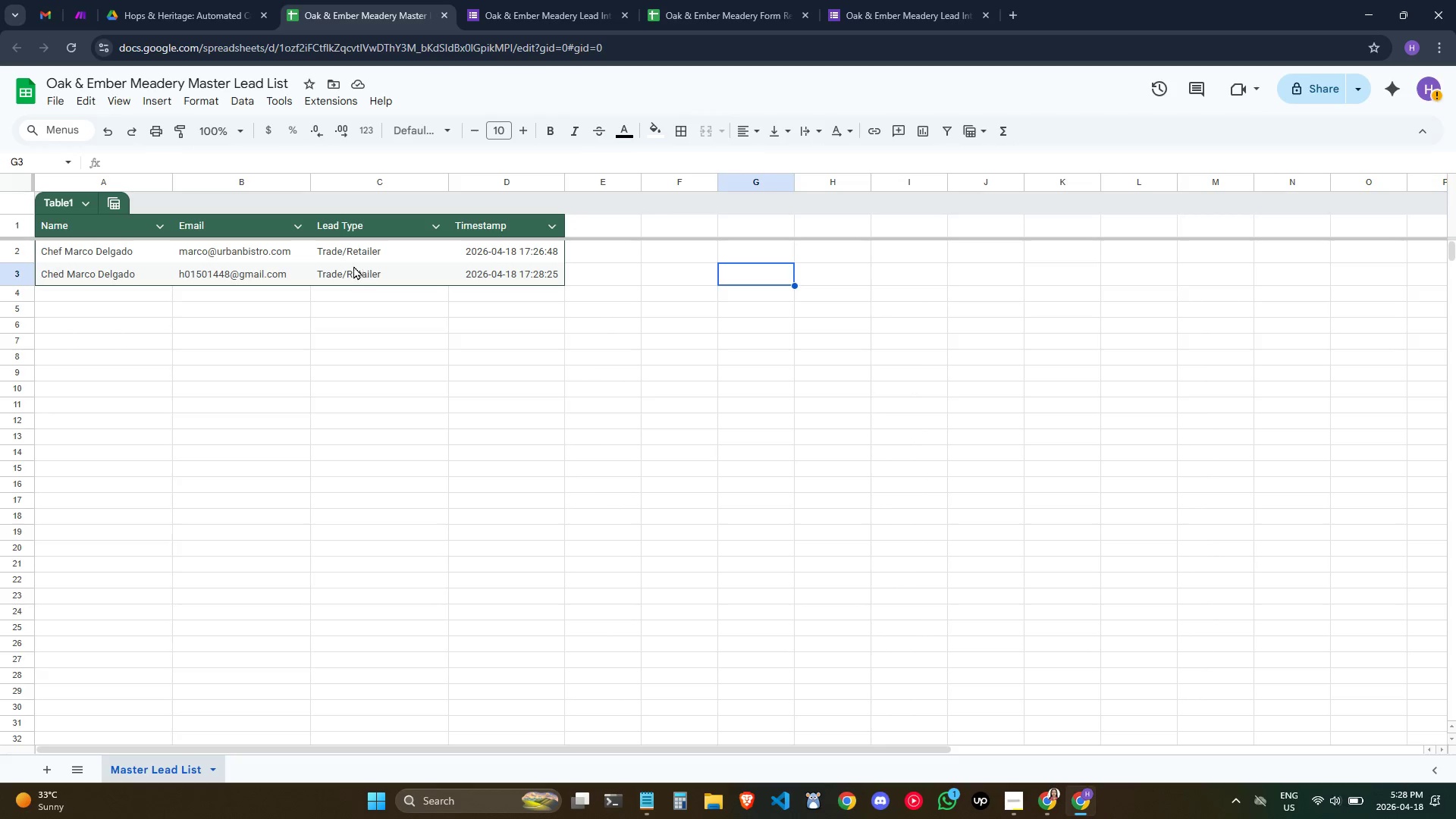 
left_click([343, 268])
 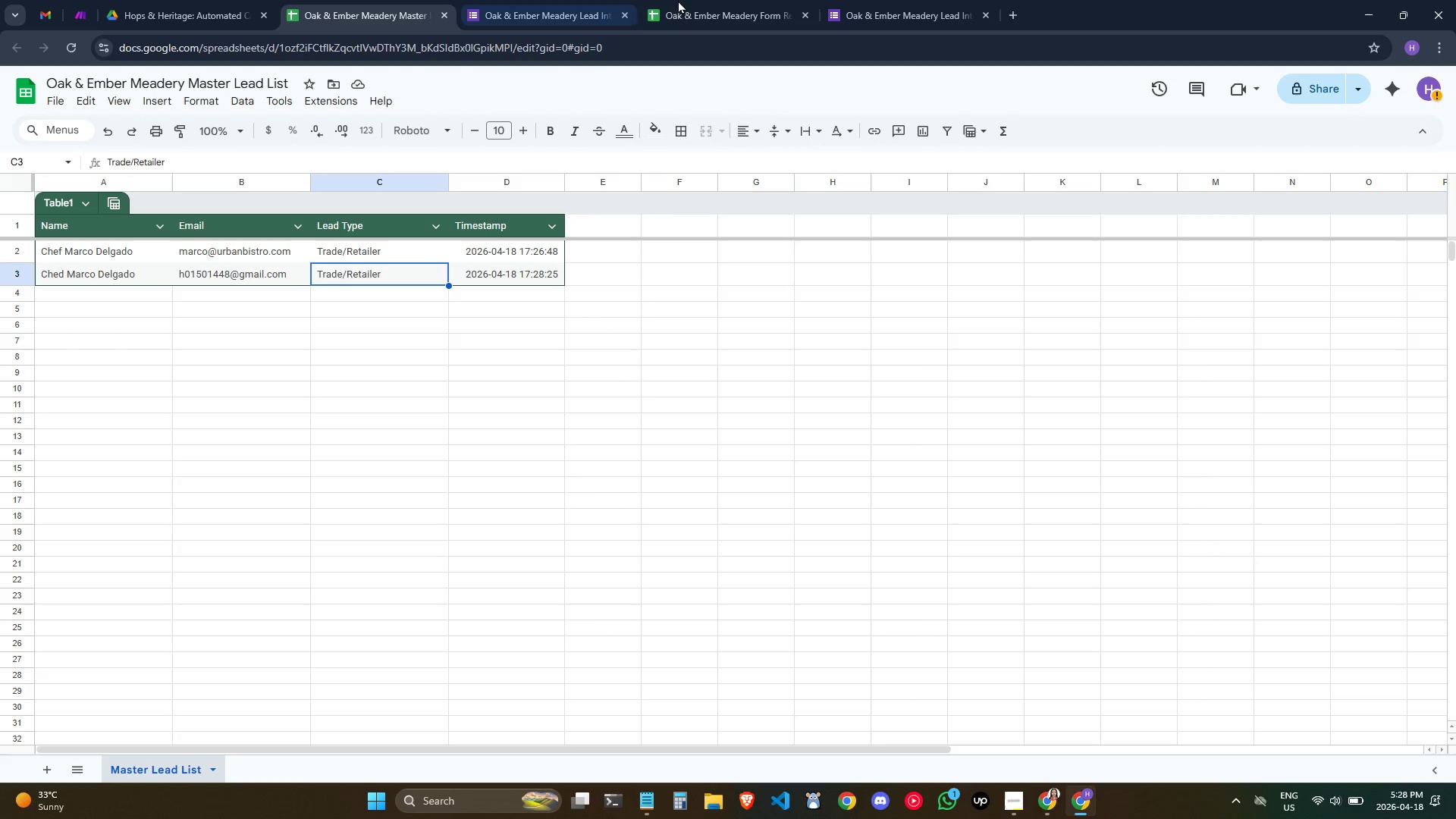 
left_click([697, 0])
 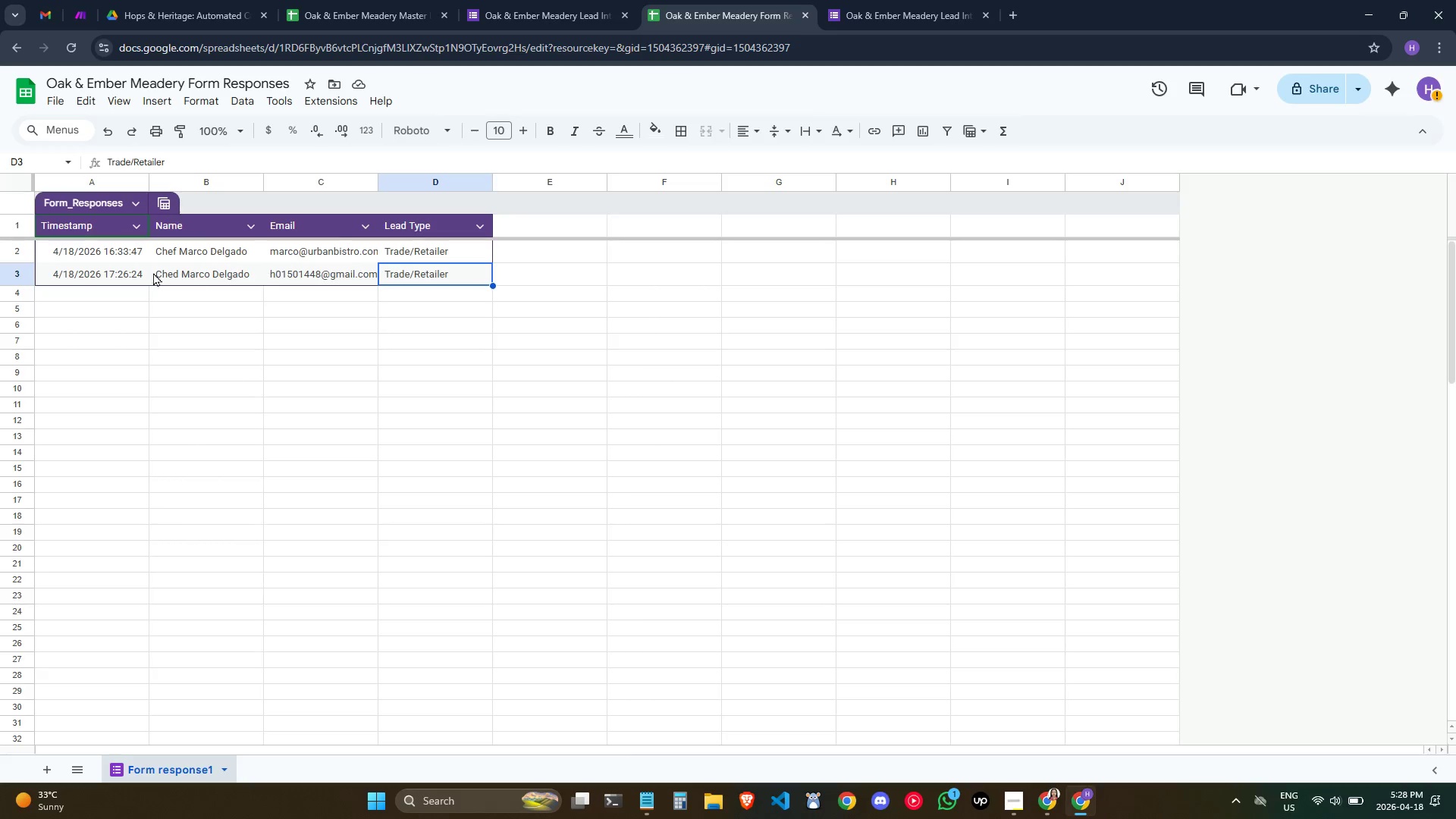 
left_click([179, 268])
 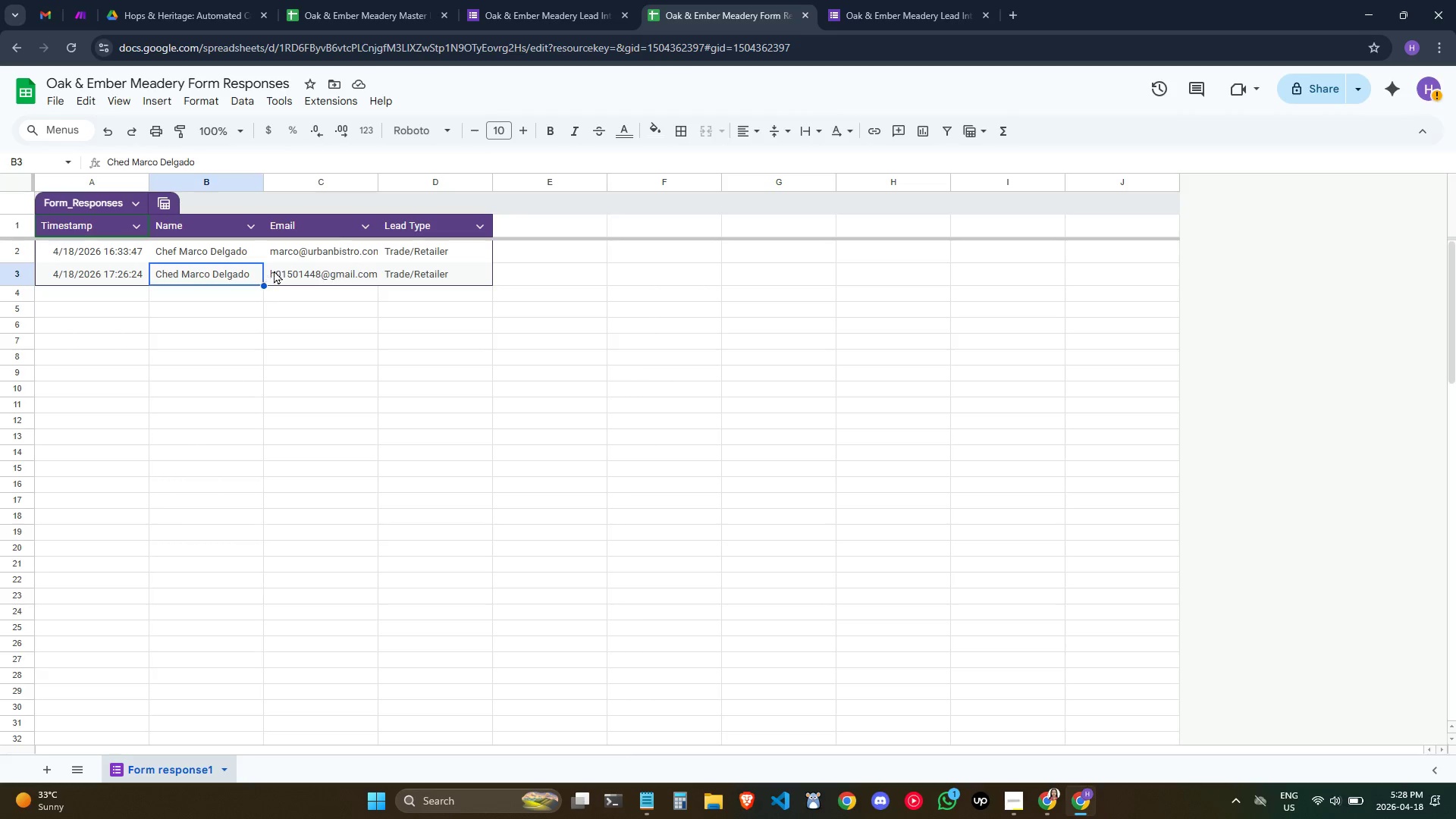 
left_click([274, 270])
 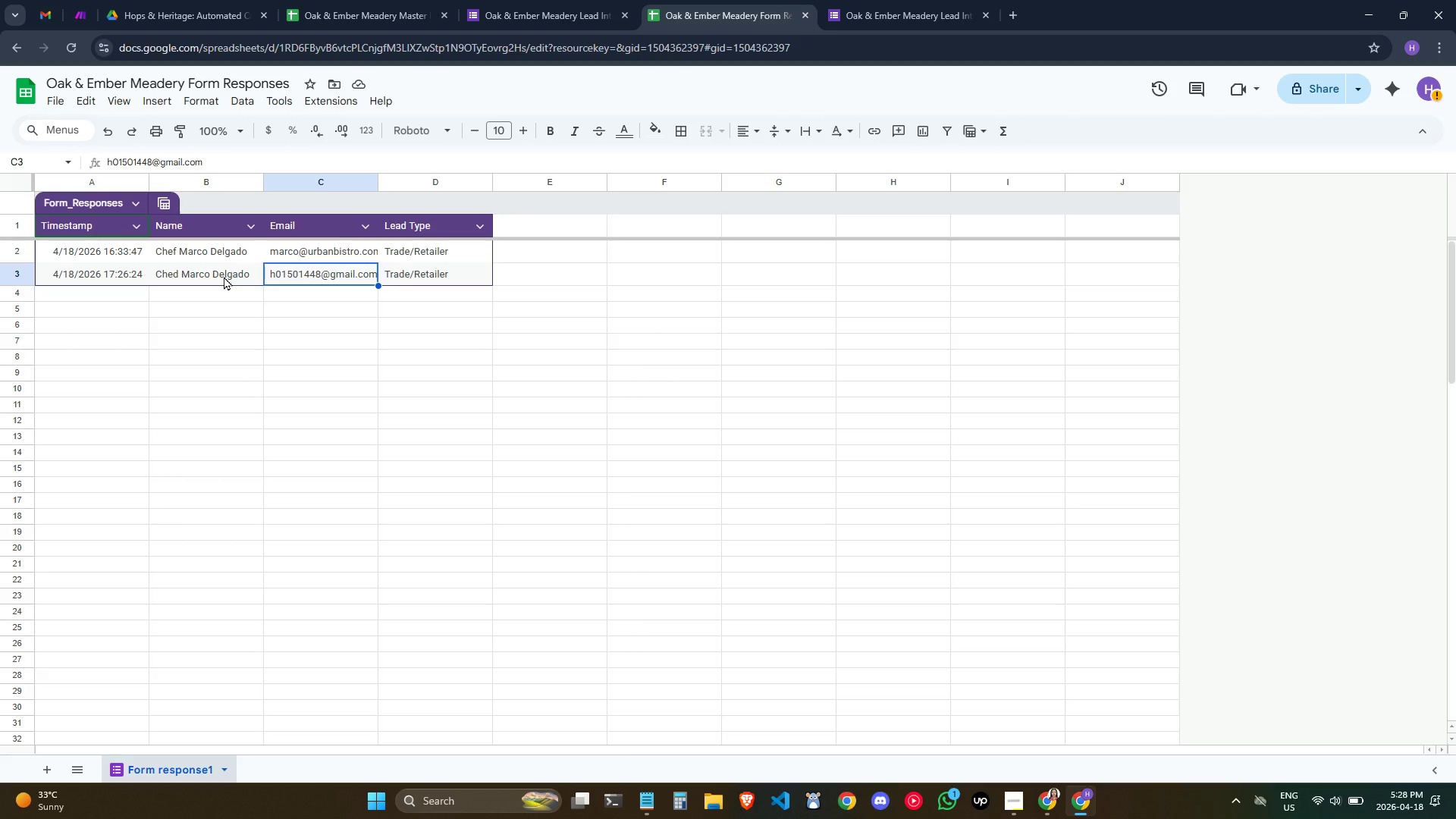 
left_click([224, 276])
 